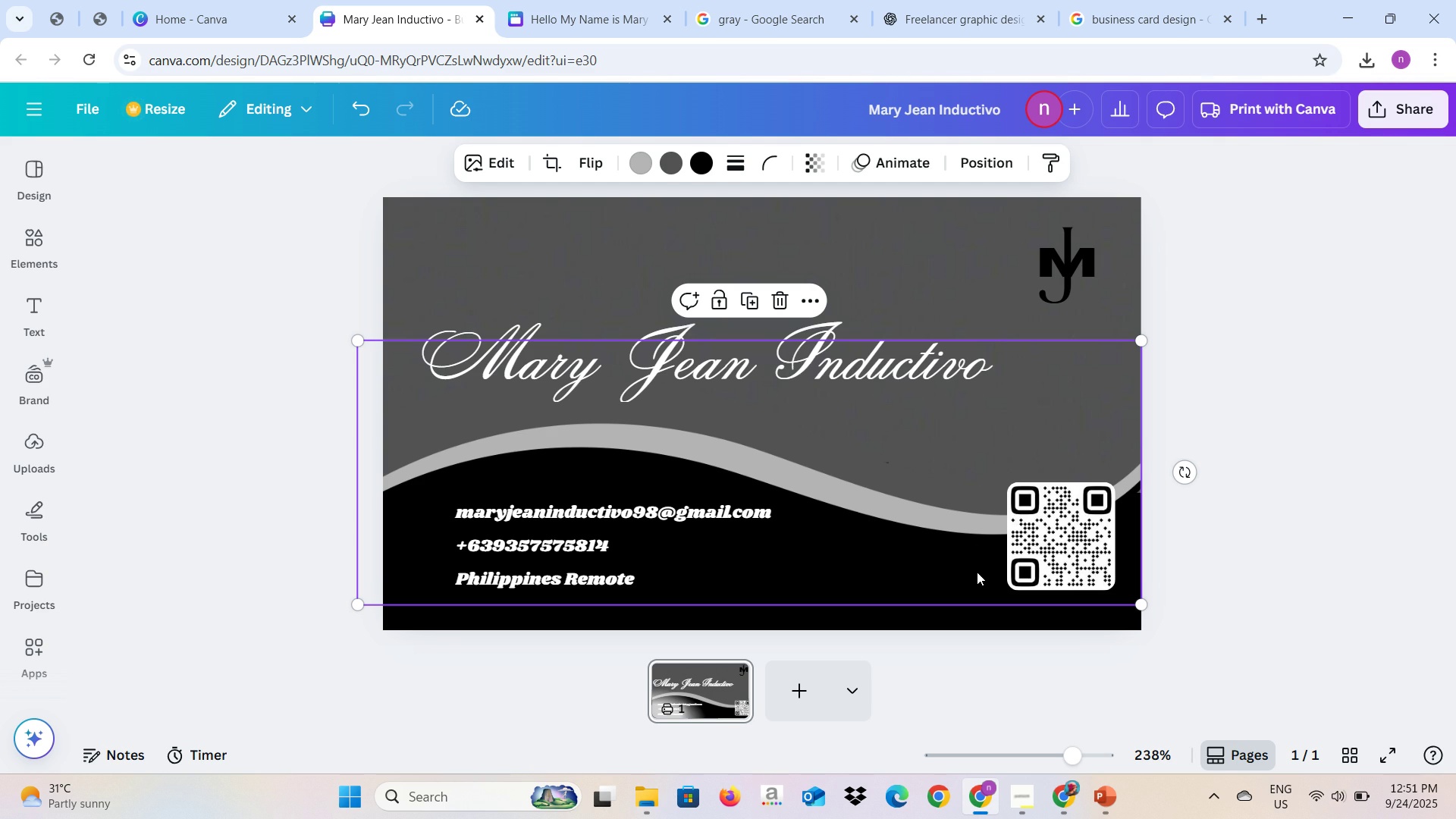 
wait(5.92)
 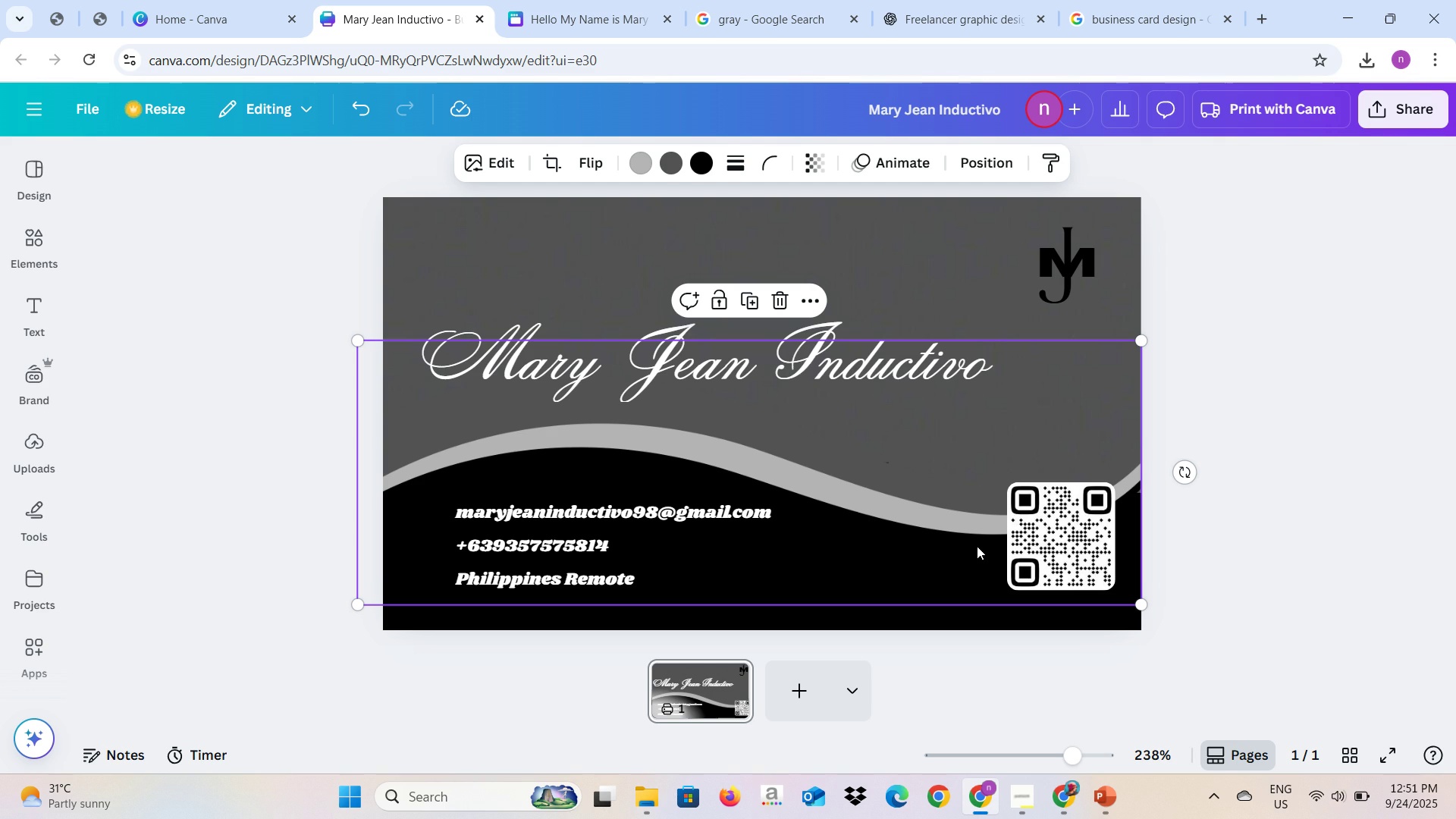 
left_click([1280, 574])
 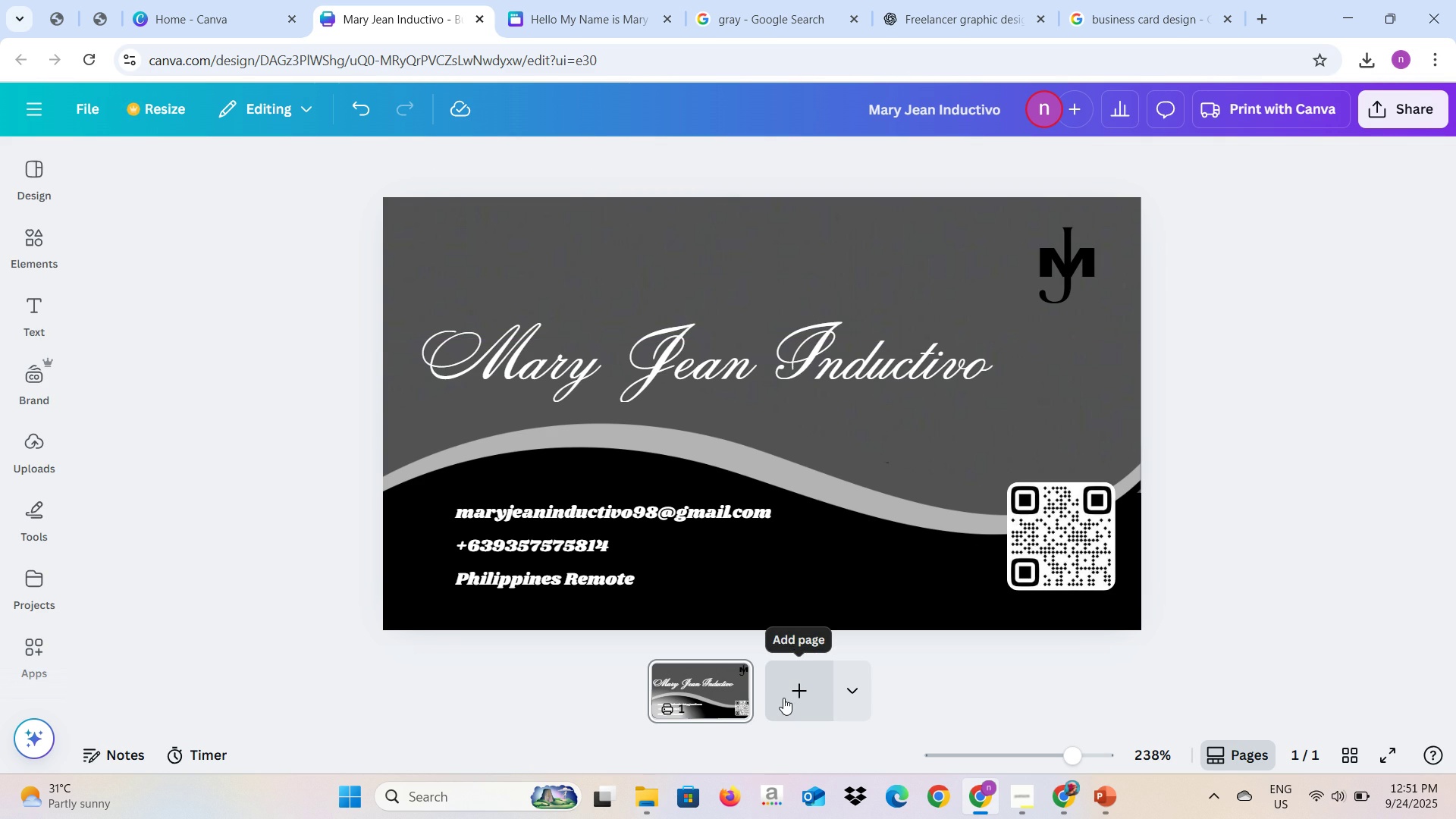 
left_click([783, 698])
 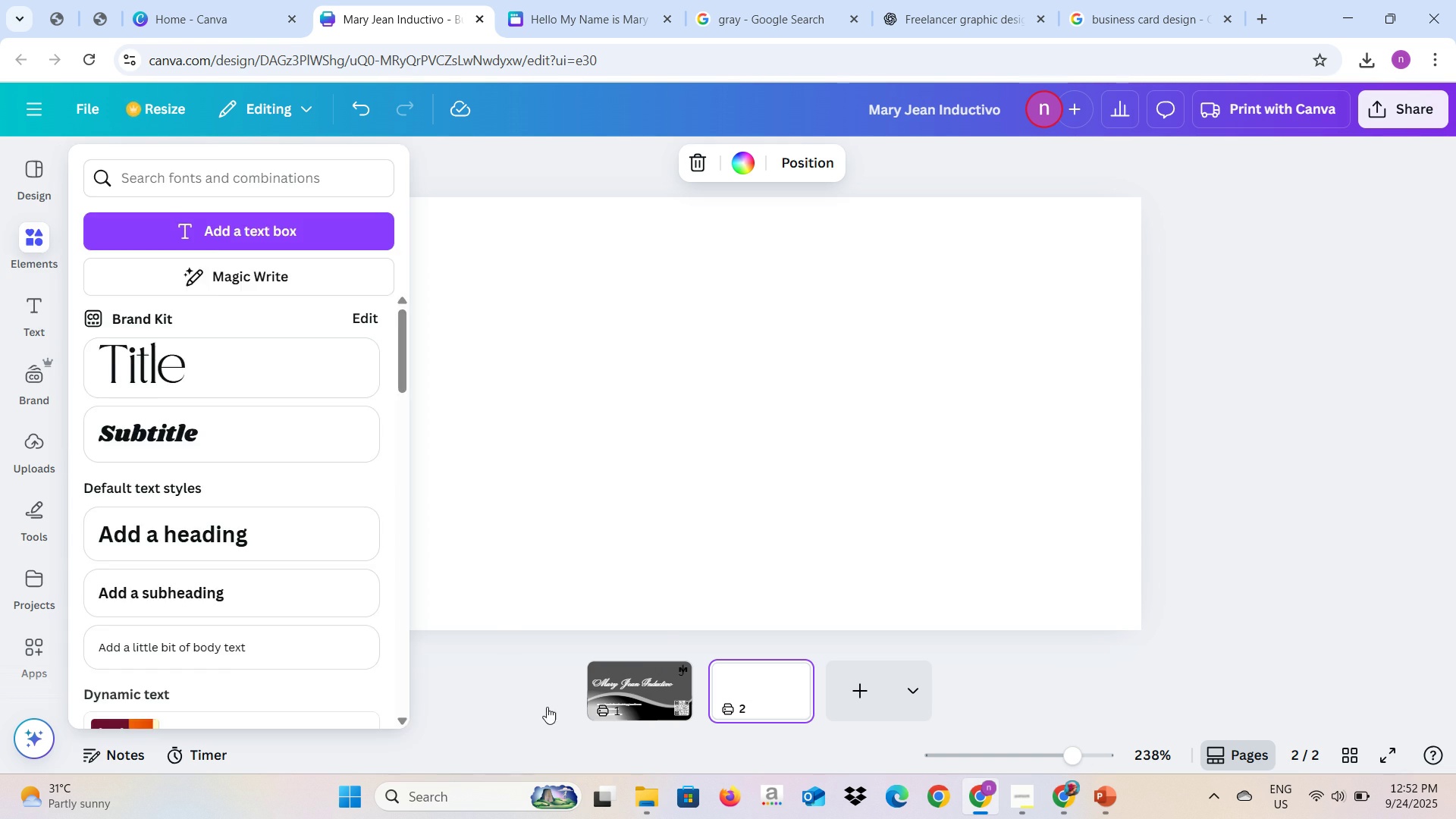 
left_click([629, 695])
 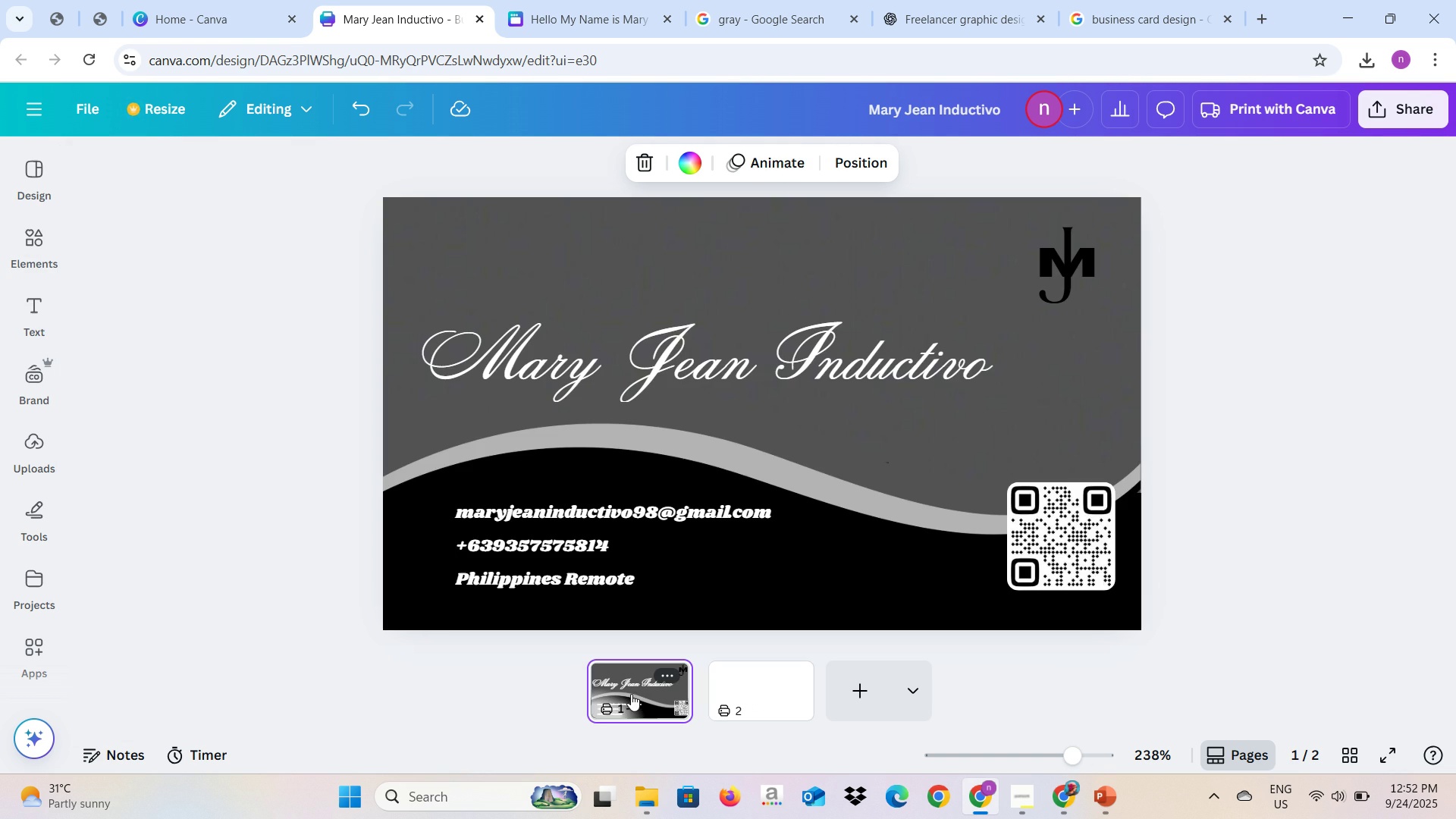 
key(Control+C)
 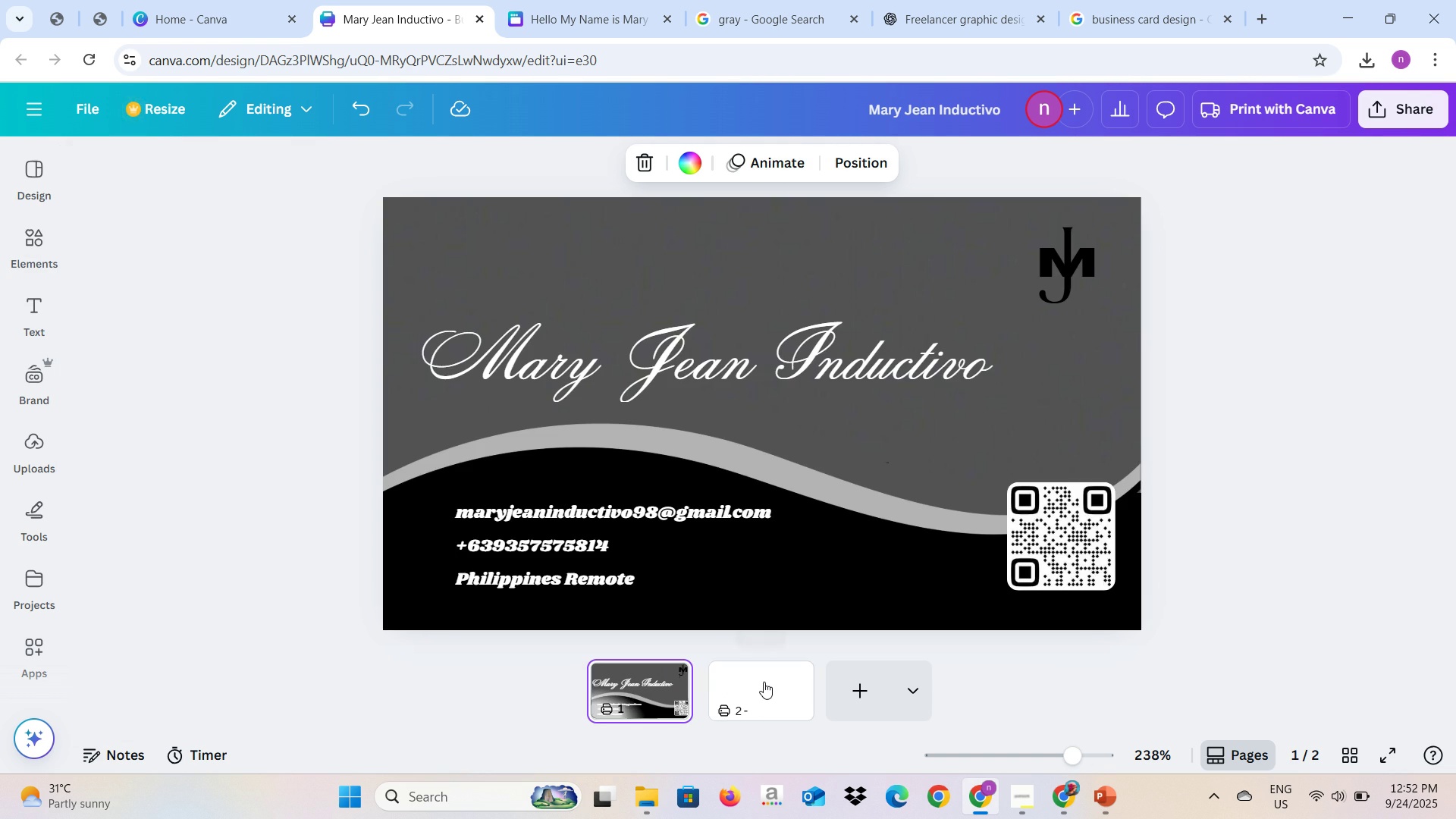 
left_click([764, 682])
 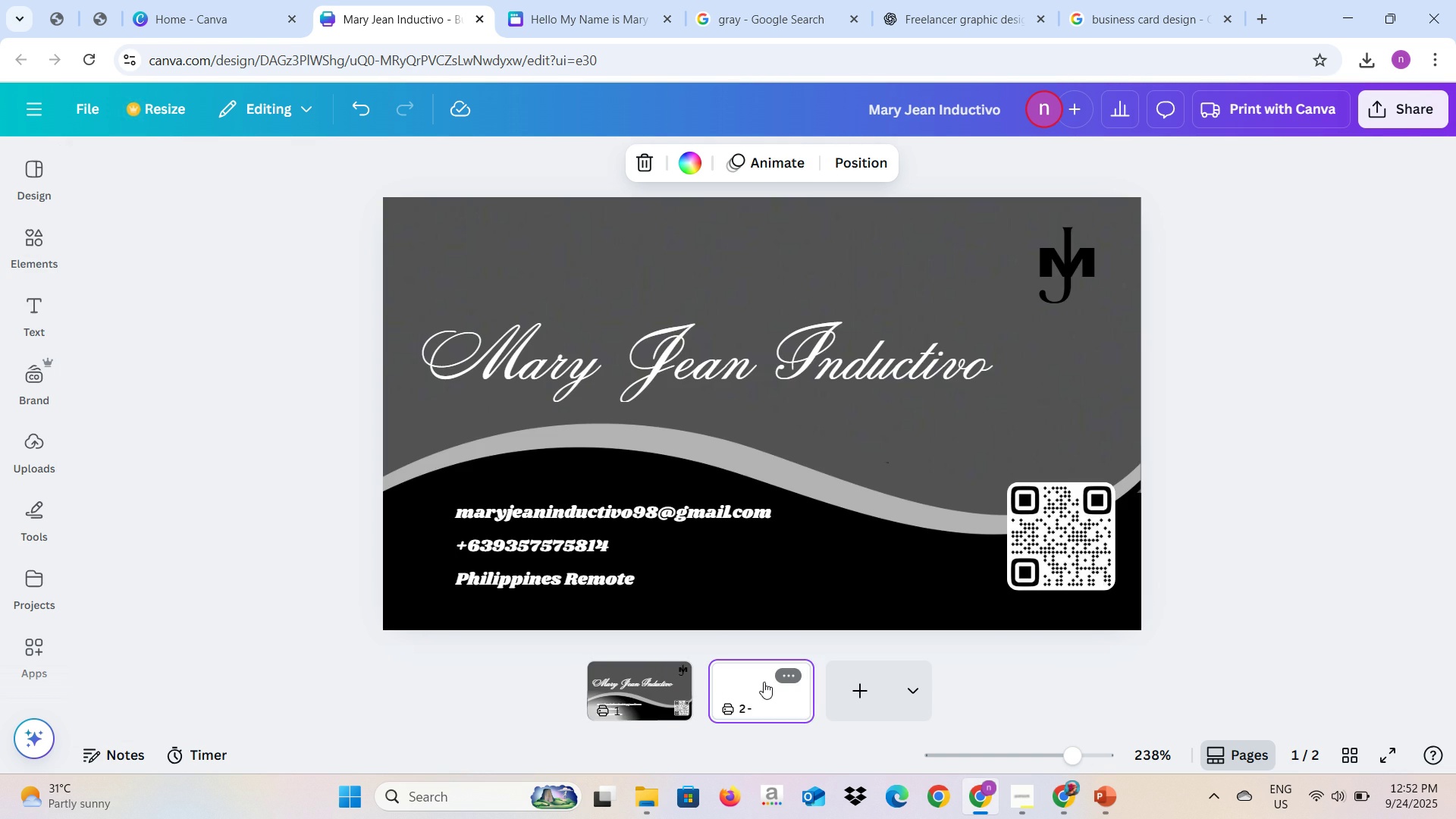 
key(Control+V)
 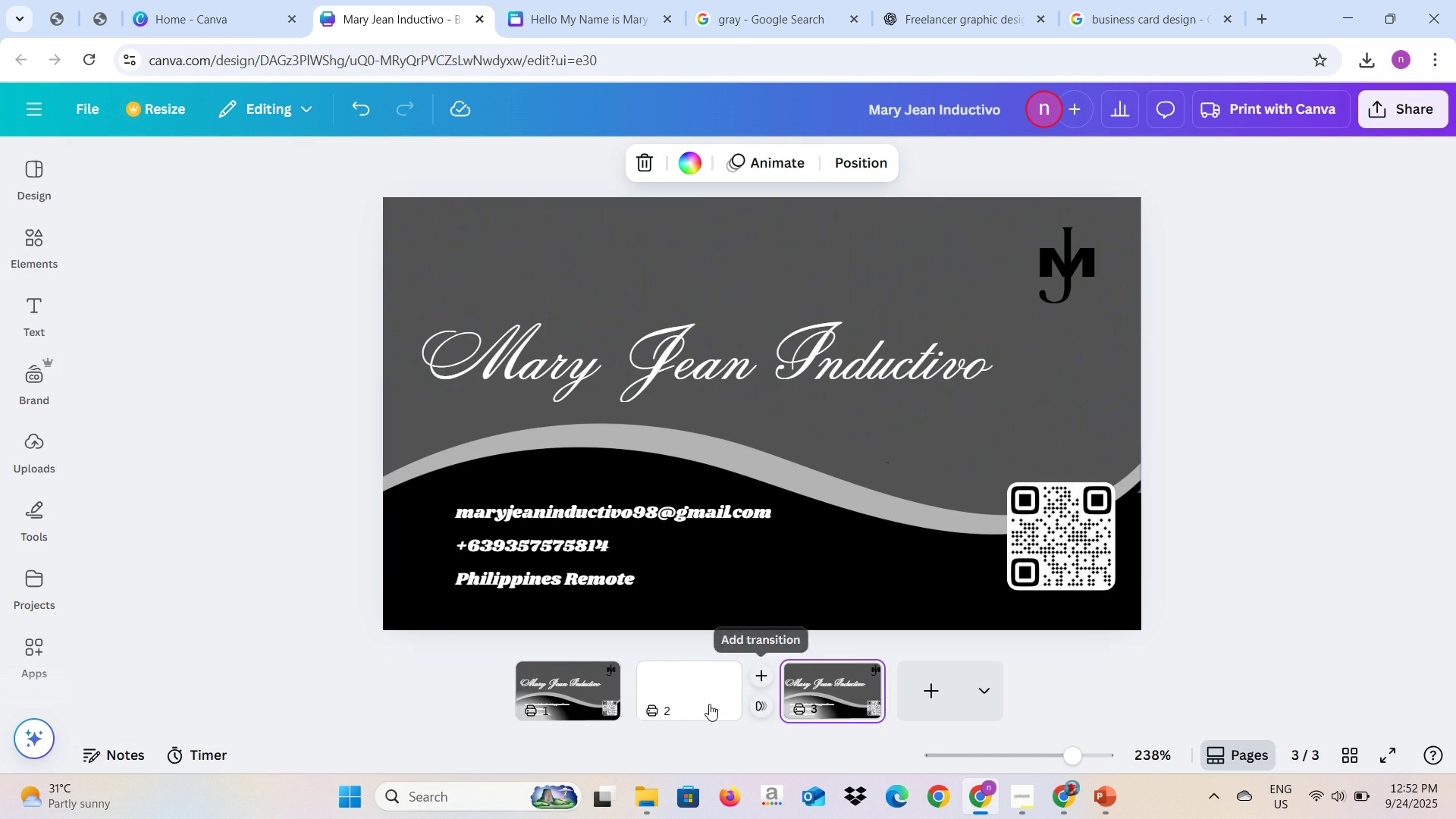 
left_click([709, 704])
 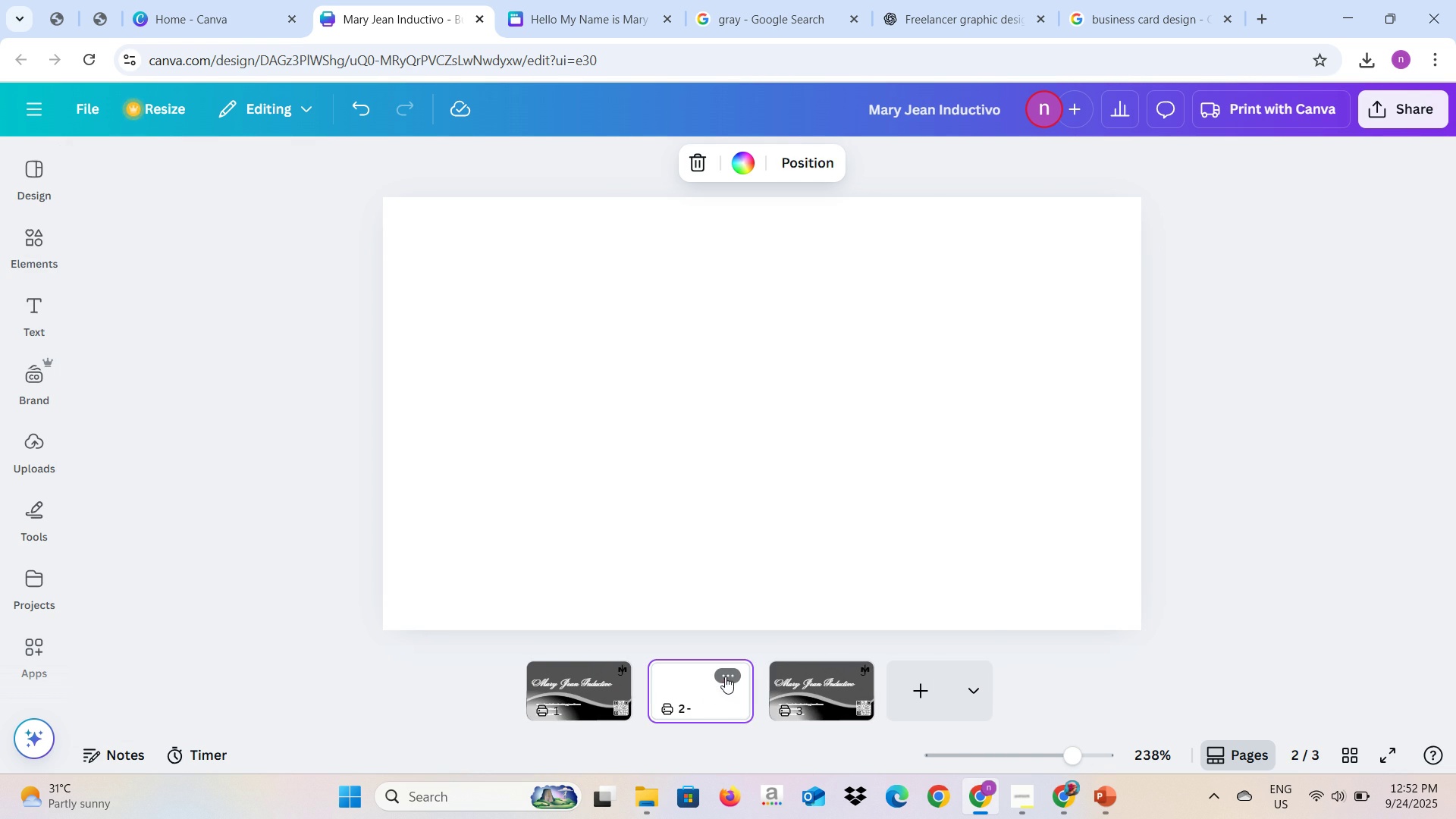 
left_click([725, 676])
 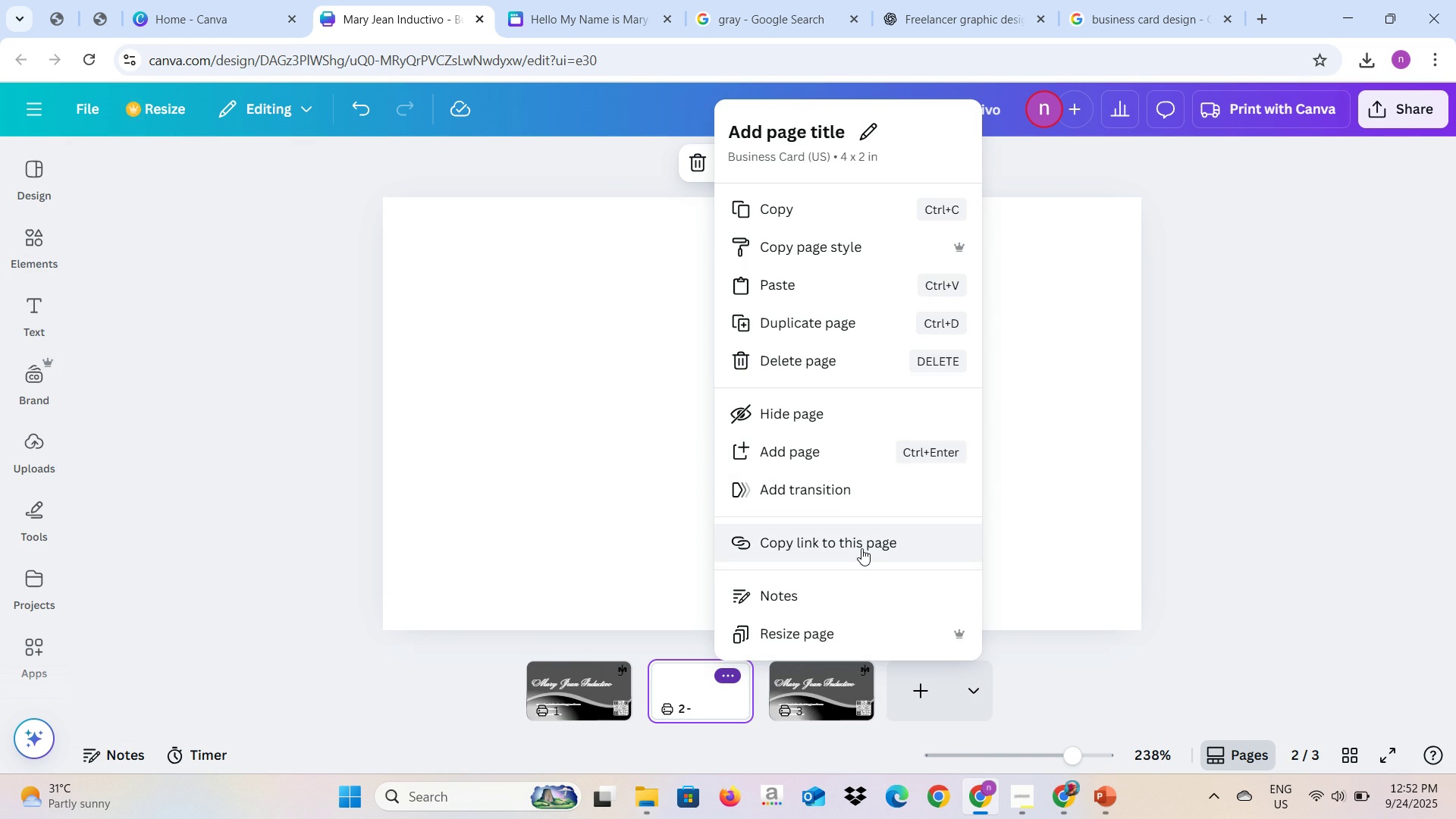 
left_click([855, 367])
 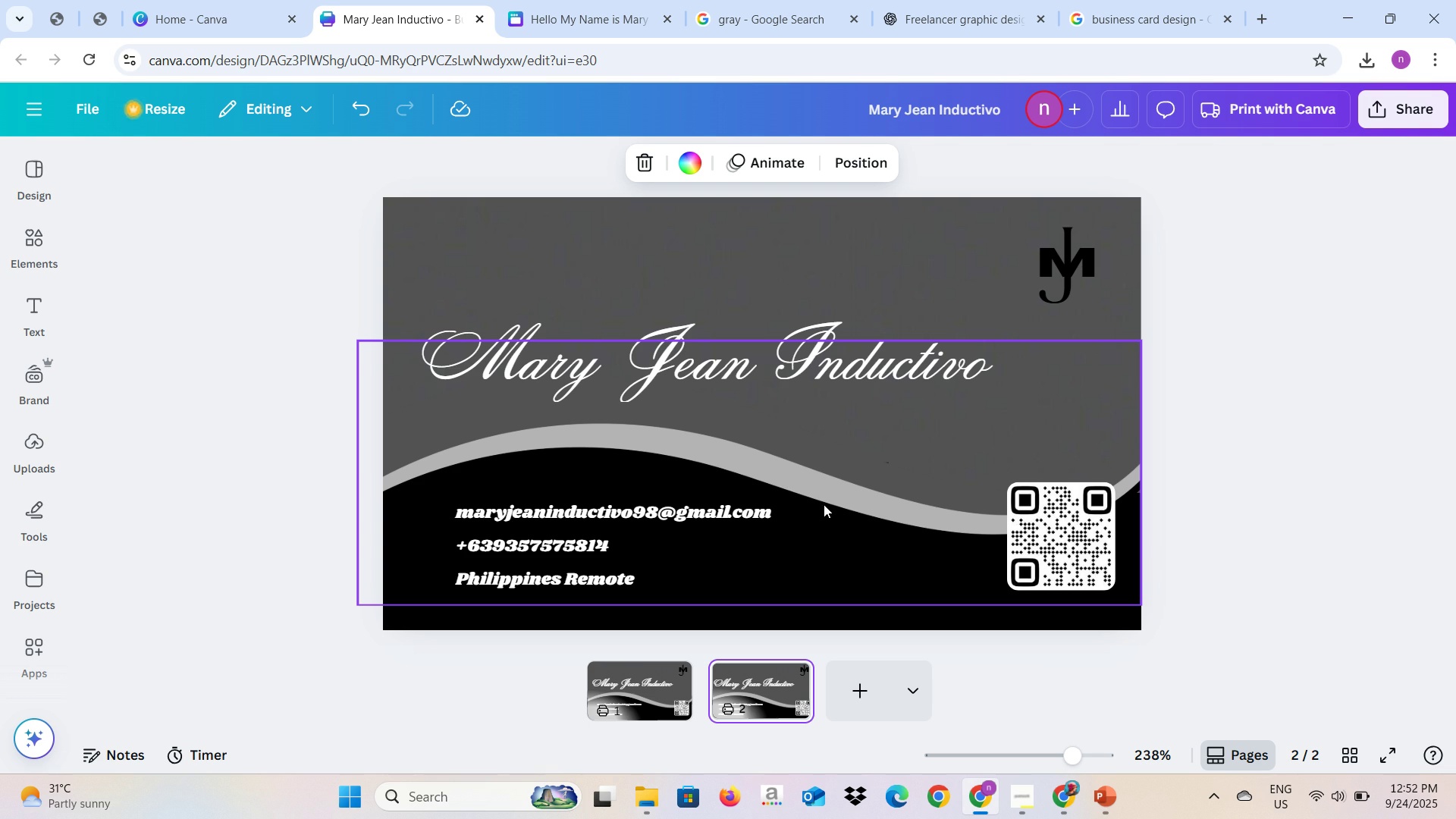 
left_click([824, 499])
 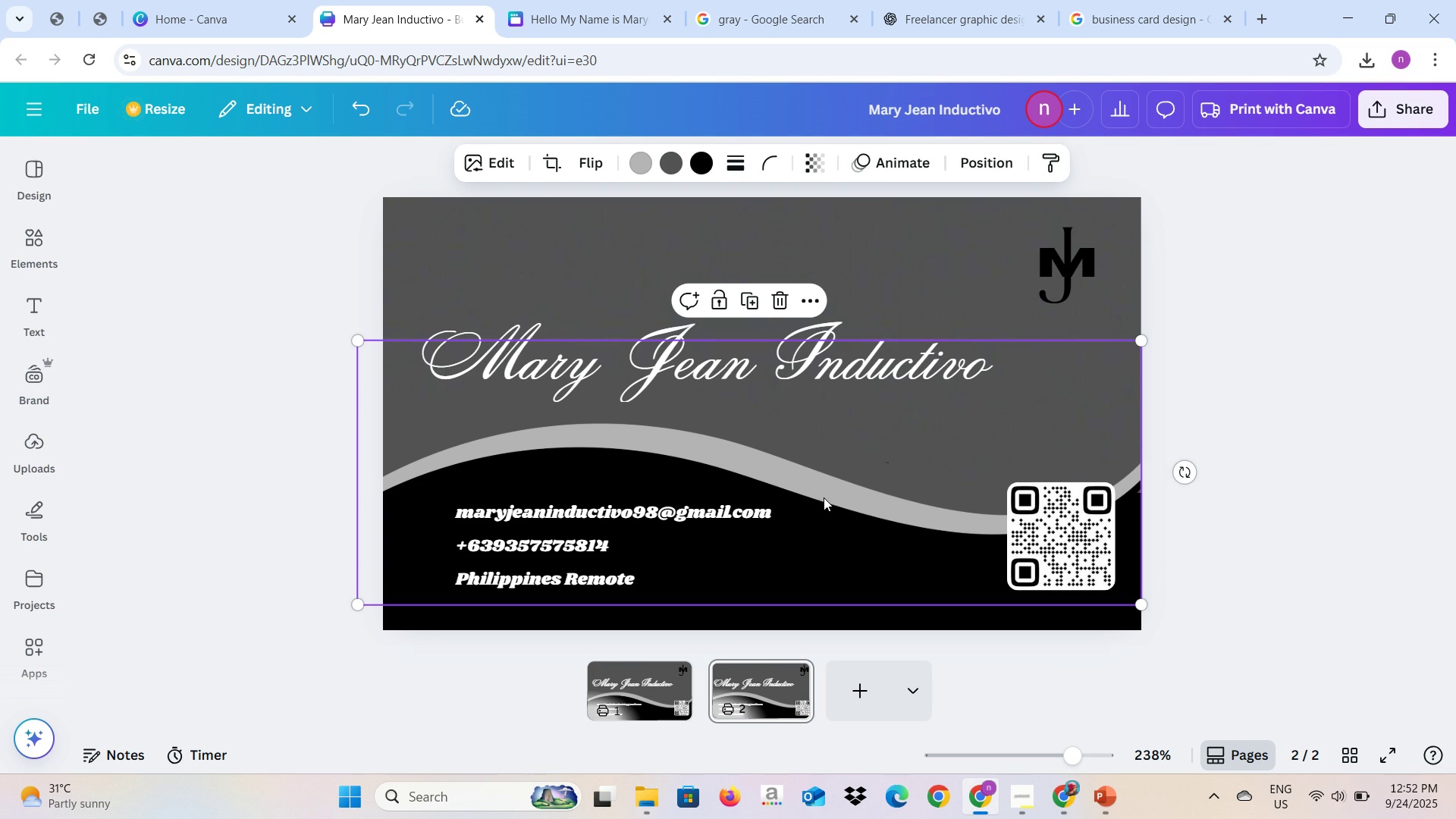 
key(Backspace)
 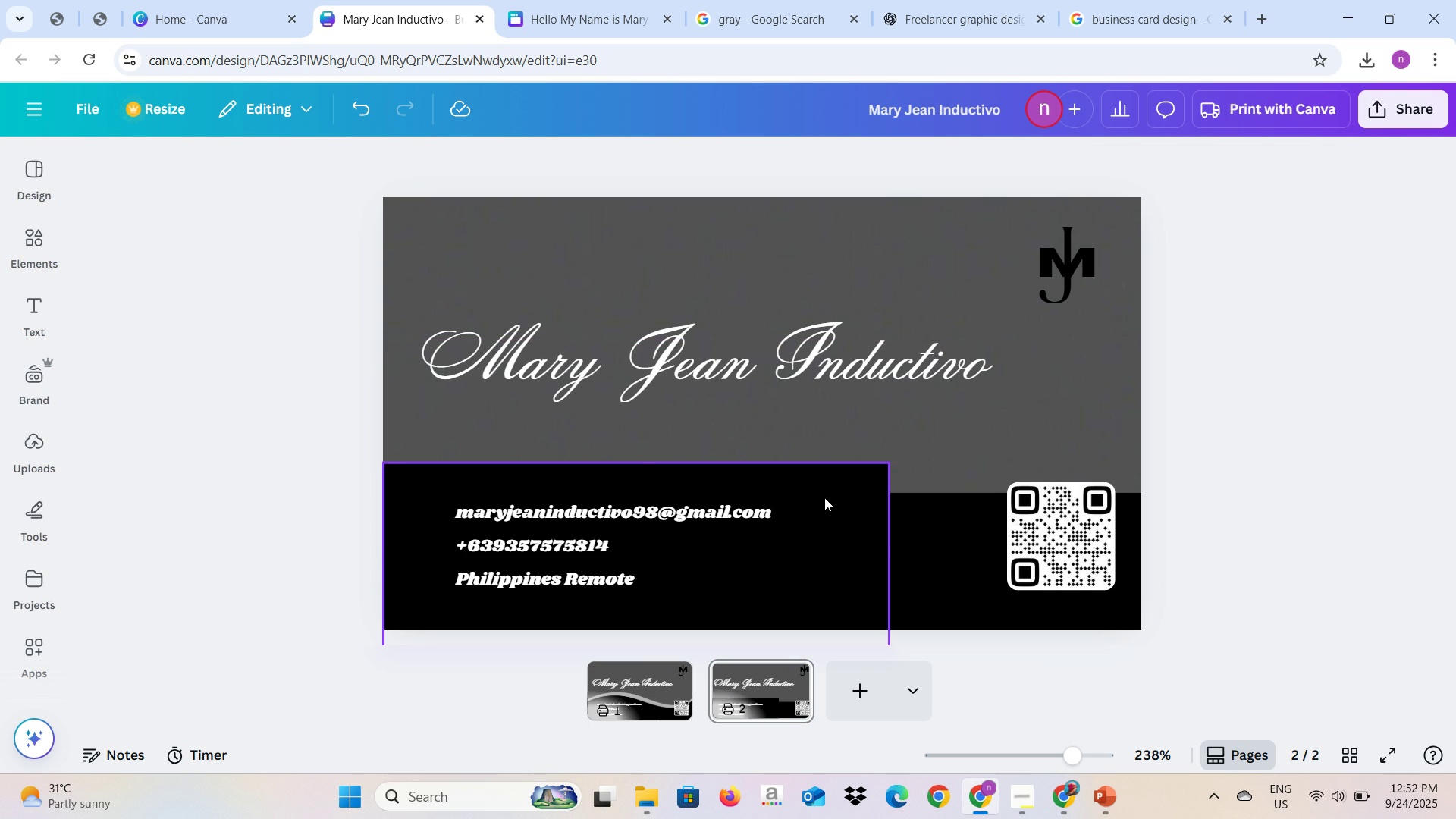 
left_click([825, 497])
 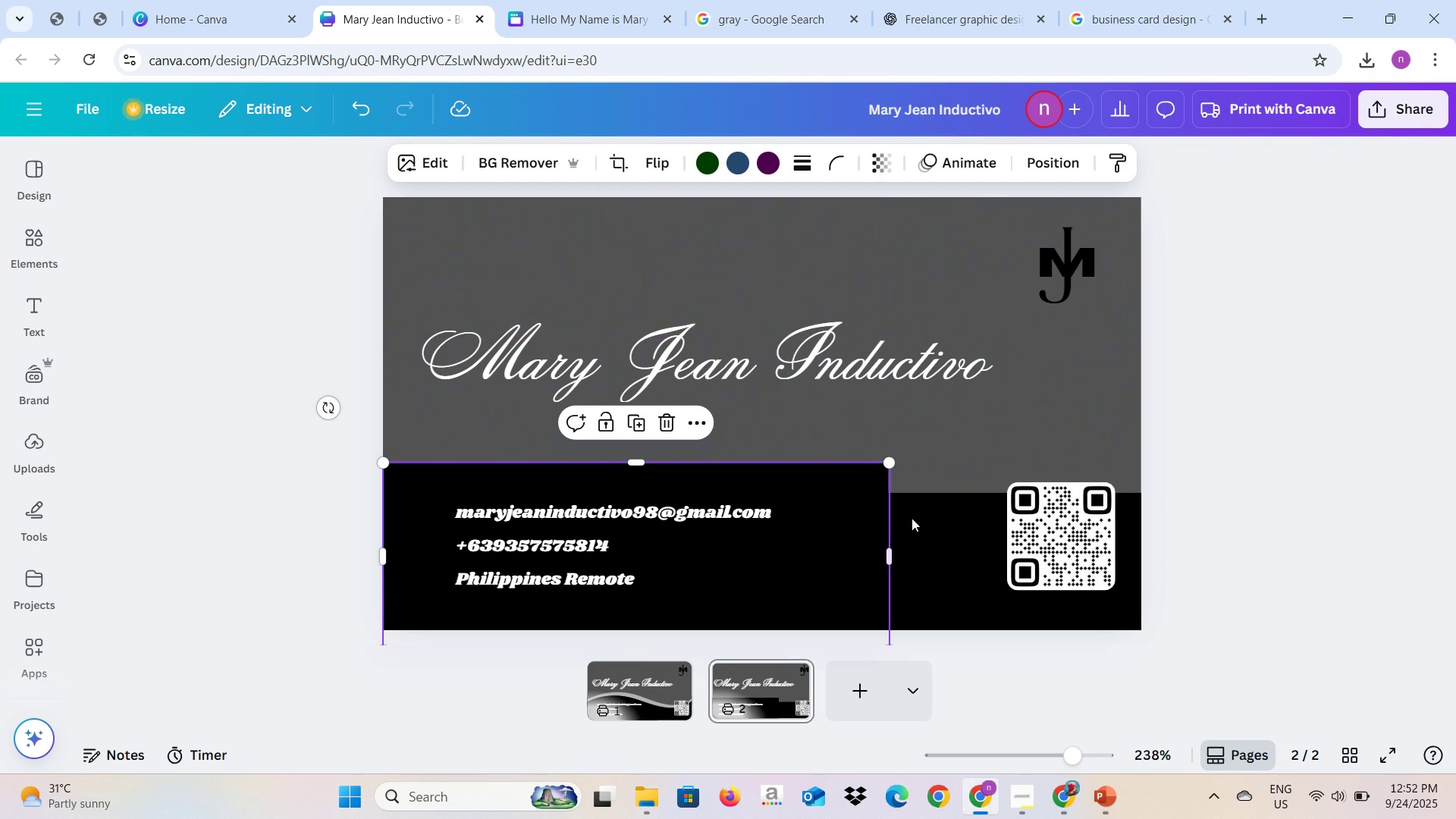 
left_click([921, 524])
 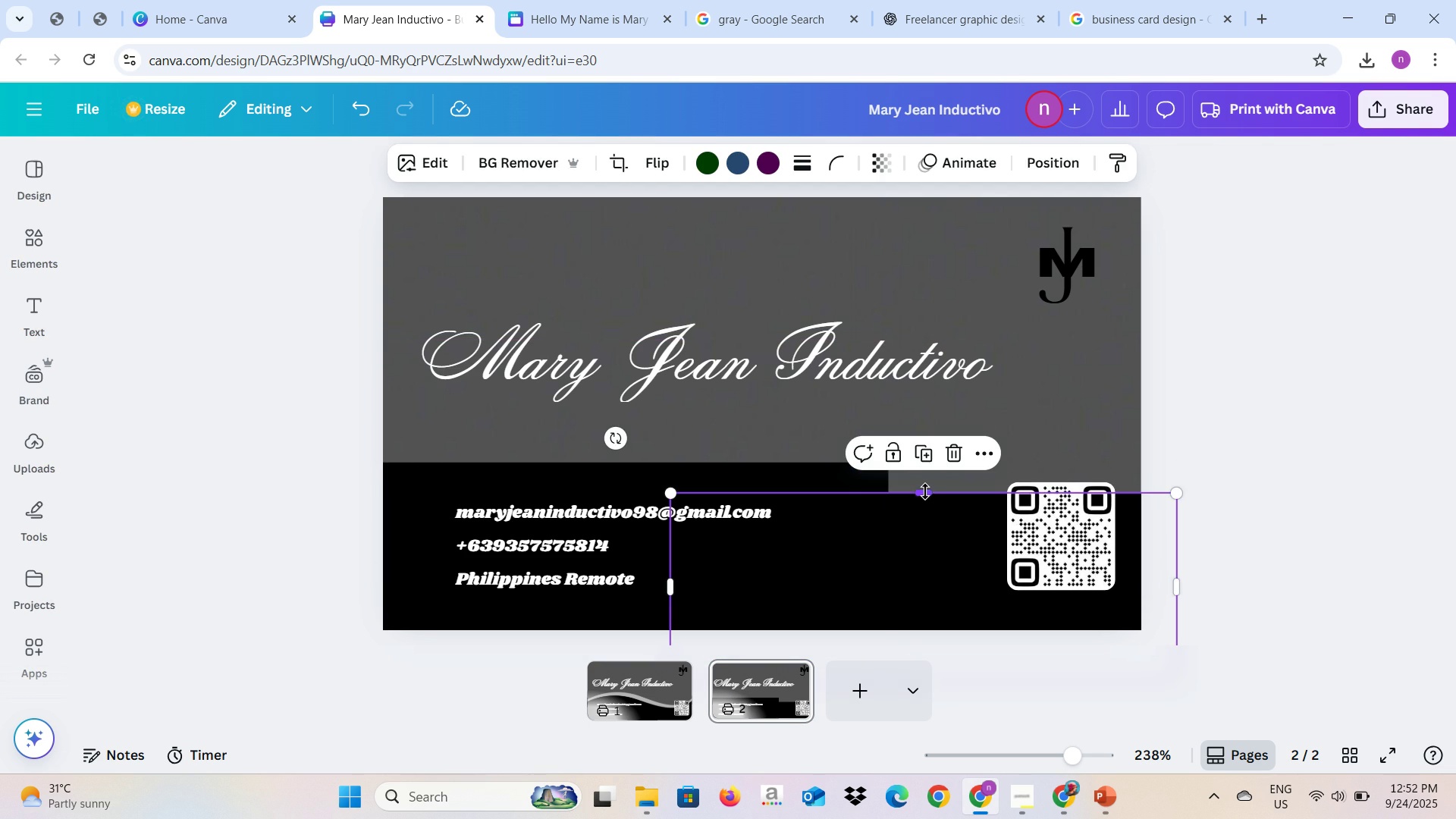 
left_click_drag(start_coordinate=[925, 491], to_coordinate=[925, 464])
 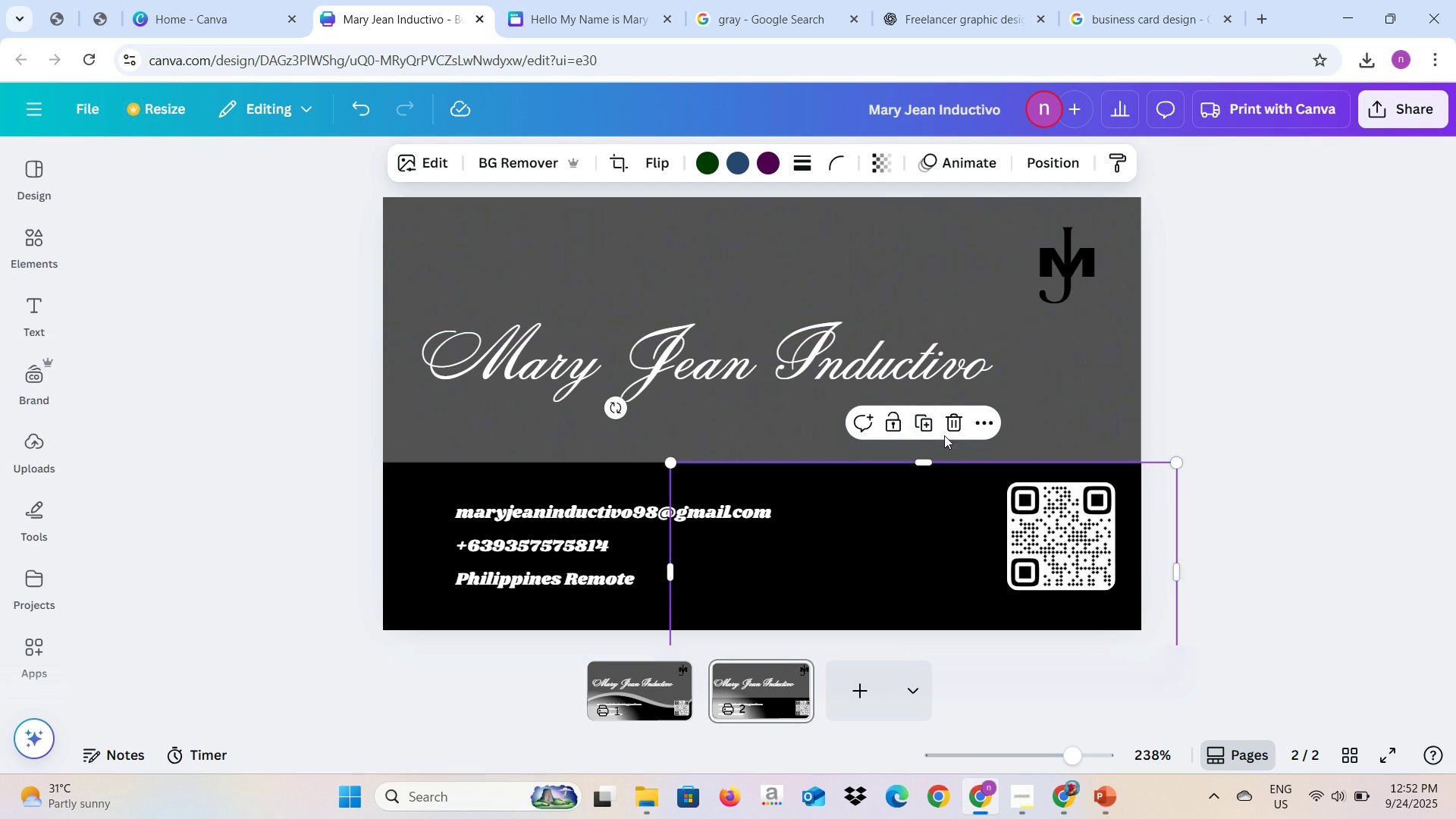 
left_click([953, 428])
 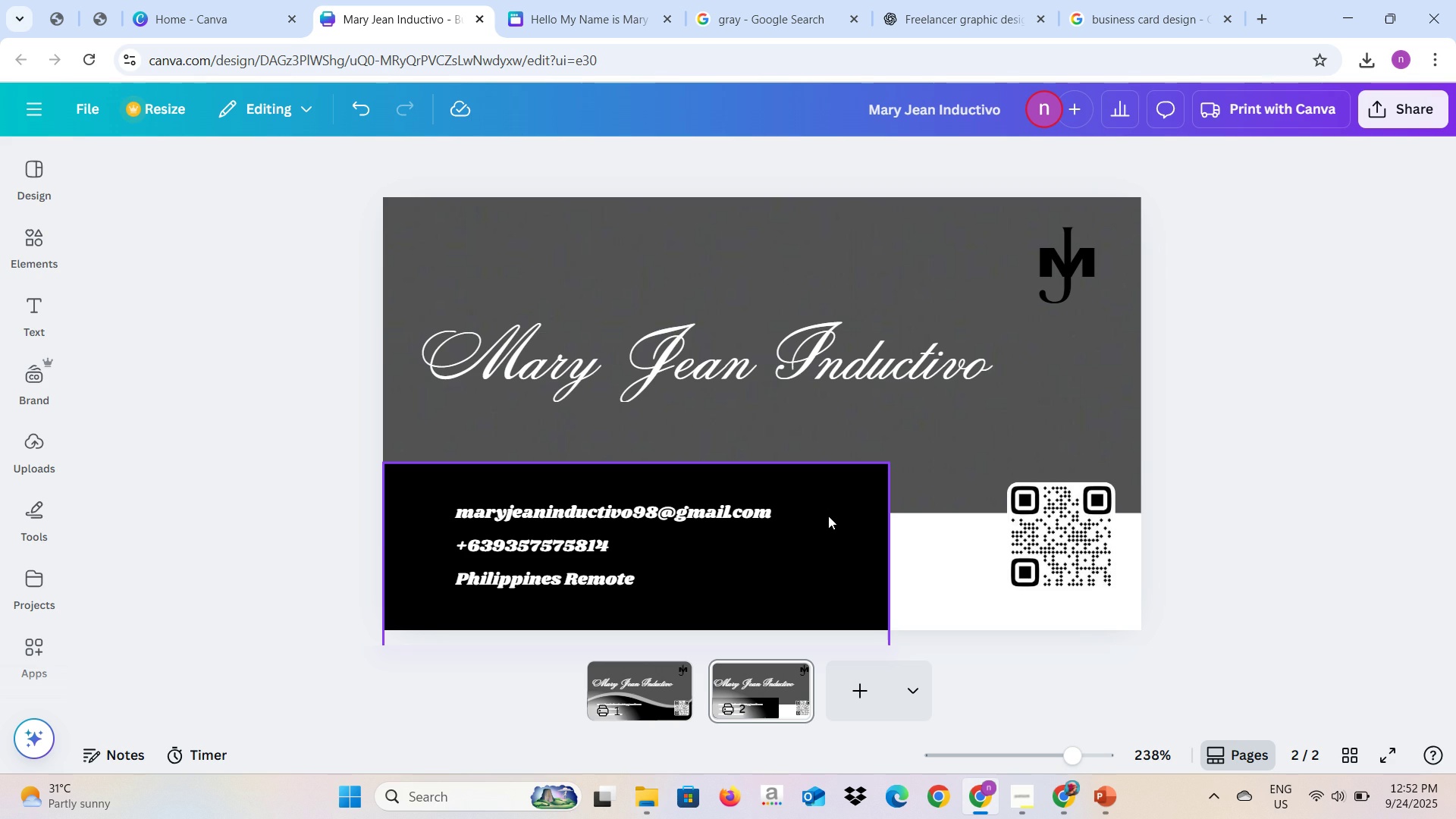 
left_click([828, 516])
 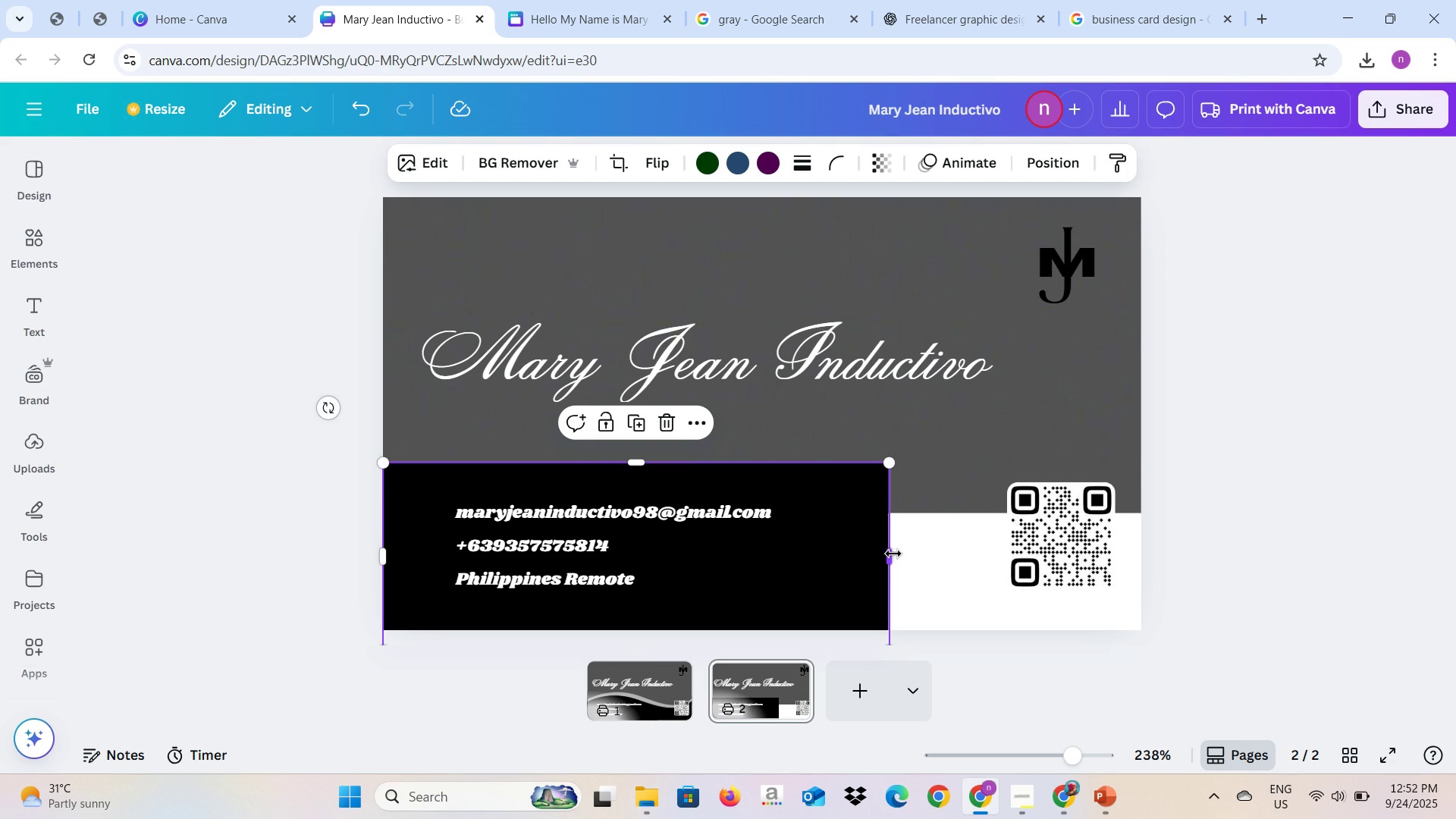 
left_click_drag(start_coordinate=[894, 556], to_coordinate=[1144, 572])
 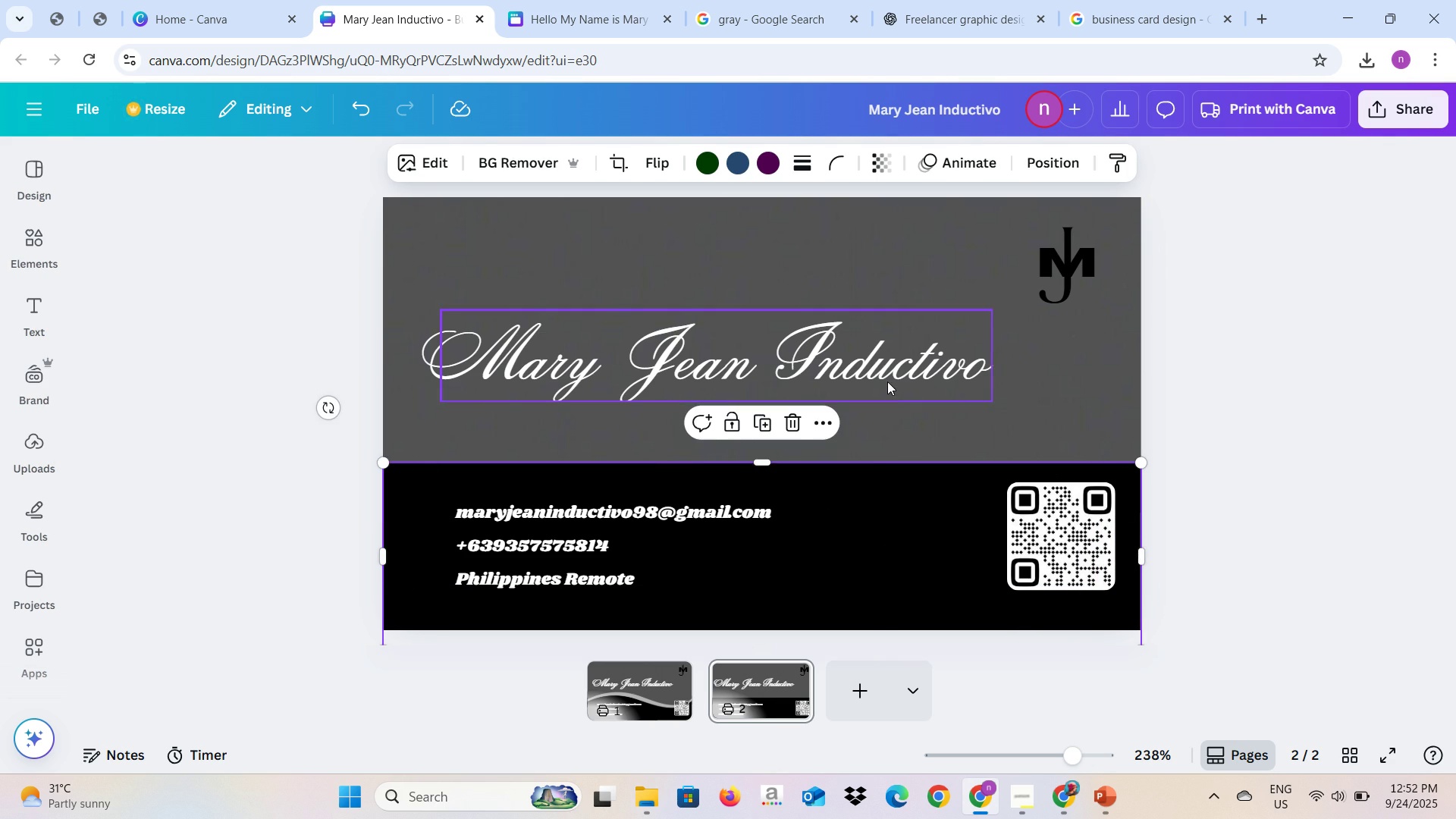 
left_click([887, 381])
 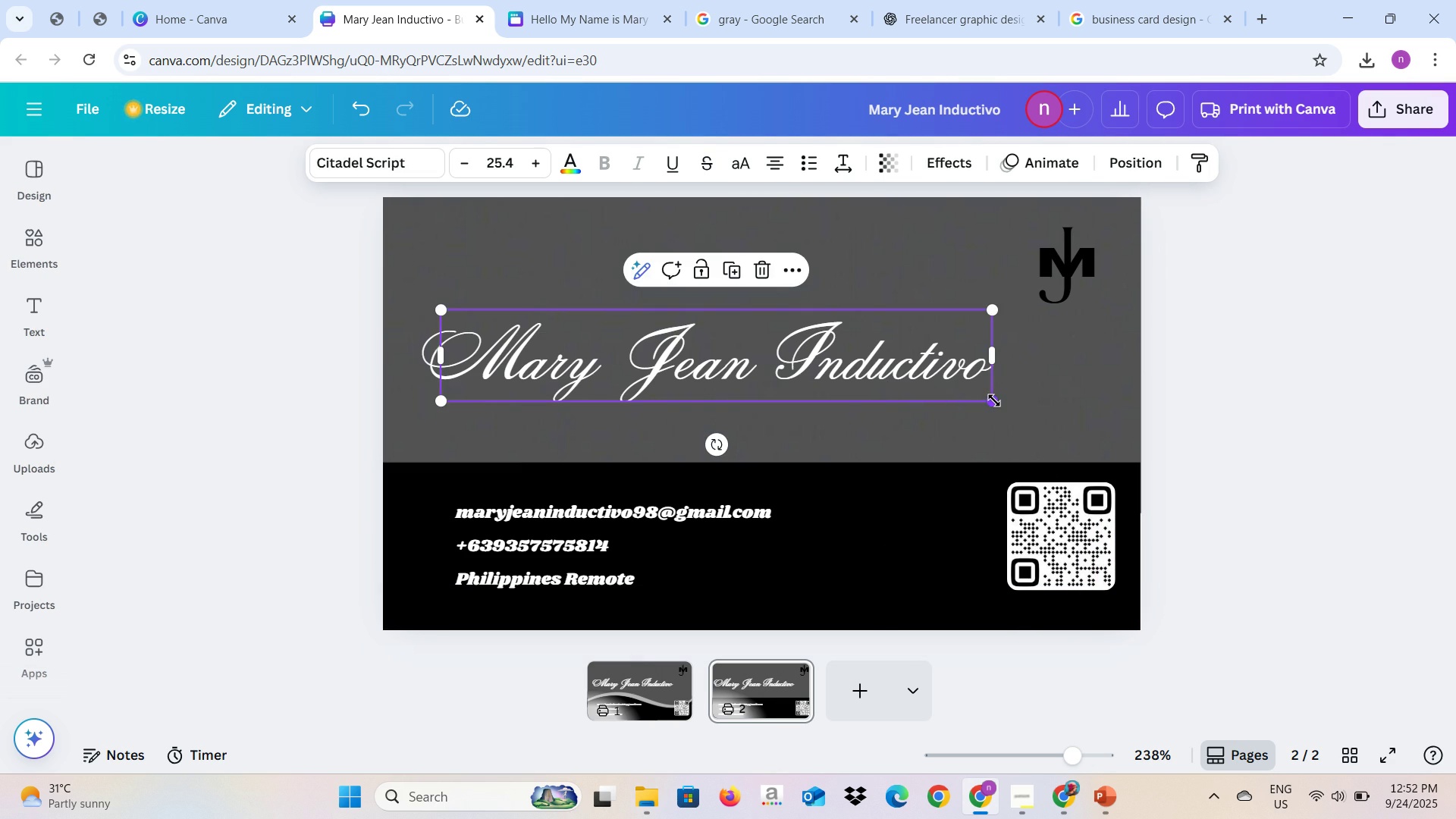 
left_click_drag(start_coordinate=[994, 400], to_coordinate=[729, 347])
 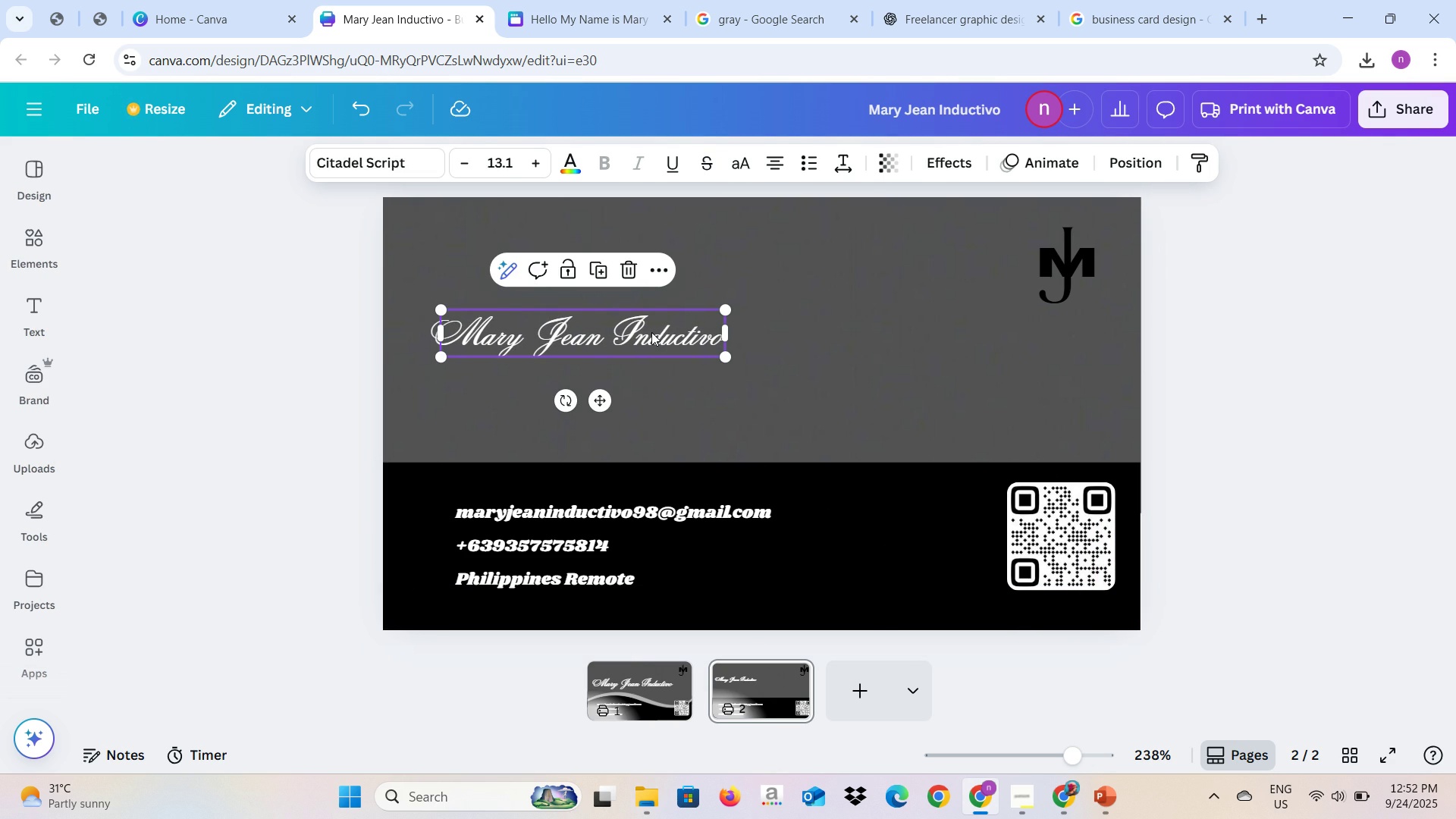 
wait(5.45)
 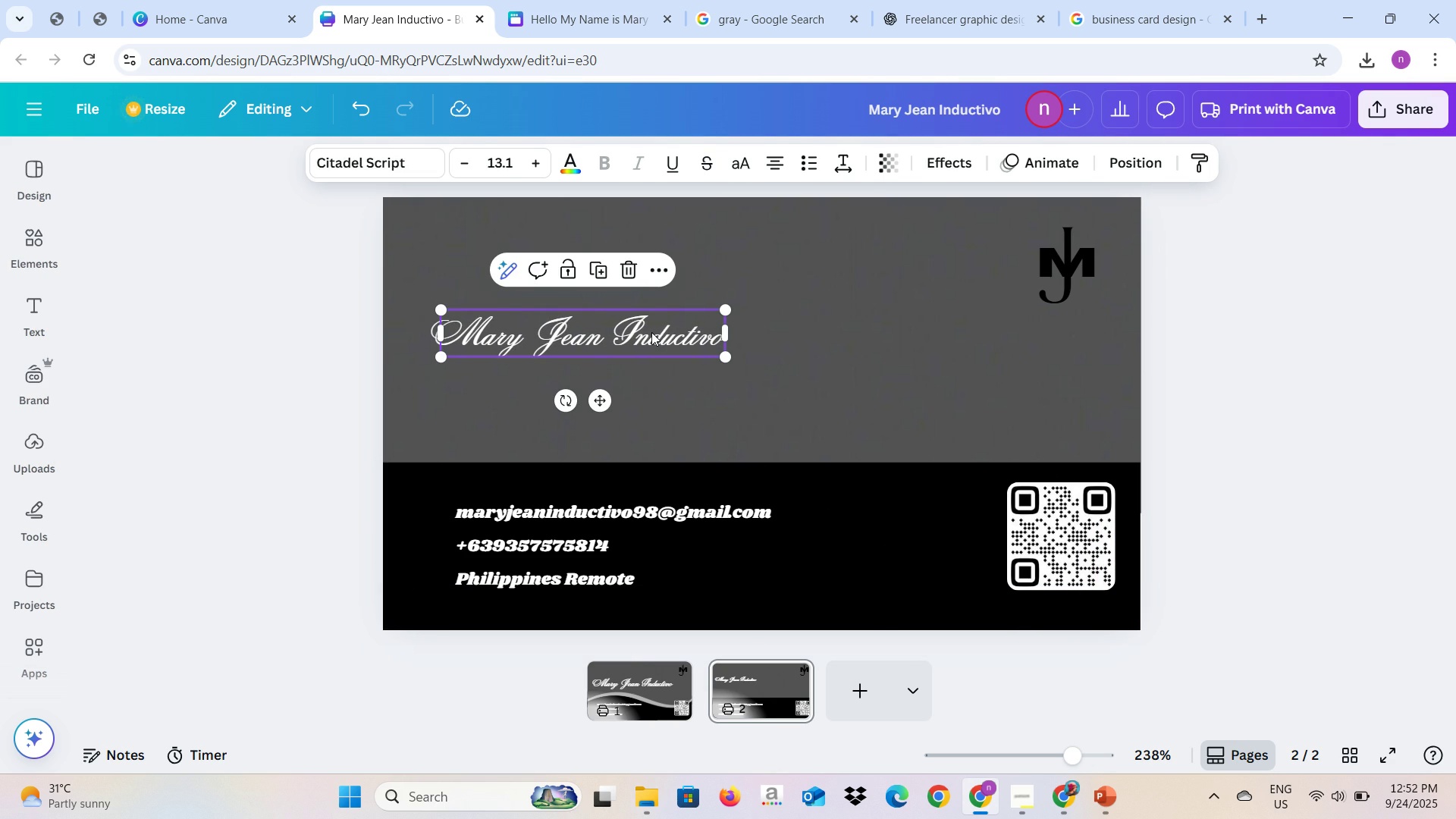 
left_click([651, 332])
 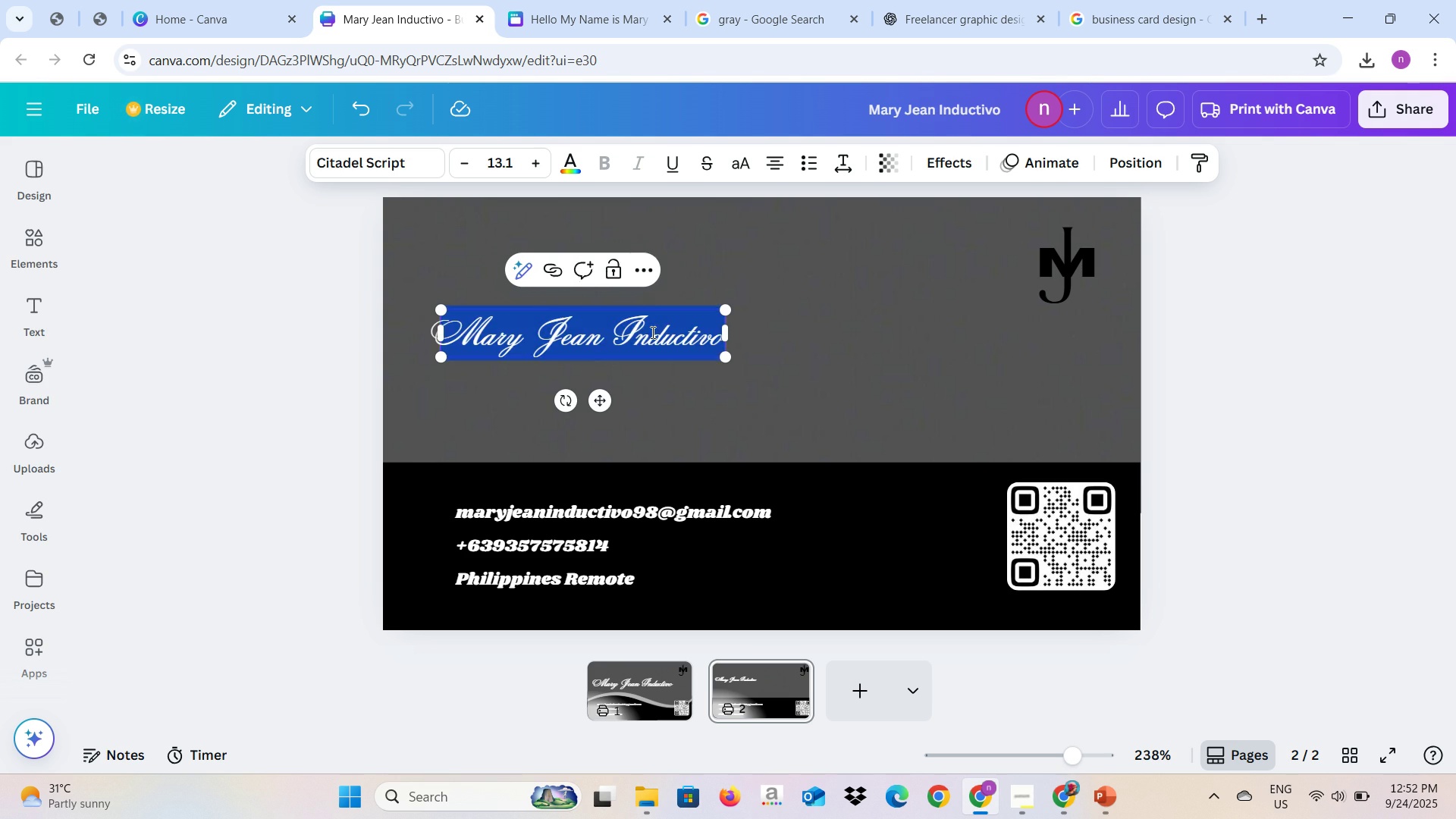 
key(Backspace)
 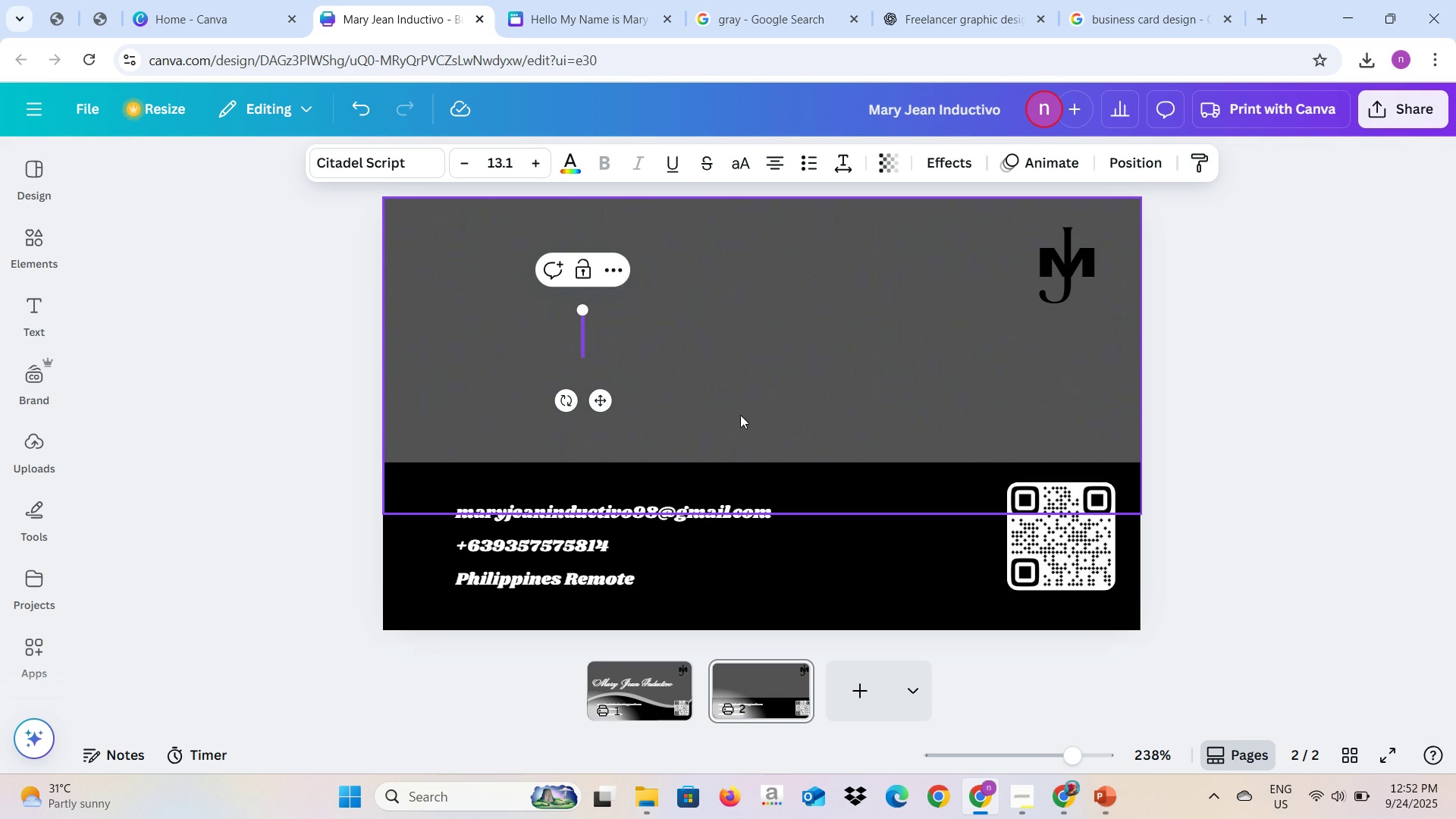 
left_click([740, 415])
 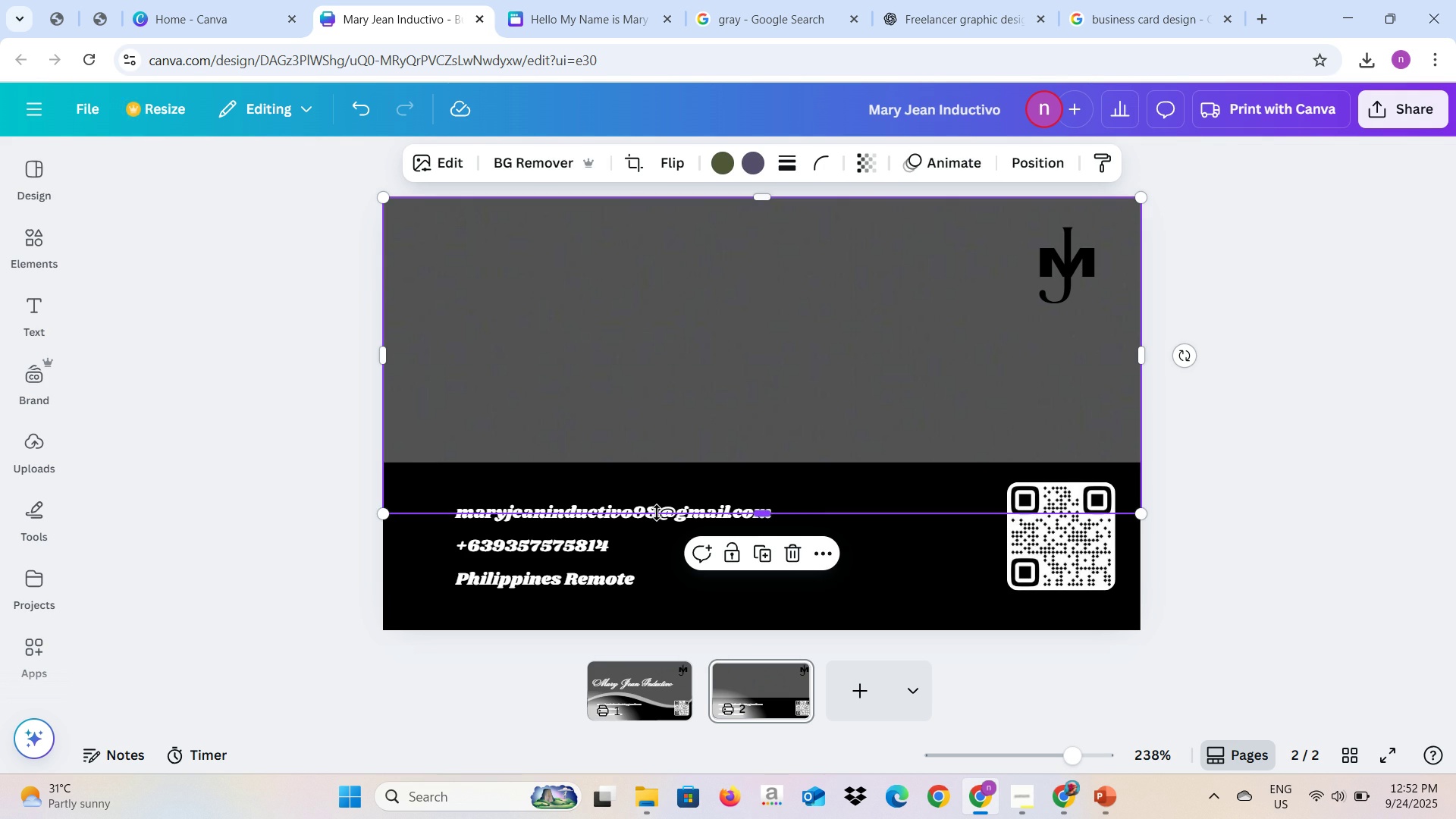 
left_click([657, 513])
 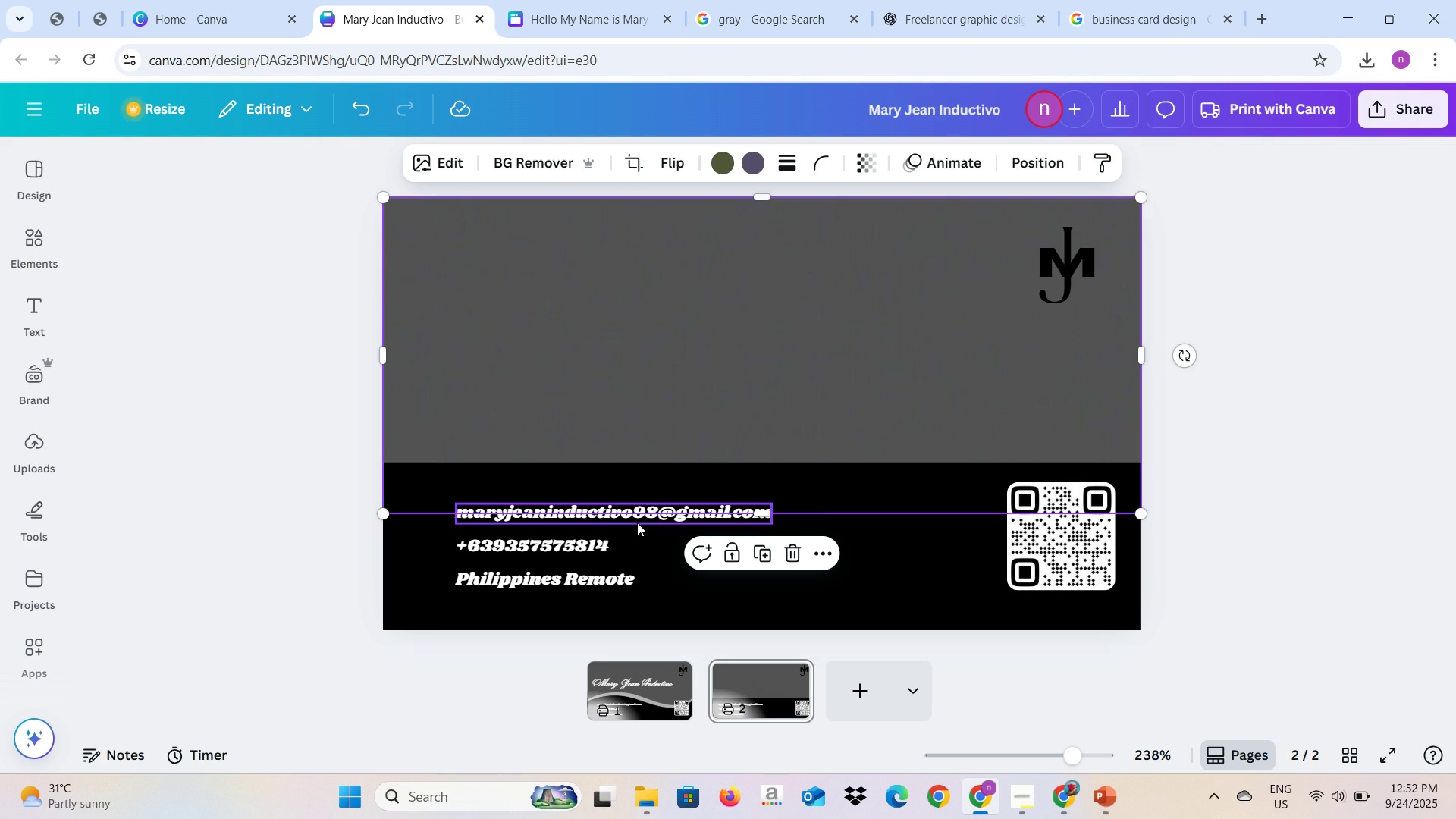 
left_click([637, 521])
 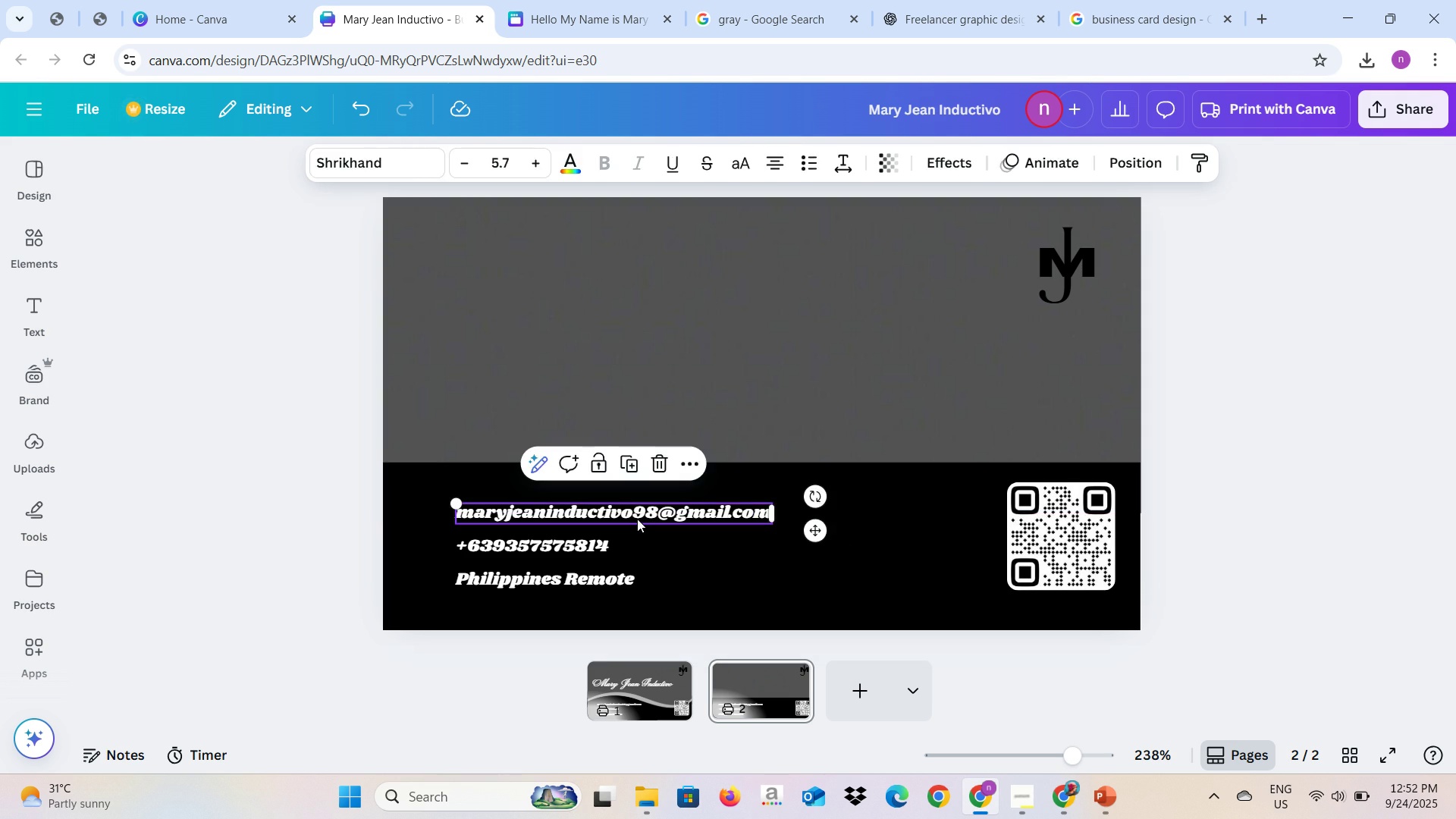 
key(Backspace)
 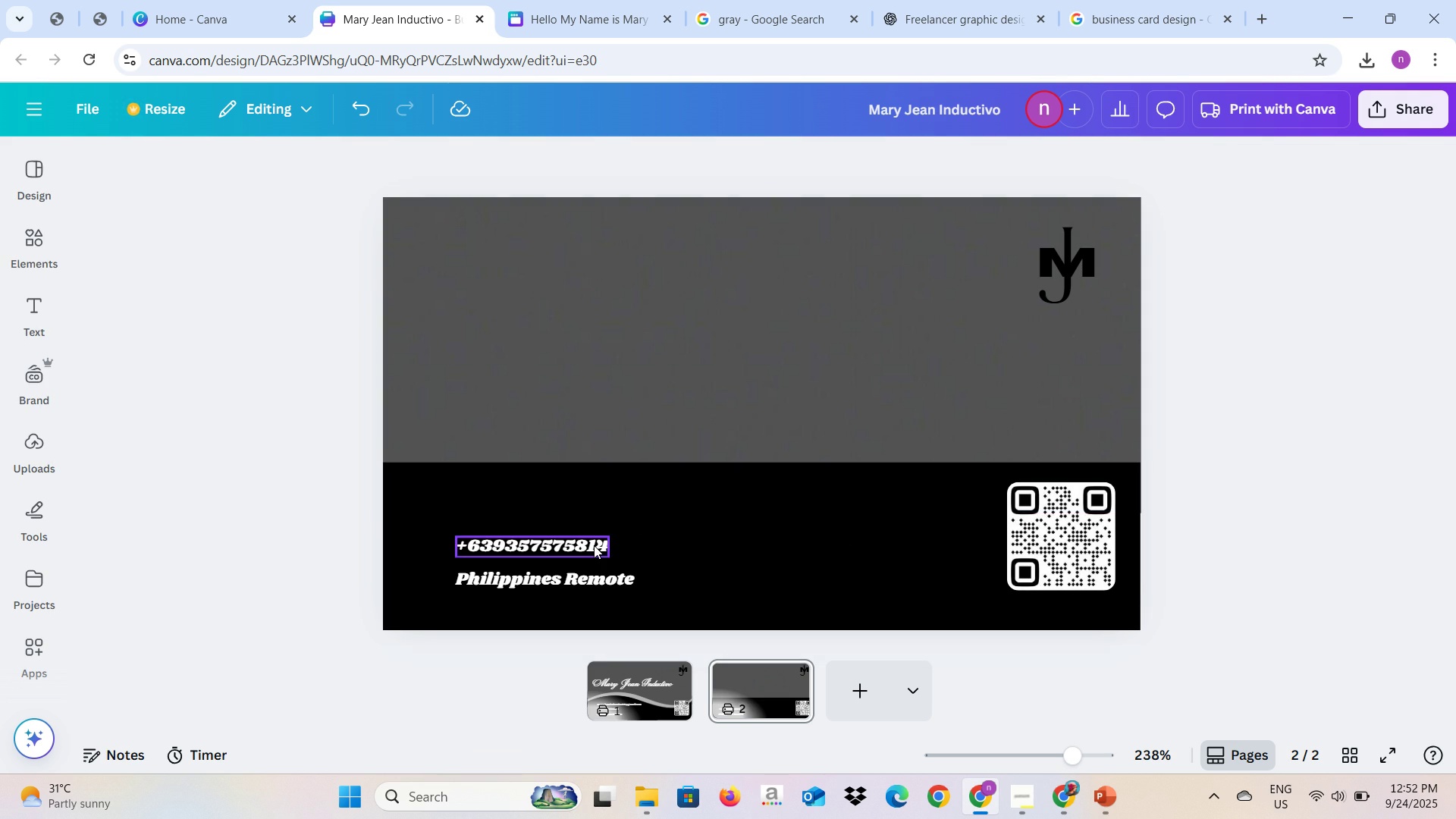 
left_click([594, 545])
 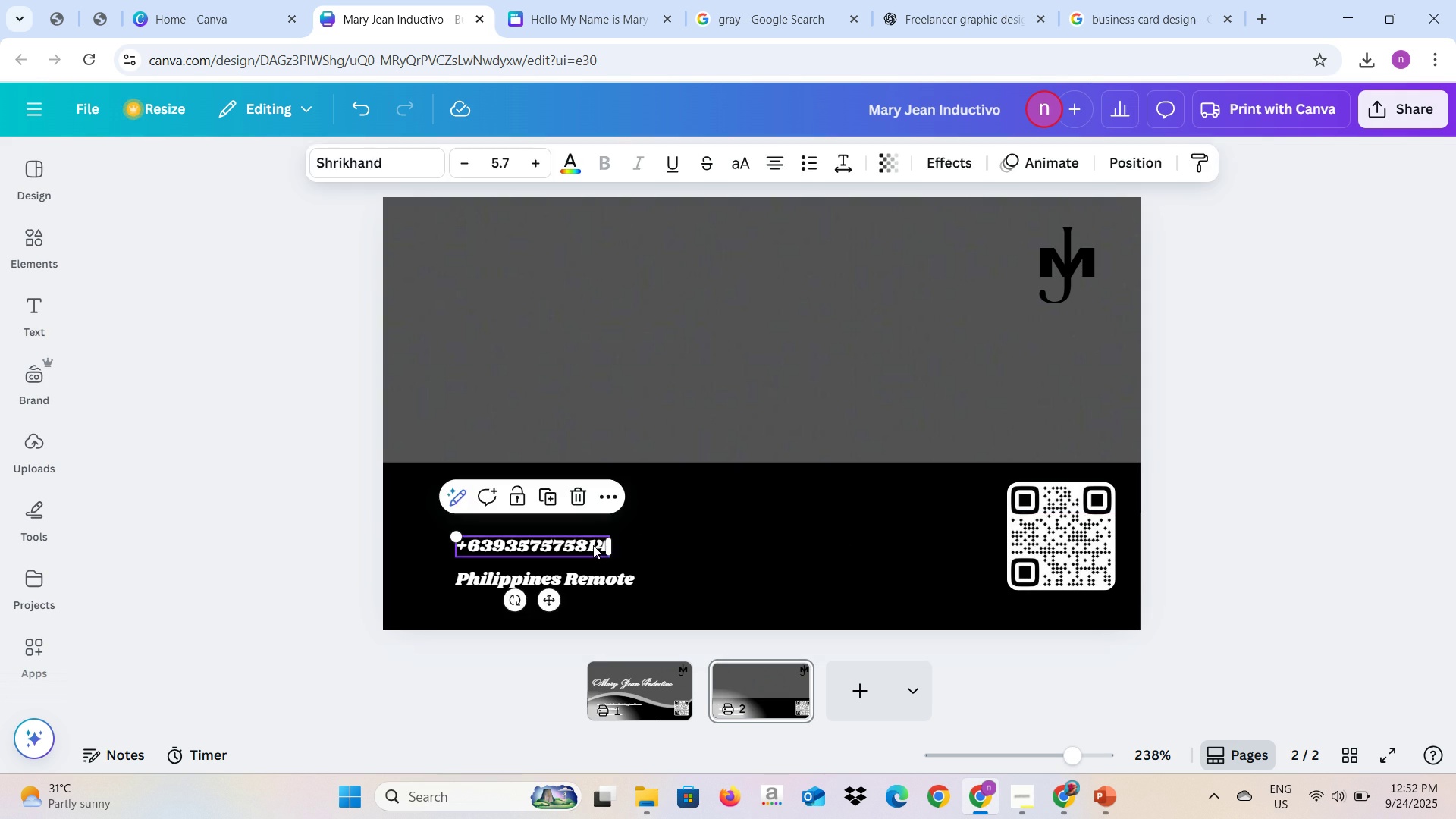 
key(Backspace)
 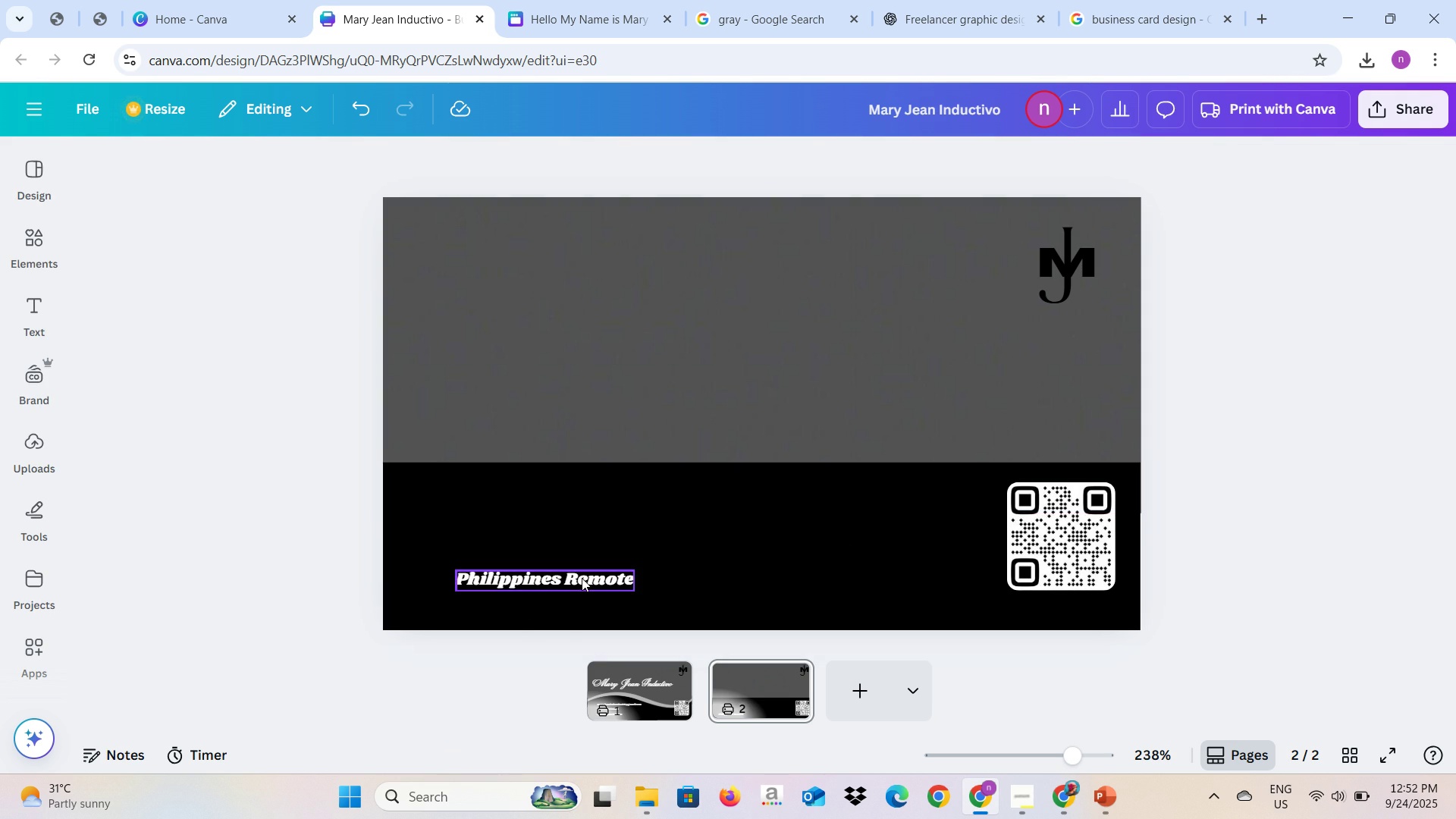 
left_click([582, 578])
 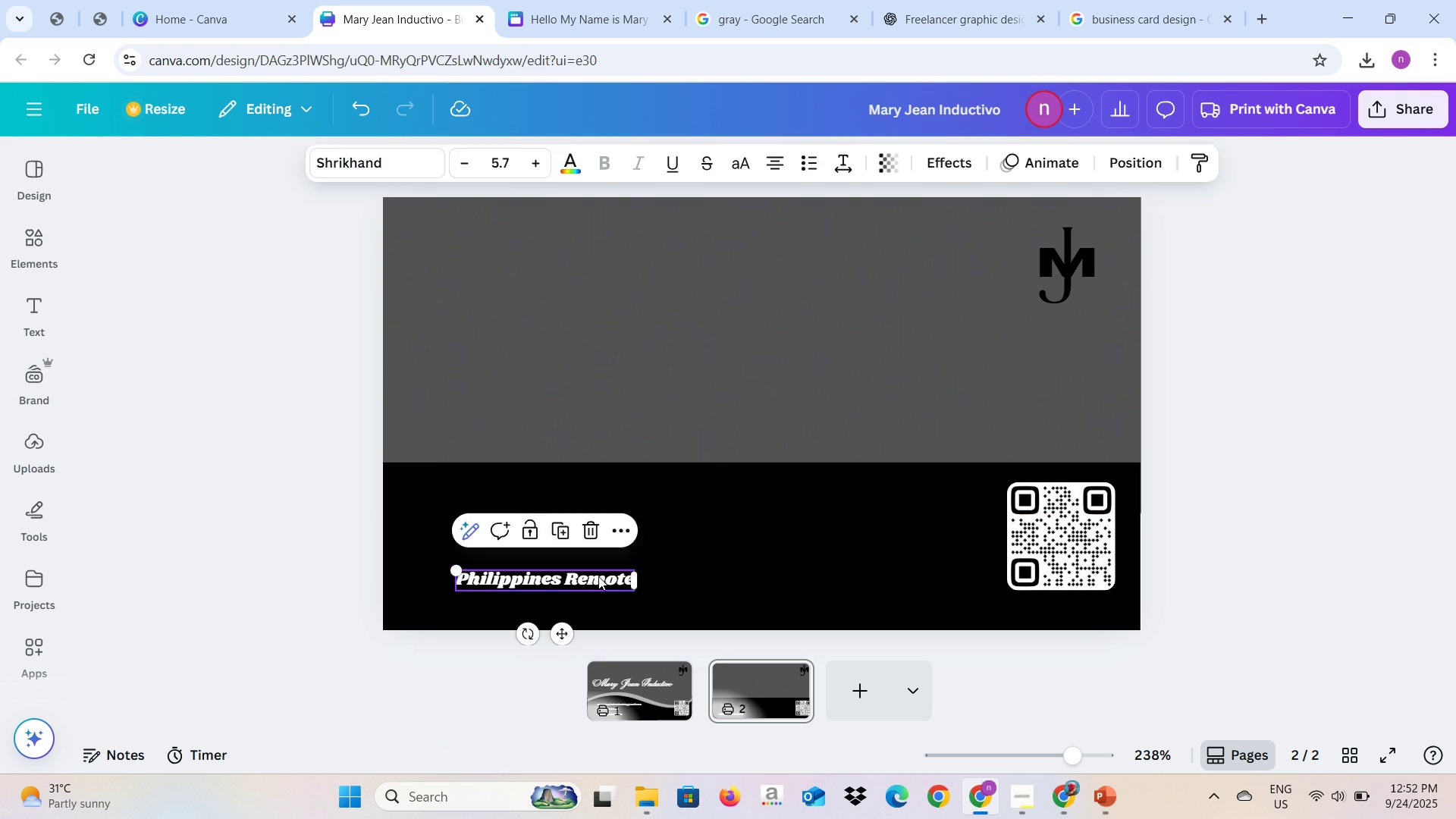 
key(Backspace)
 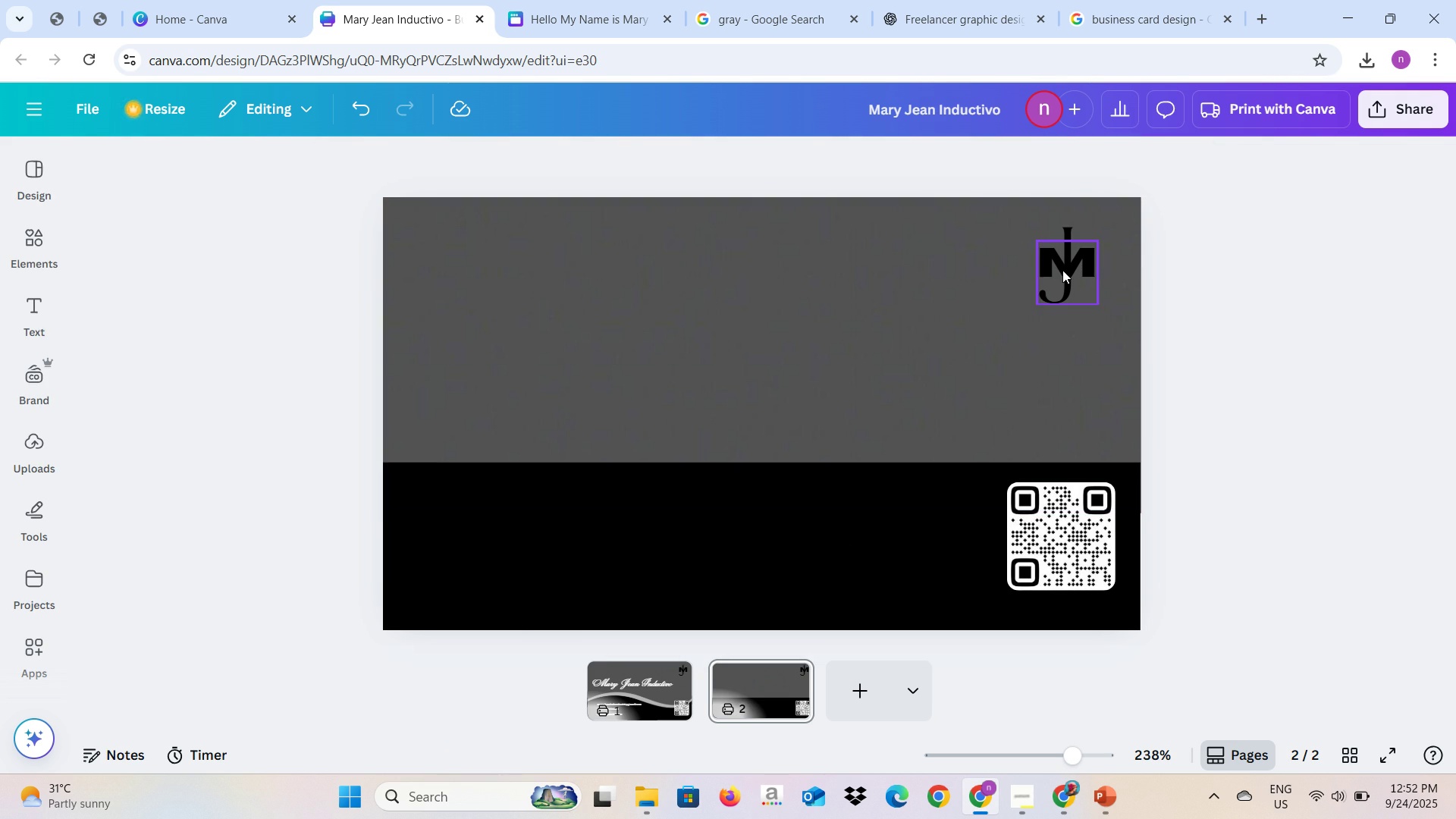 
left_click([1062, 270])
 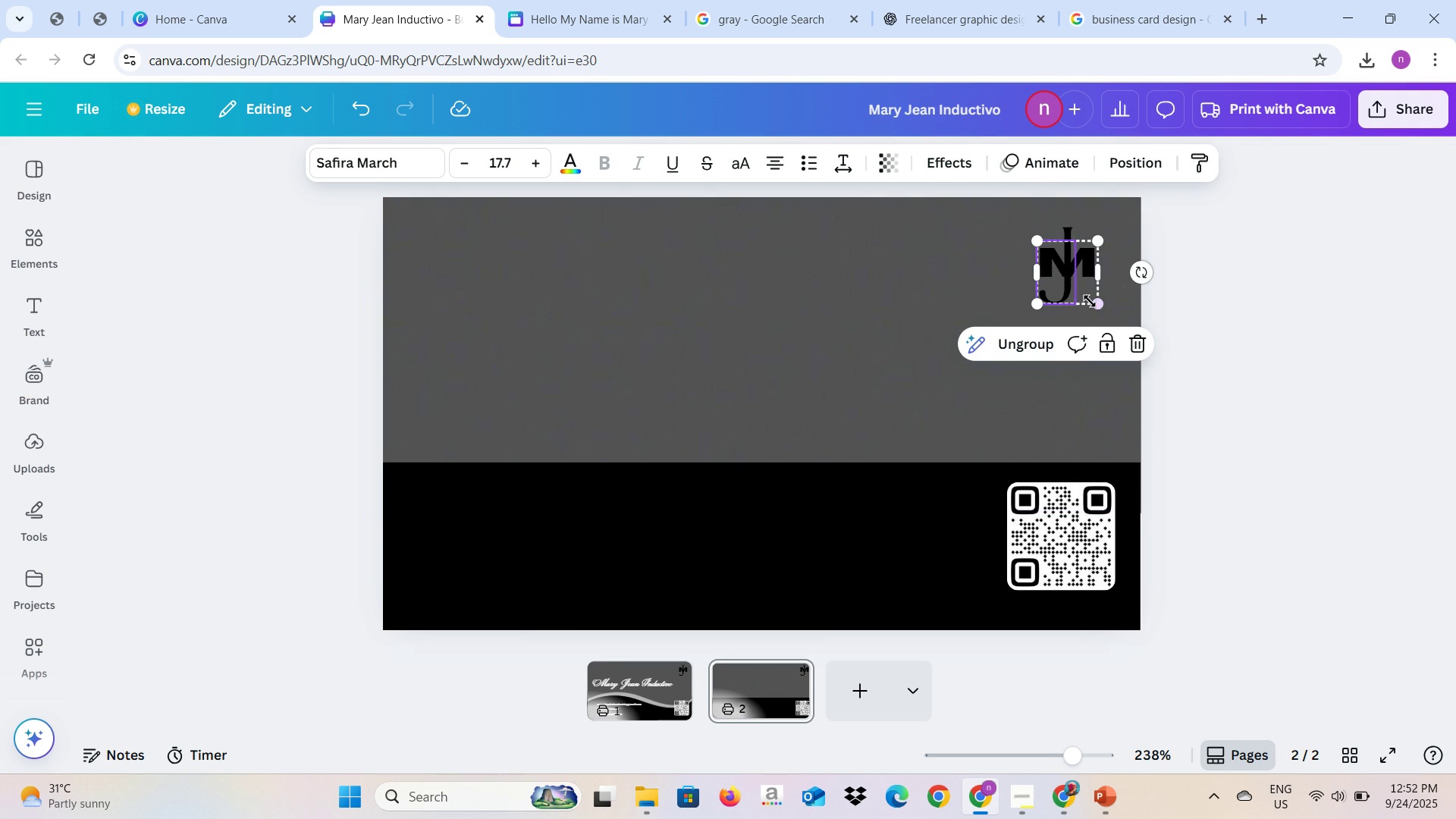 
left_click_drag(start_coordinate=[1090, 301], to_coordinate=[1190, 386])
 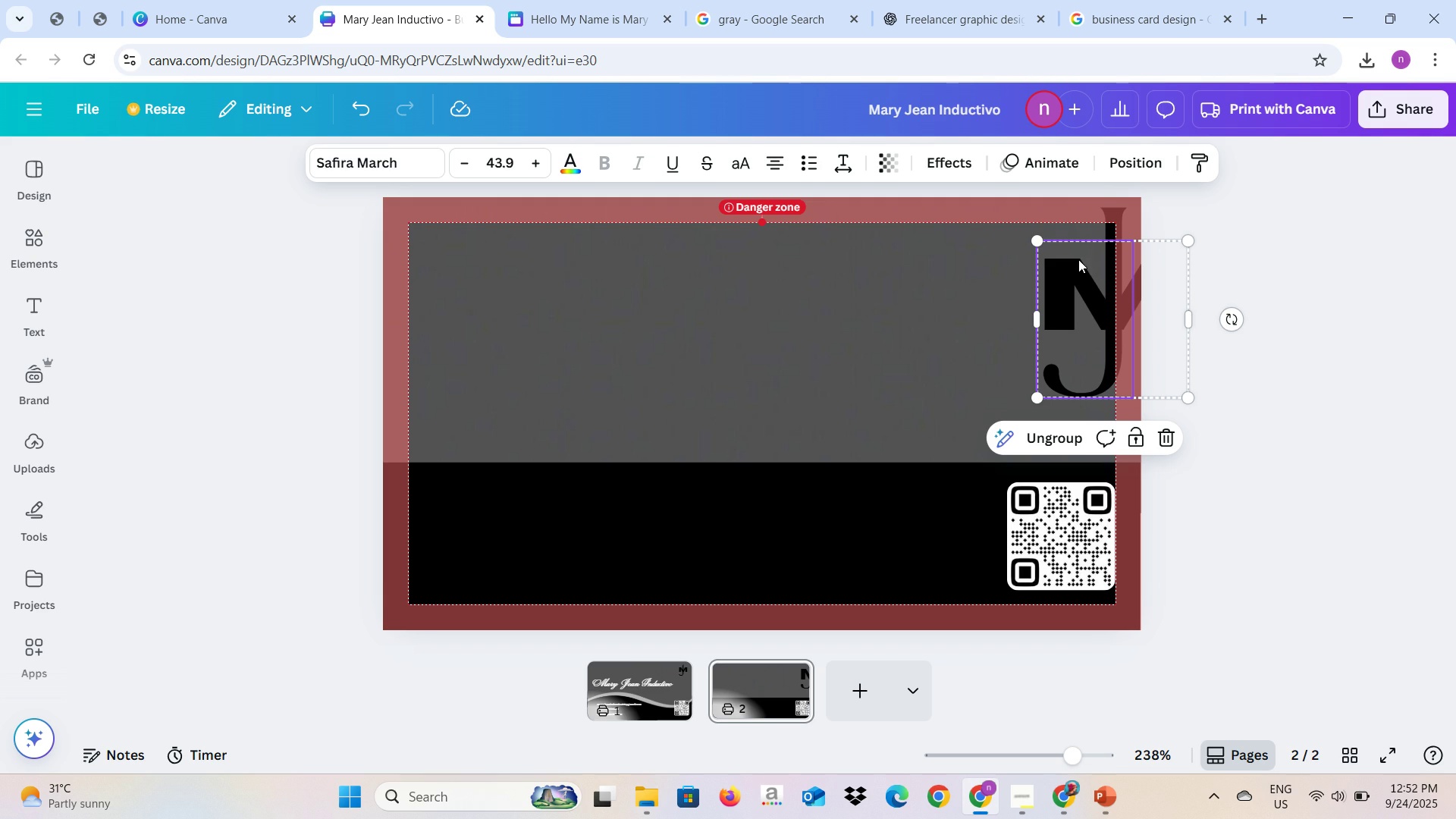 
left_click_drag(start_coordinate=[1062, 253], to_coordinate=[705, 358])
 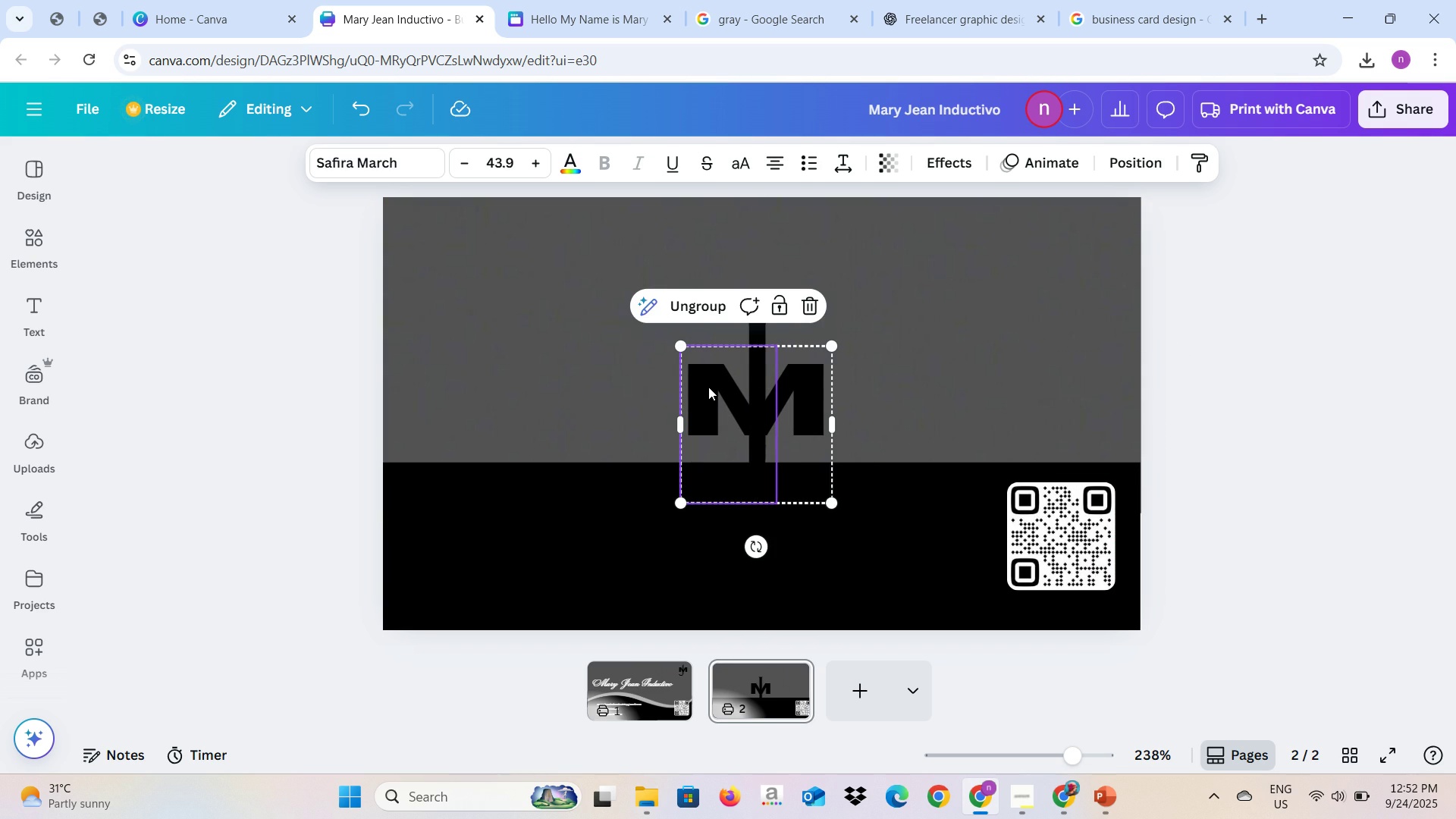 
left_click([706, 391])
 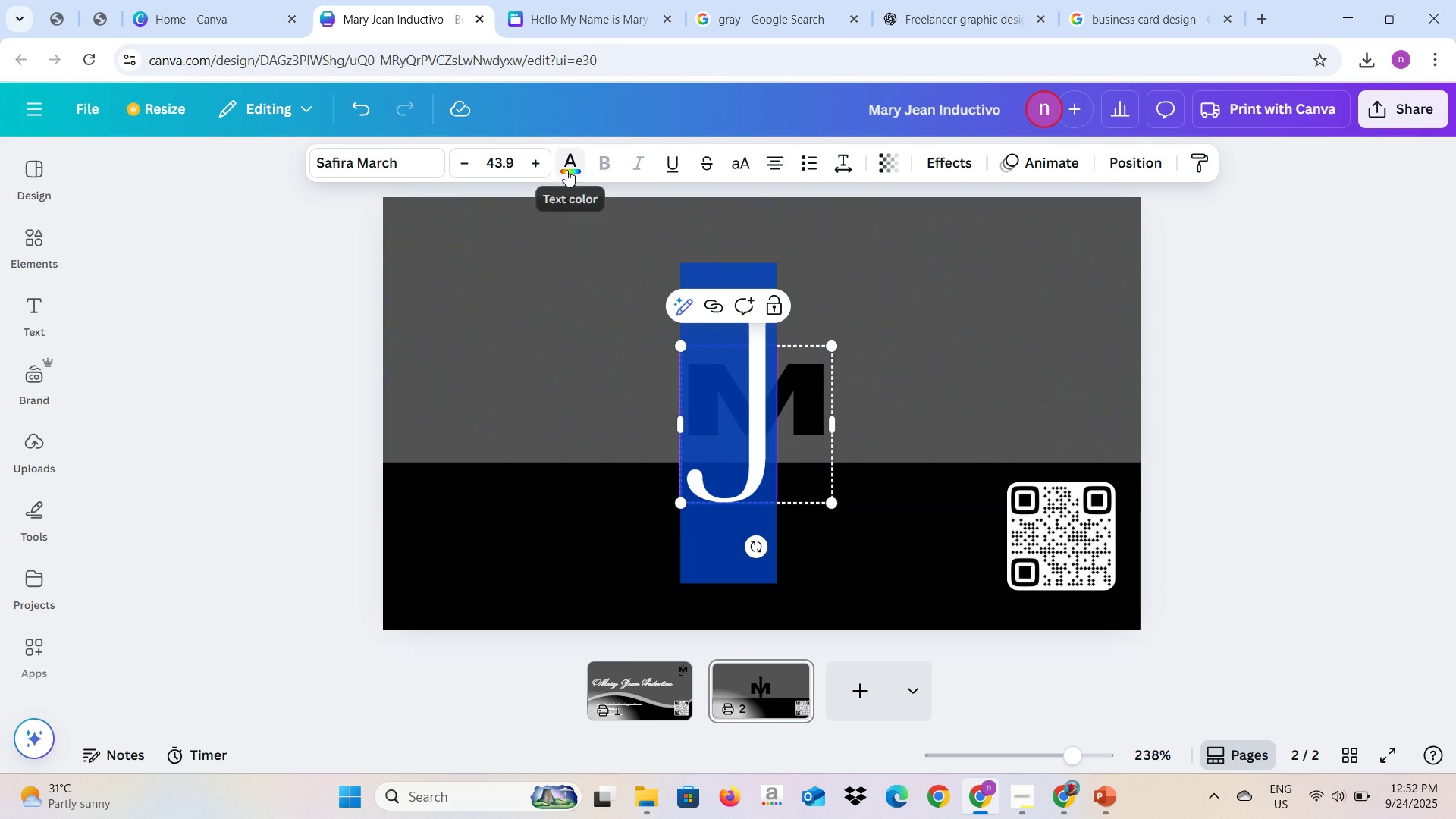 
left_click([885, 361])
 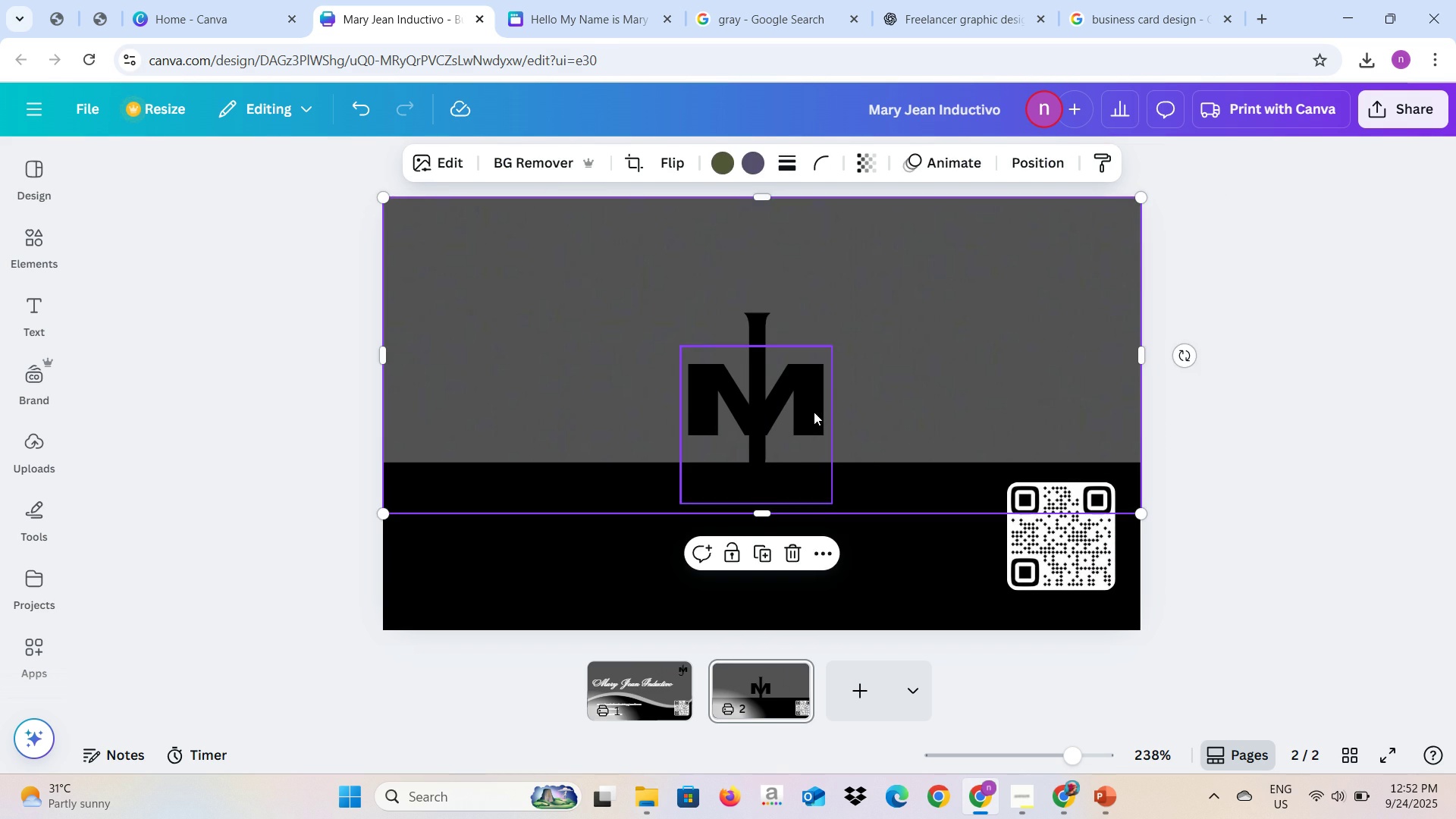 
left_click([814, 412])
 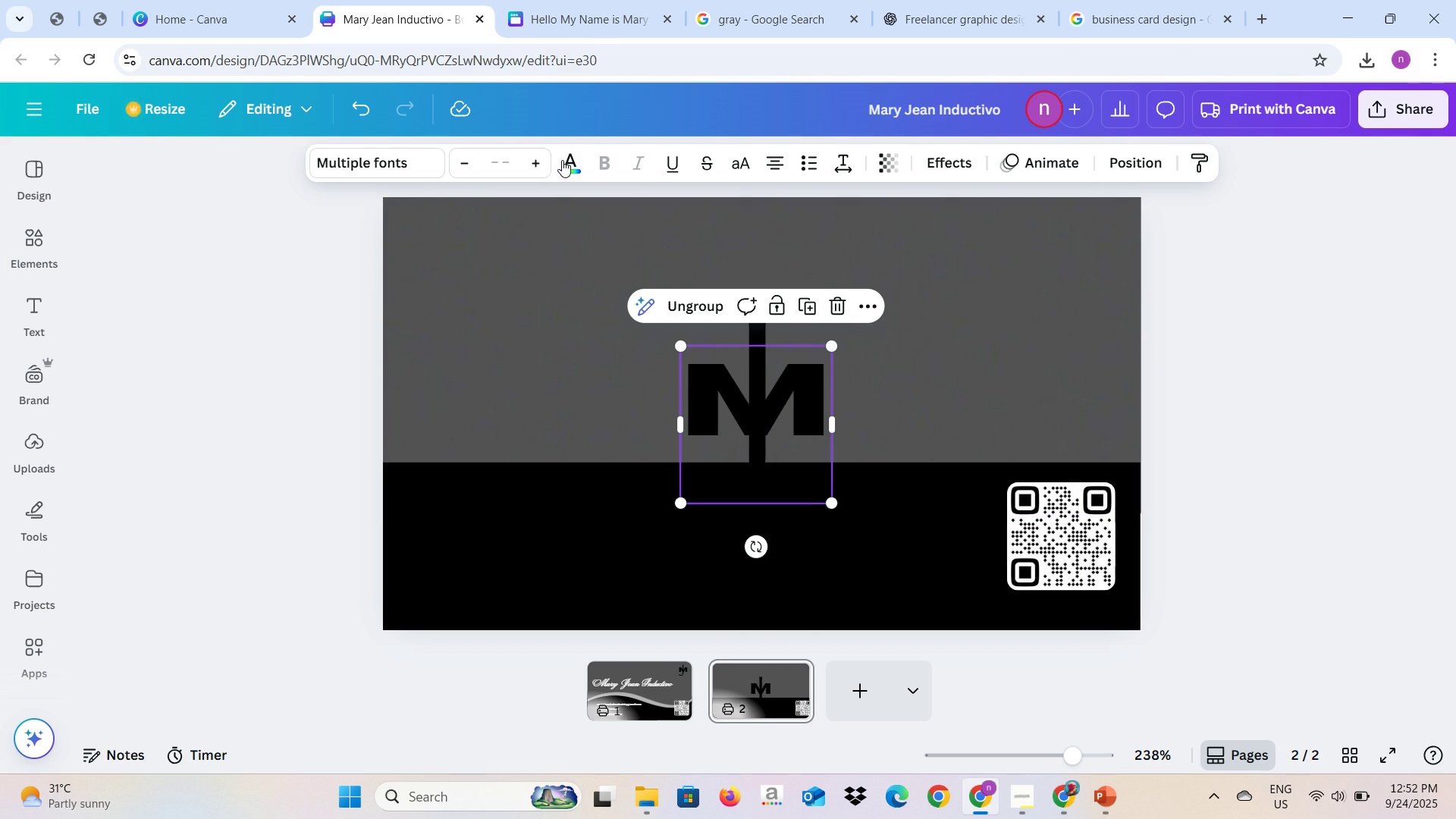 
left_click([561, 155])
 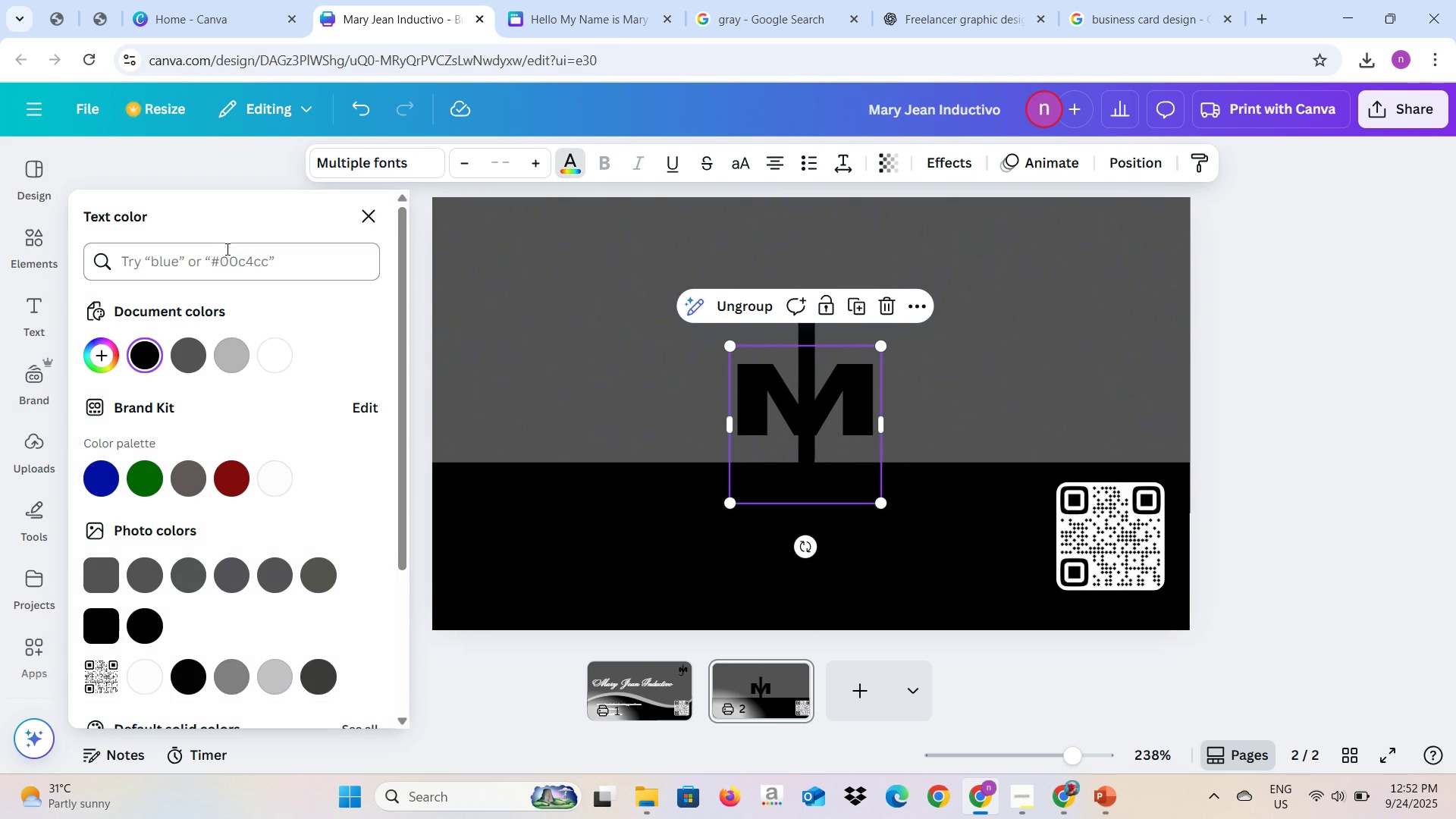 
left_click([218, 273])
 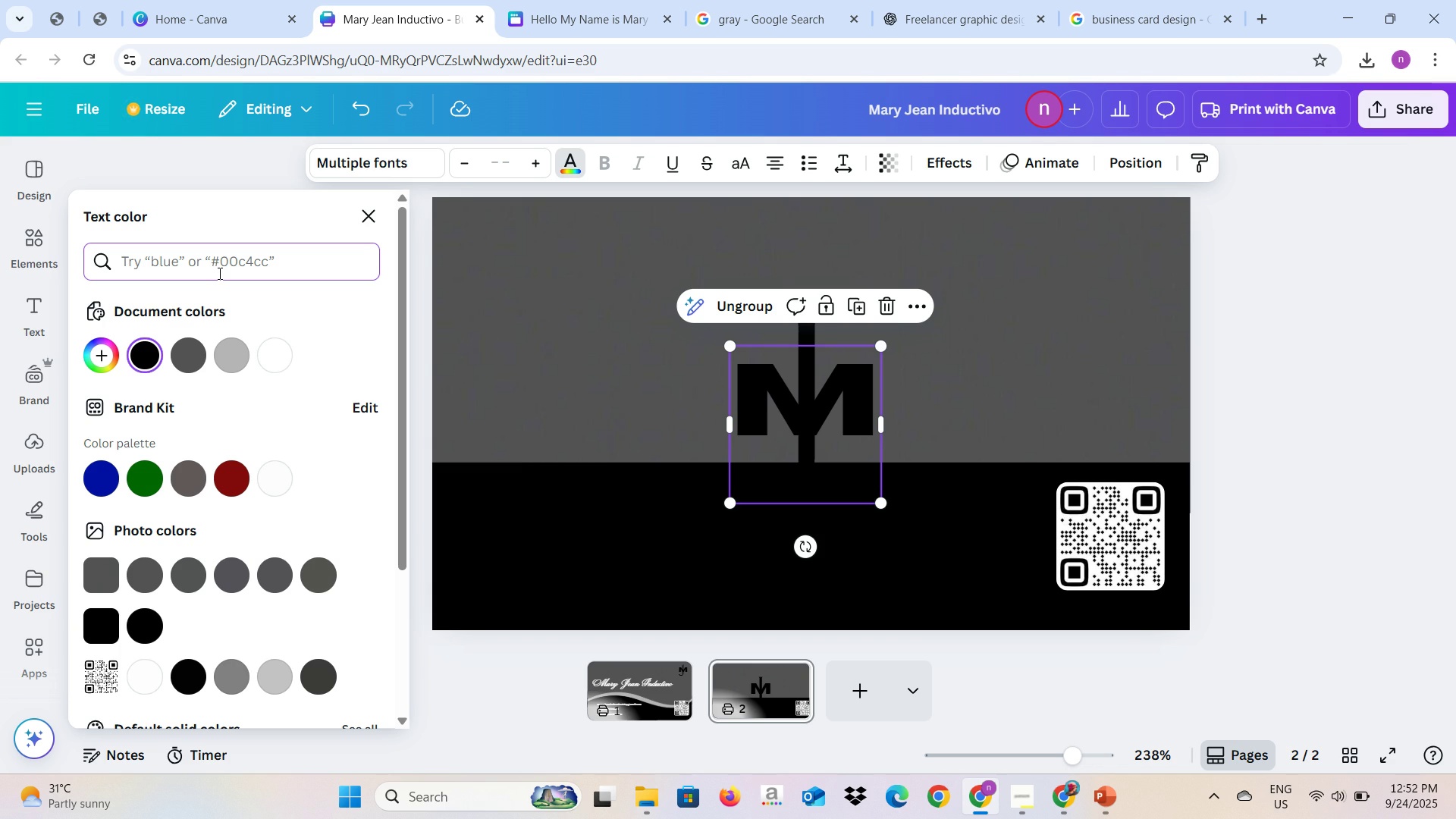 
type(Gold)
 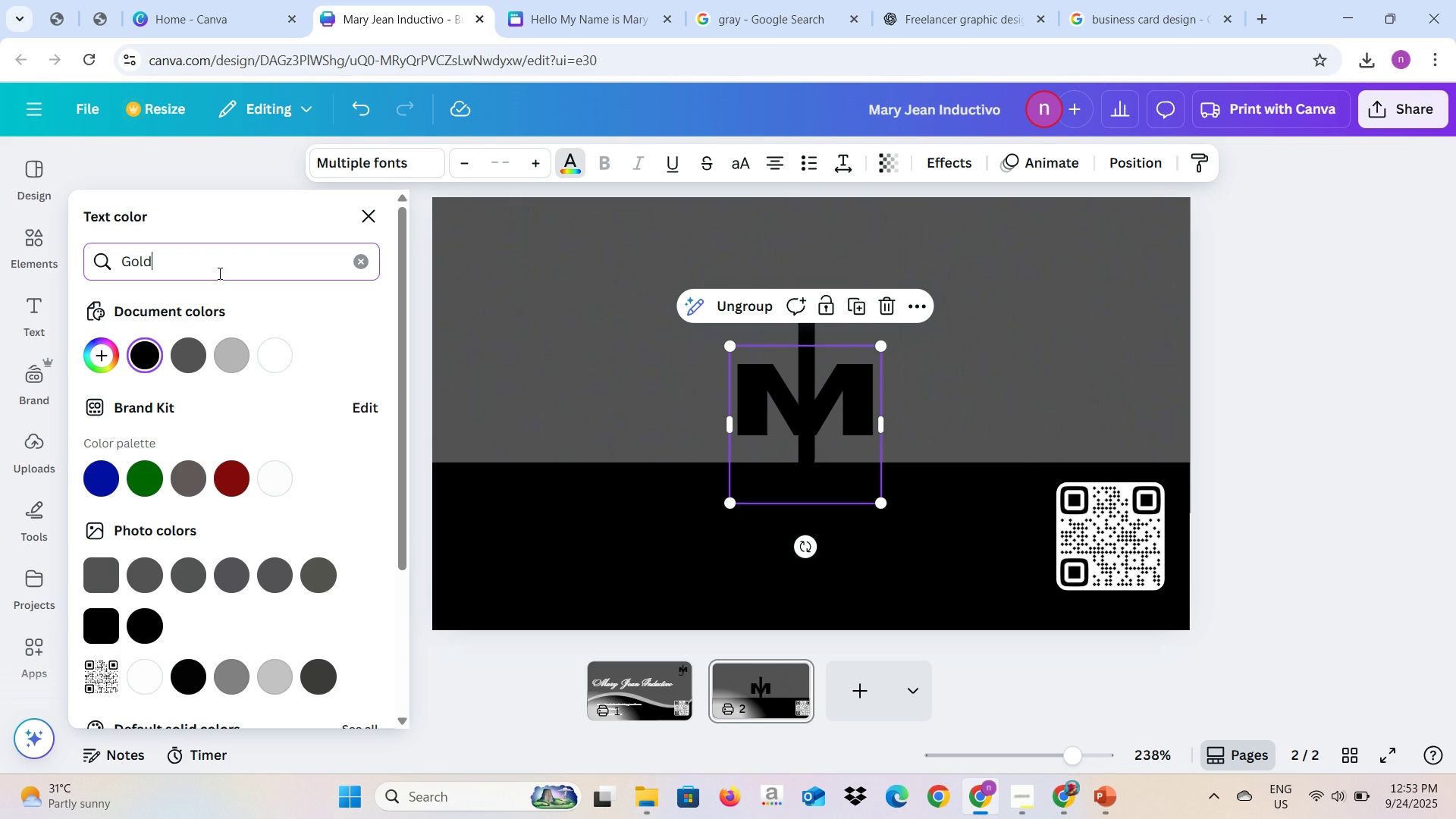 
key(Enter)
 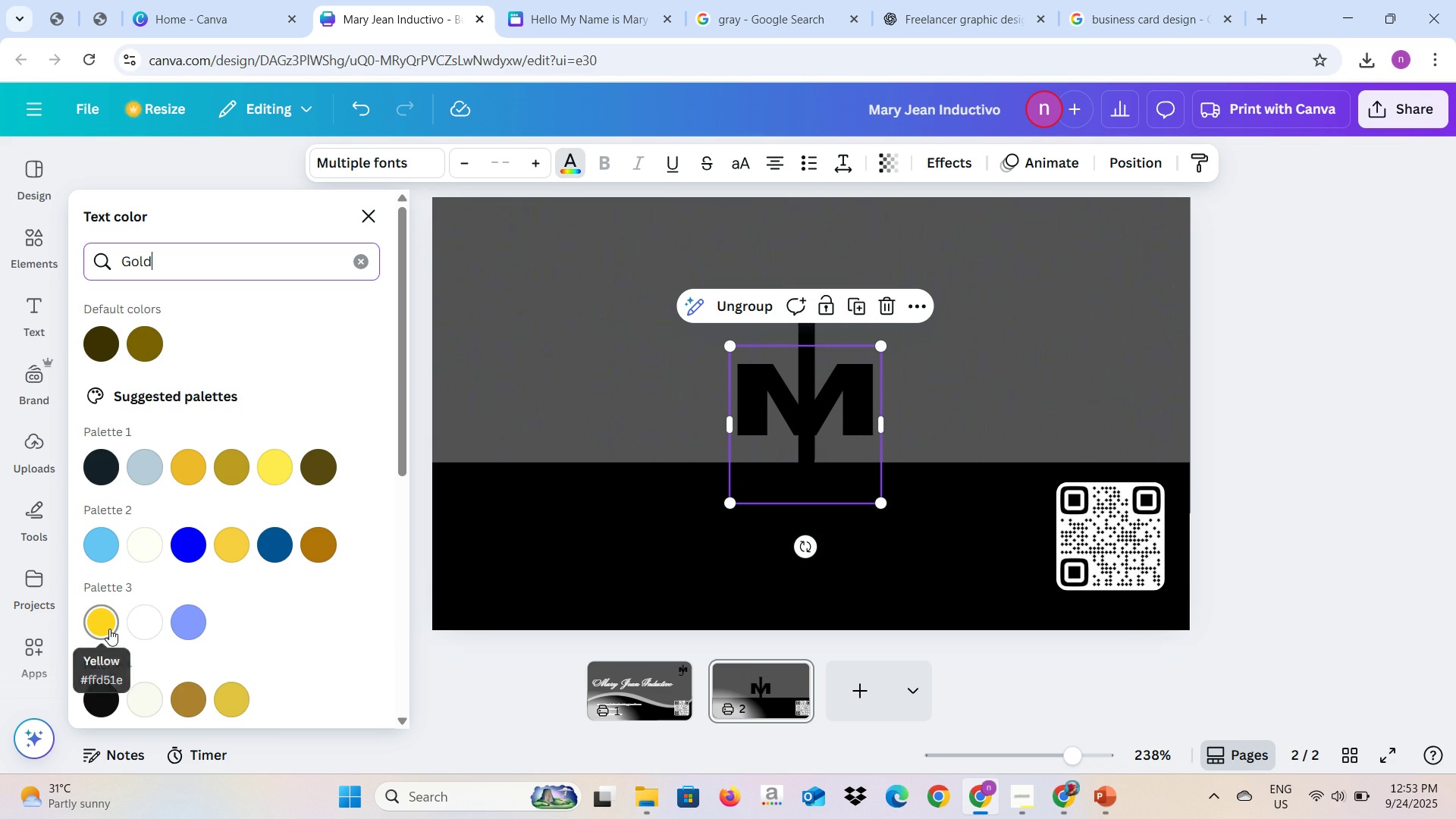 
left_click([109, 629])
 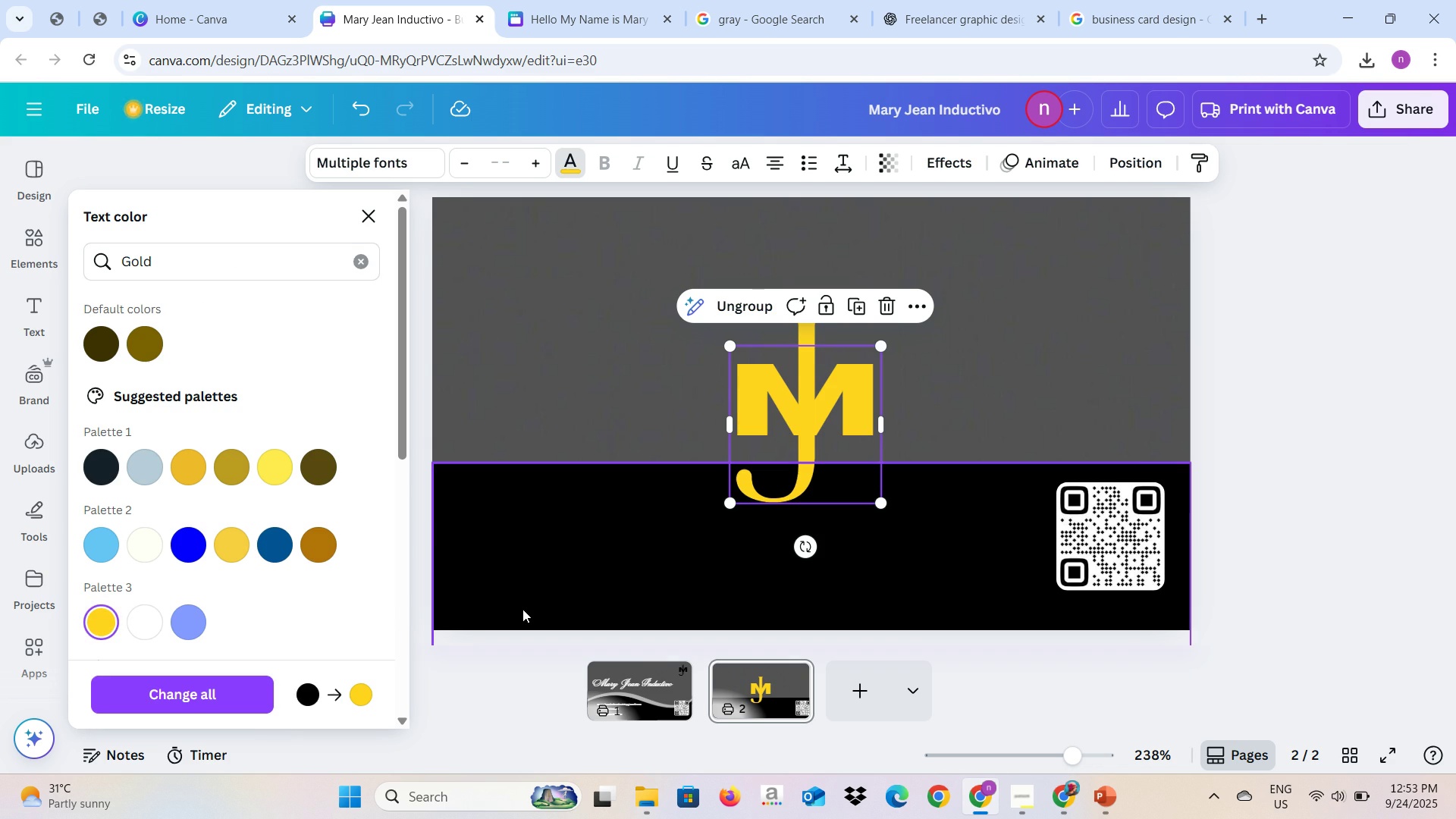 
left_click([522, 609])
 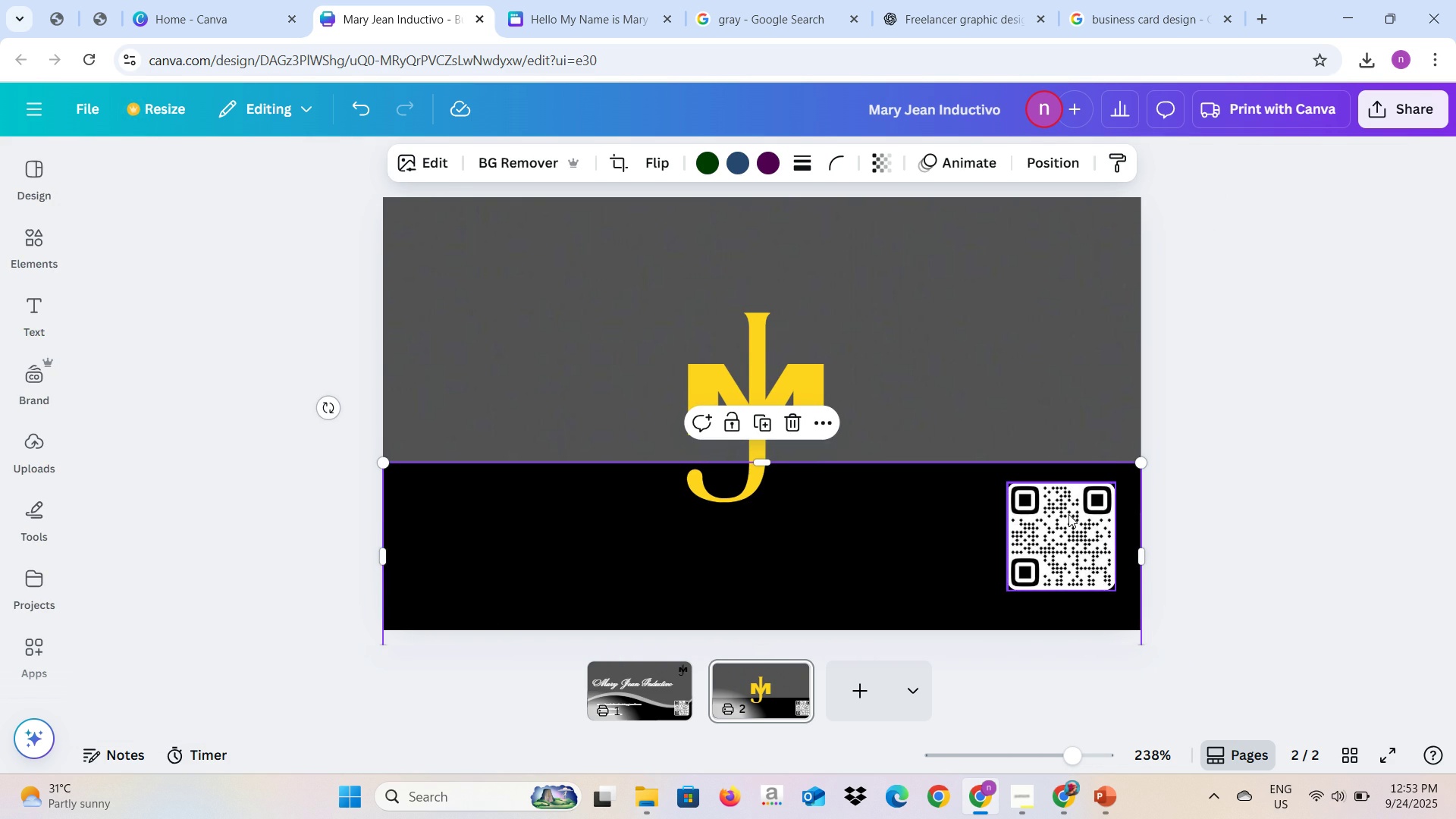 
left_click([1068, 514])
 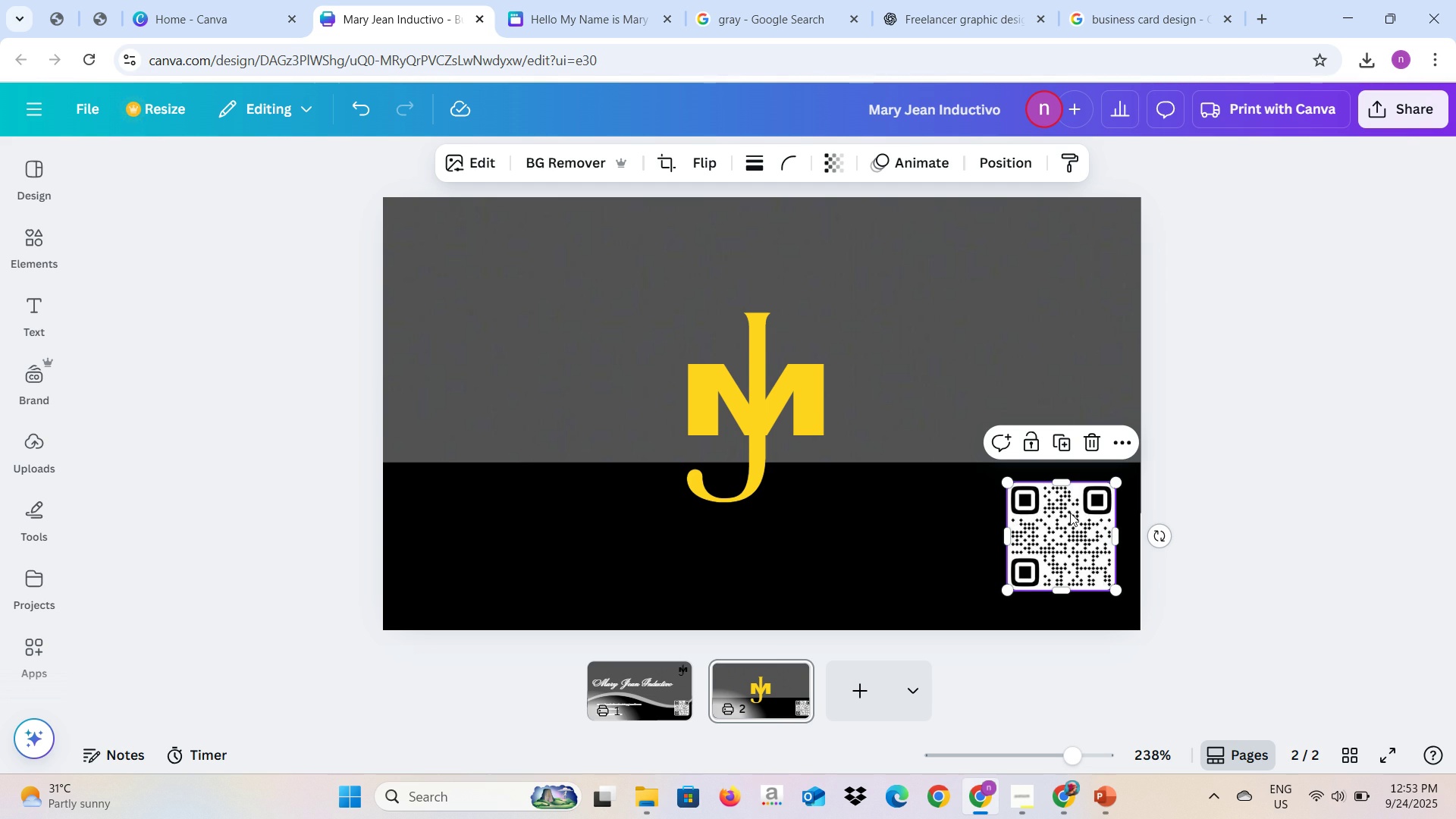 
key(Backspace)
 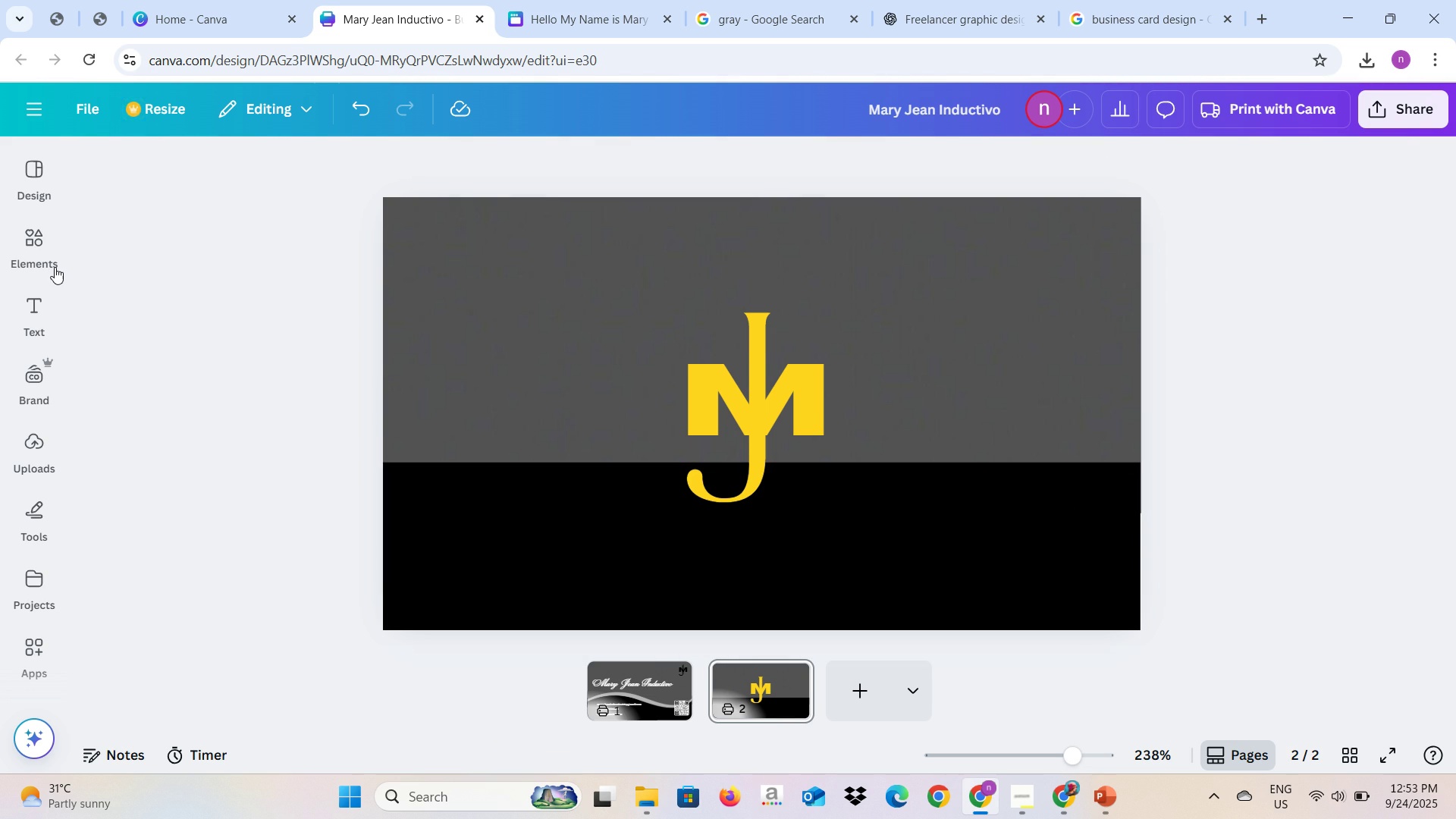 
left_click([52, 262])
 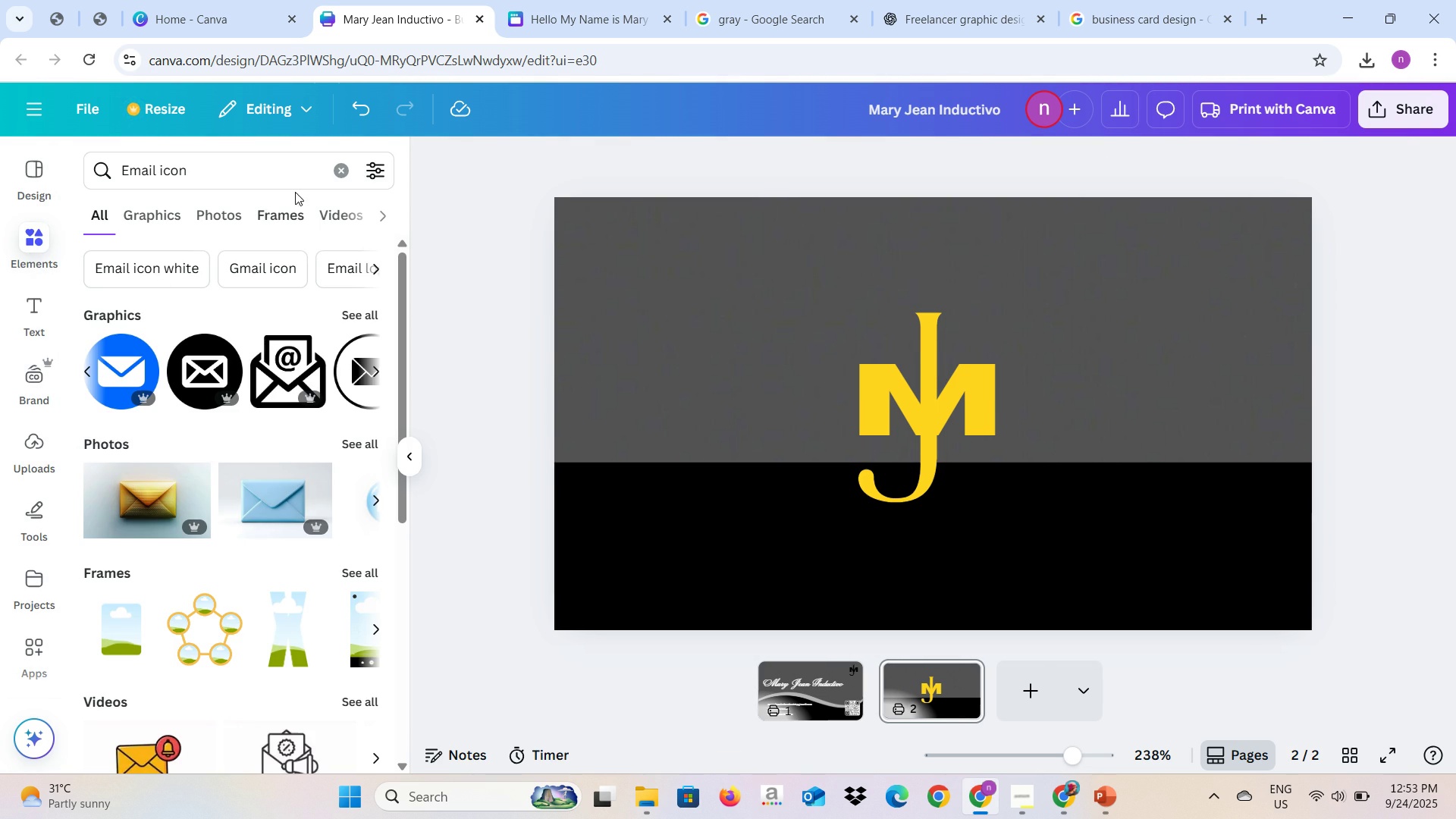 
left_click([341, 175])
 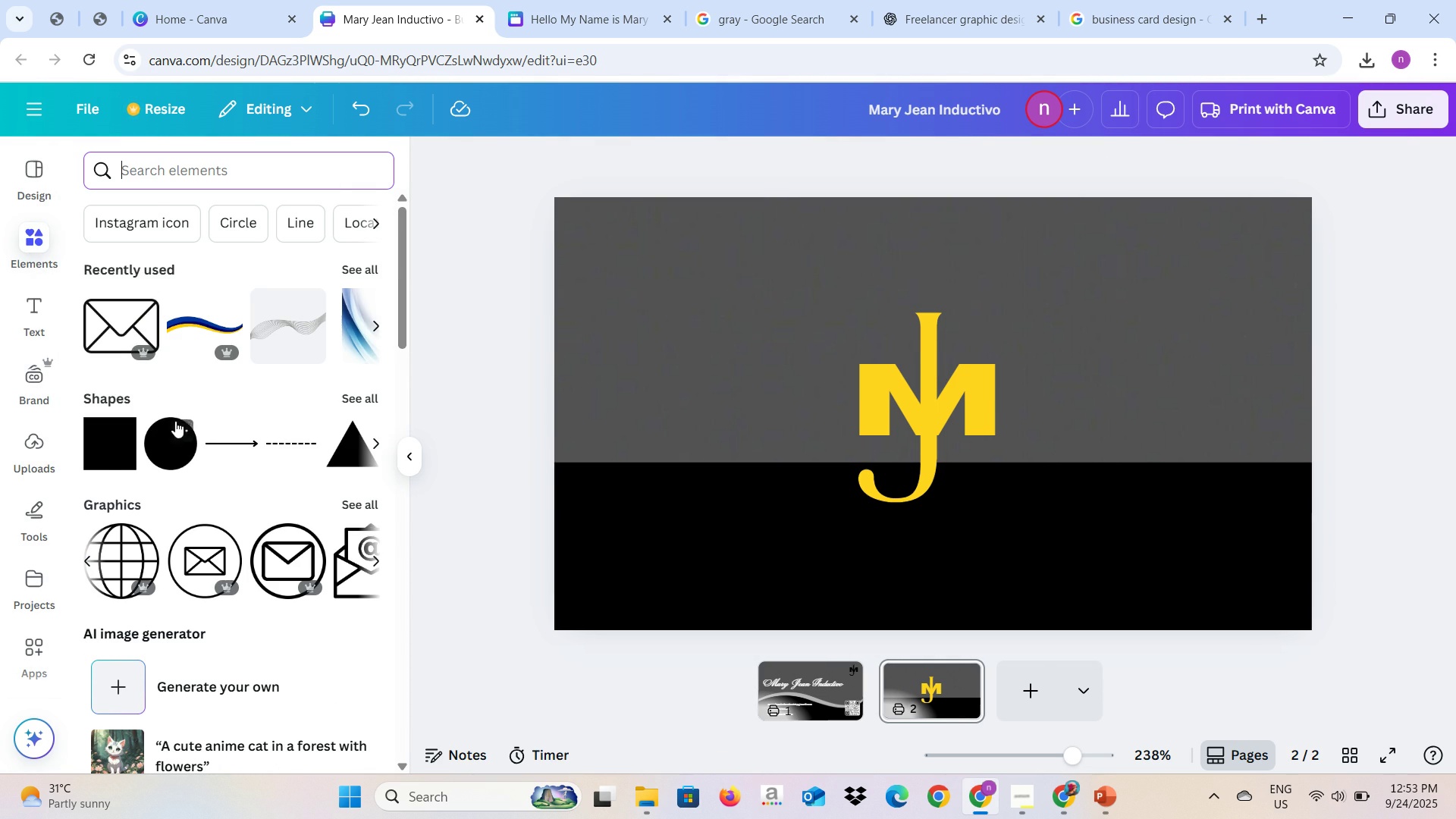 
left_click([103, 458])
 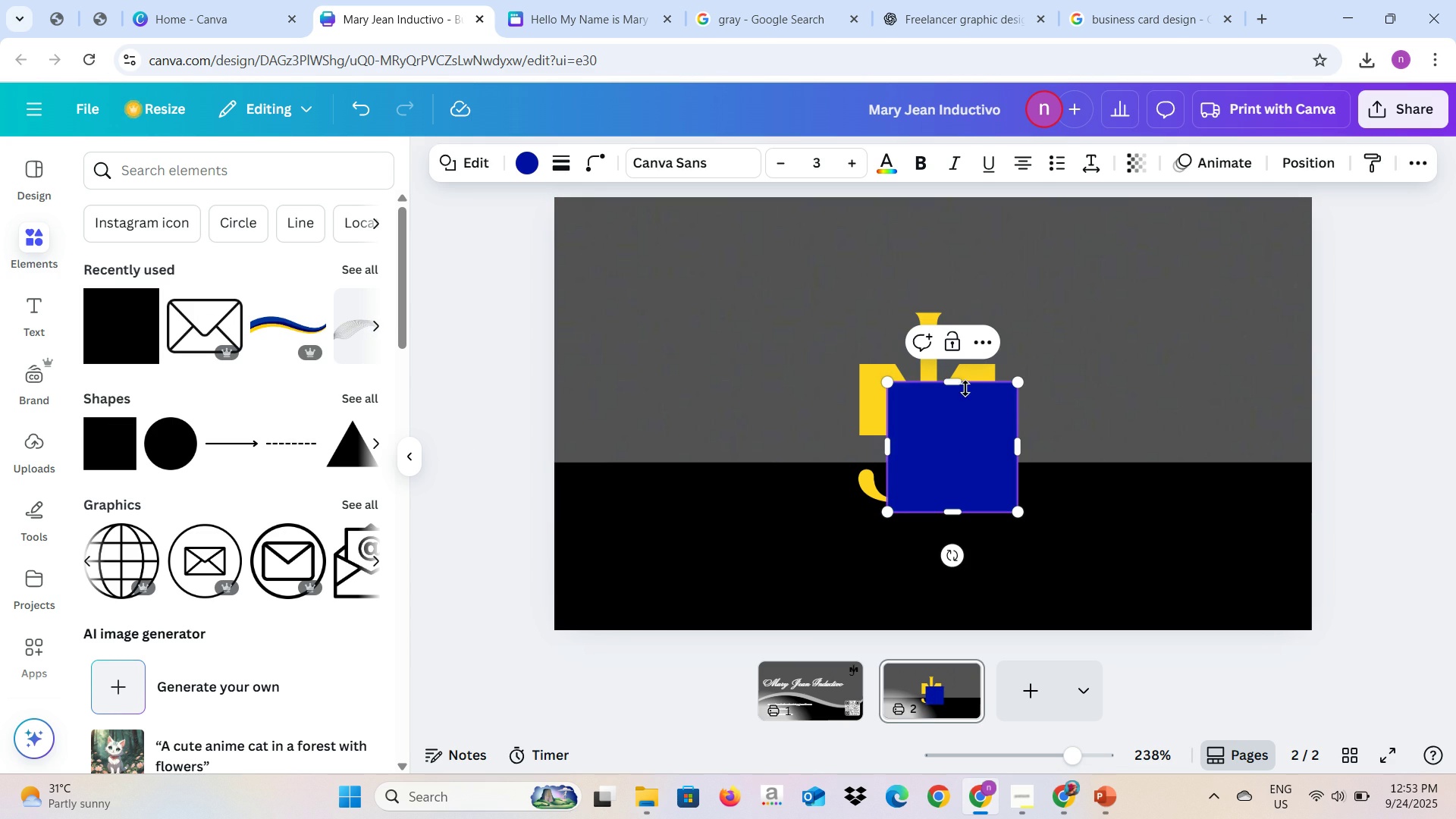 
left_click_drag(start_coordinate=[960, 385], to_coordinate=[957, 496])
 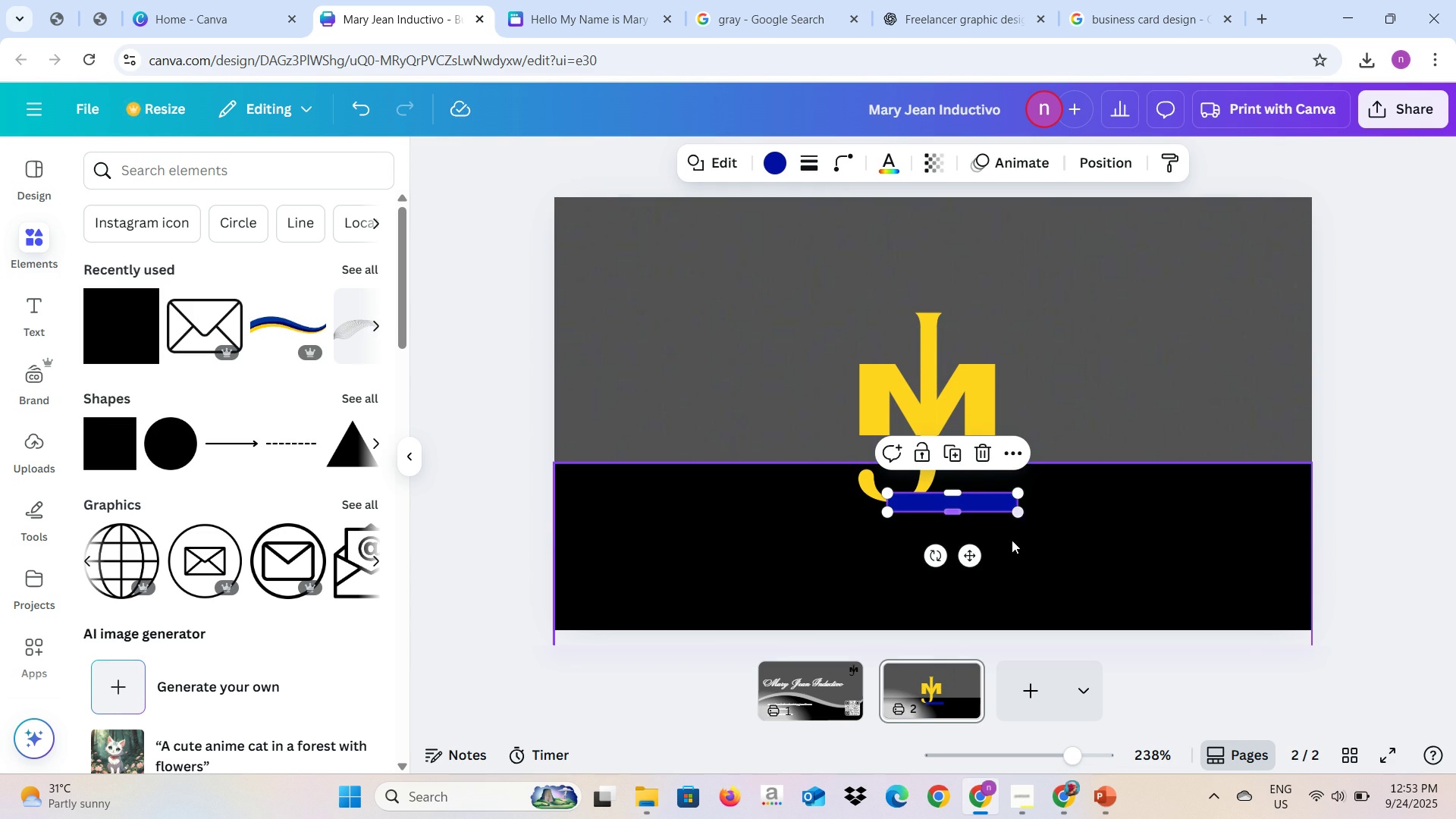 
left_click([1012, 540])
 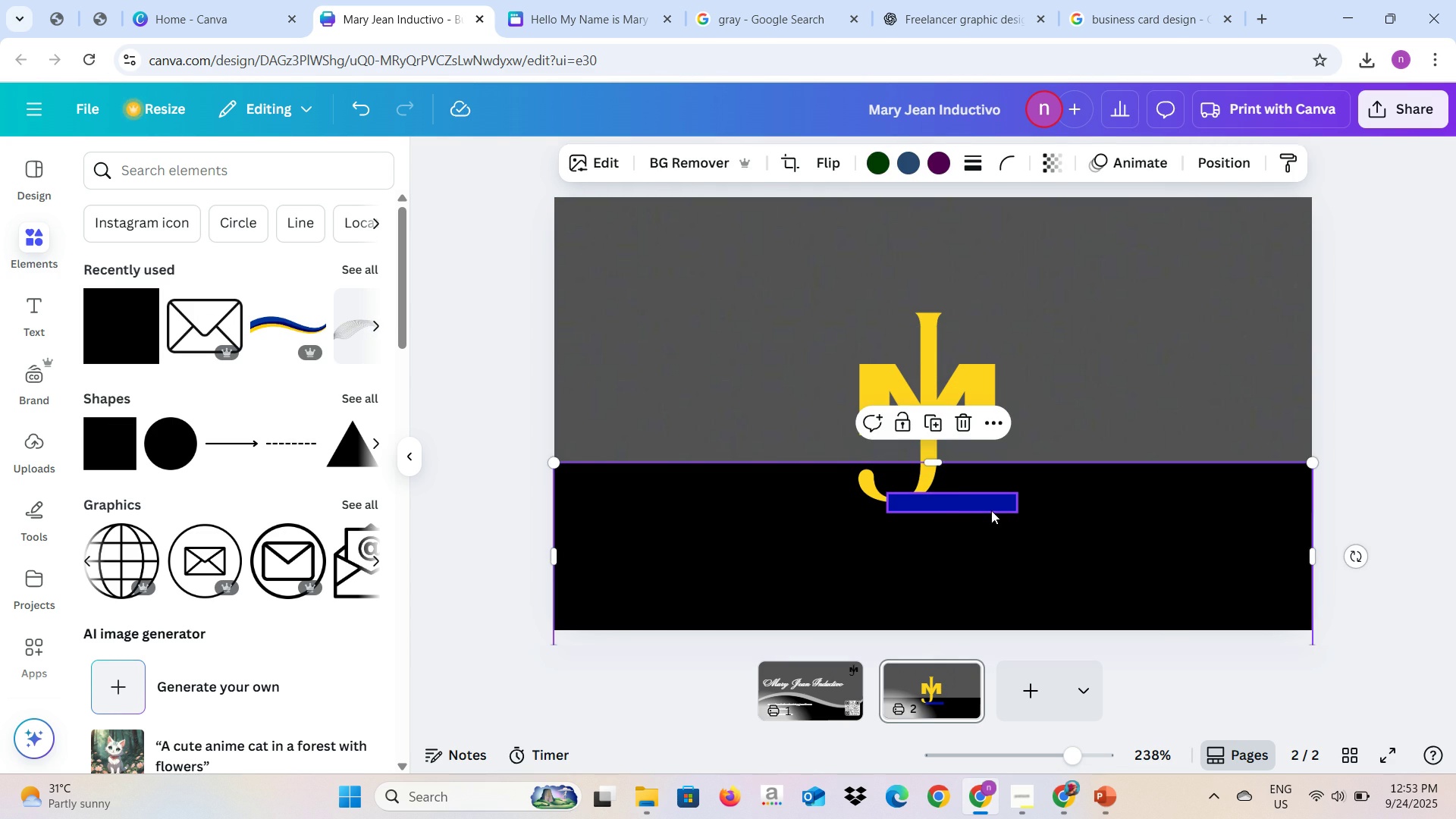 
left_click([991, 510])
 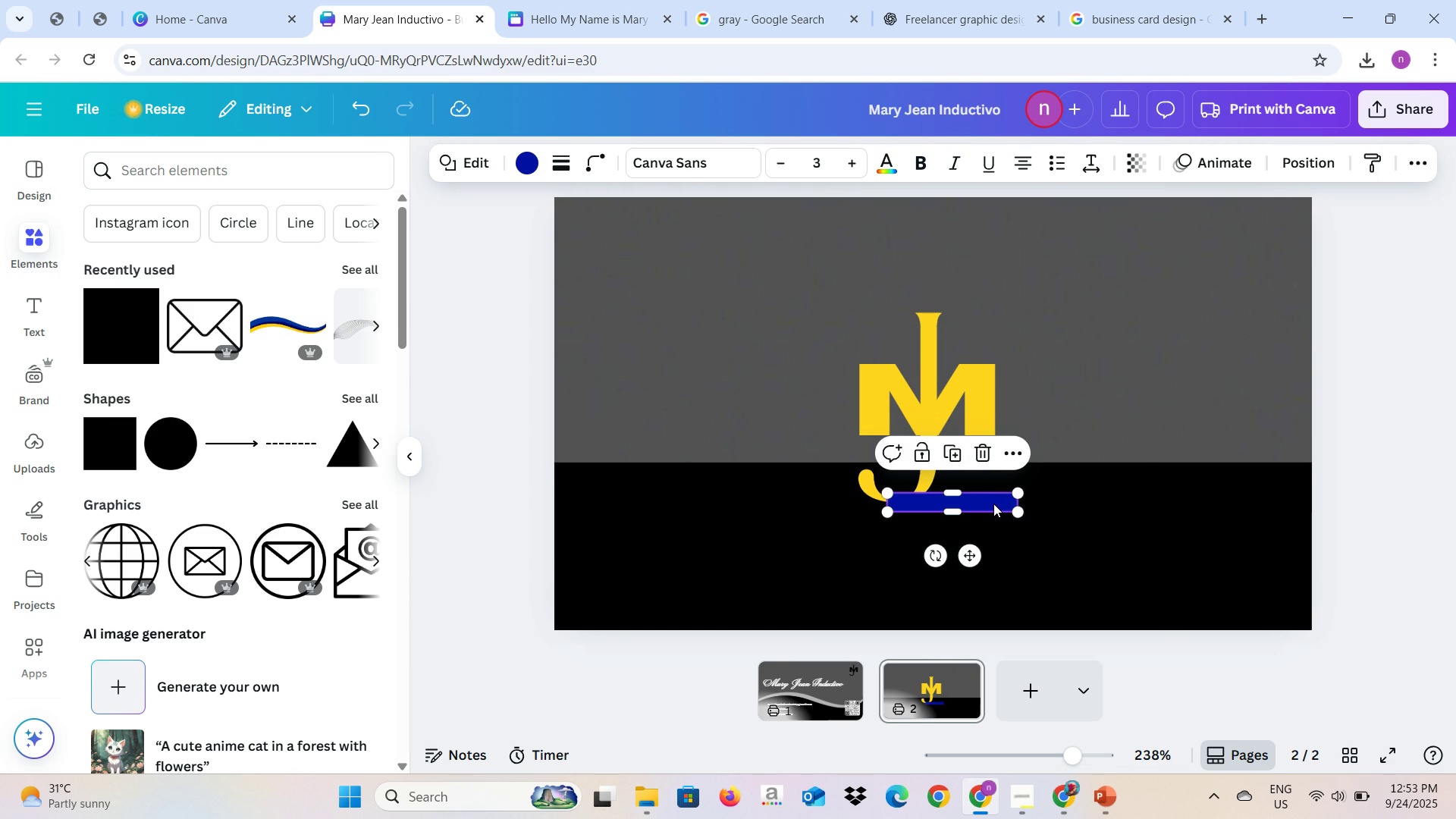 
left_click_drag(start_coordinate=[990, 503], to_coordinate=[659, 452])
 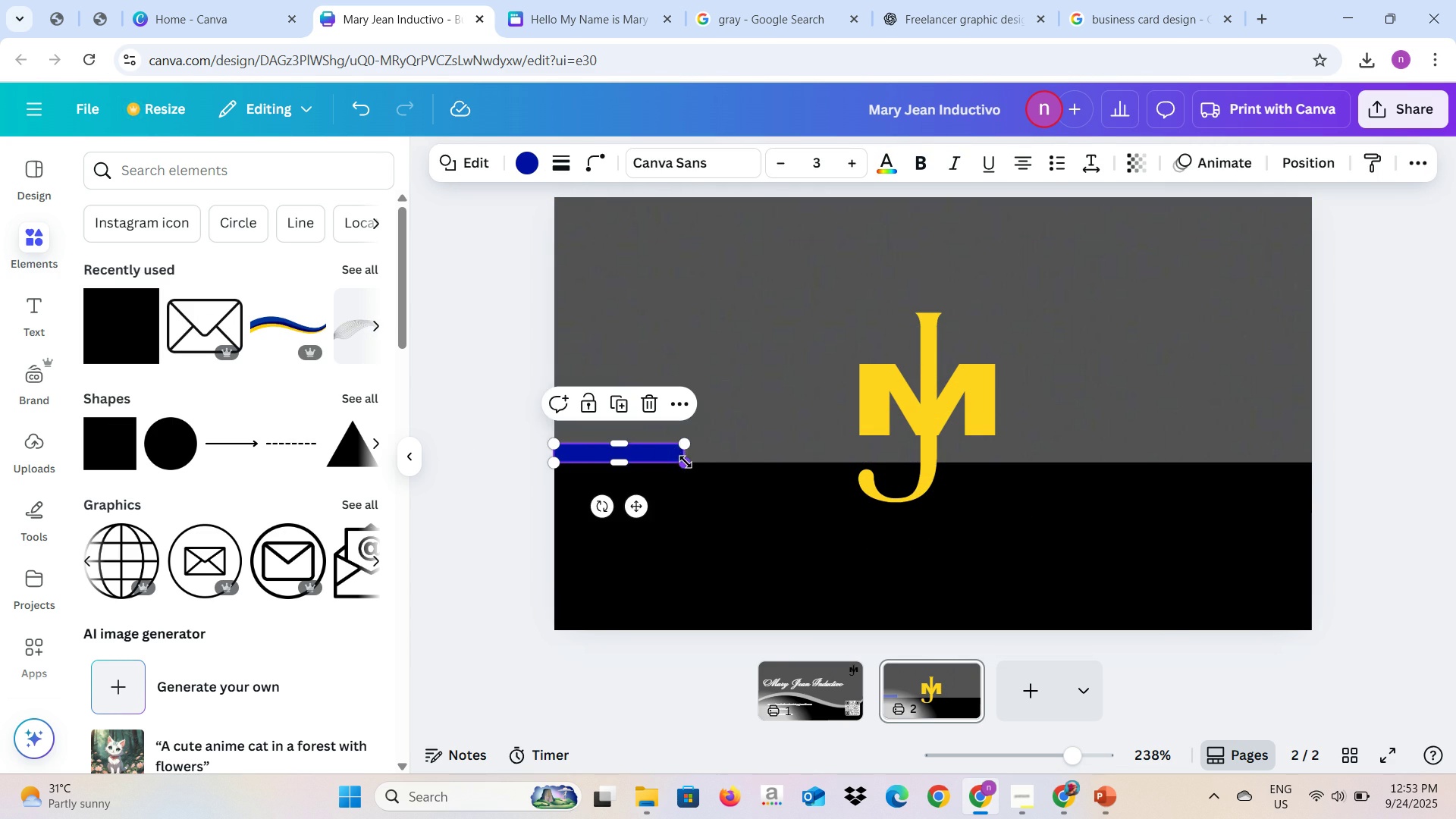 
left_click_drag(start_coordinate=[684, 466], to_coordinate=[1309, 464])
 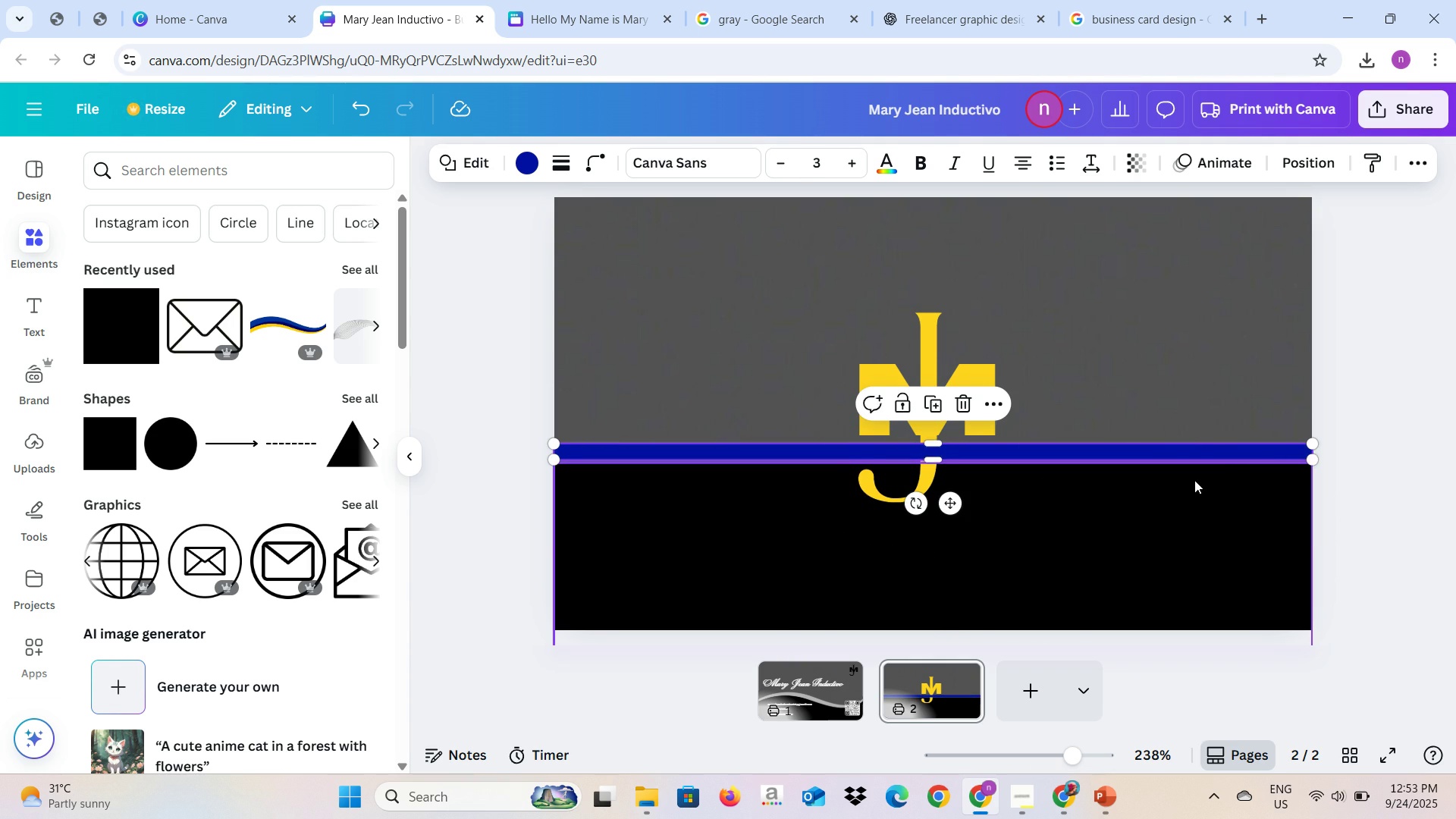 
left_click([1194, 480])
 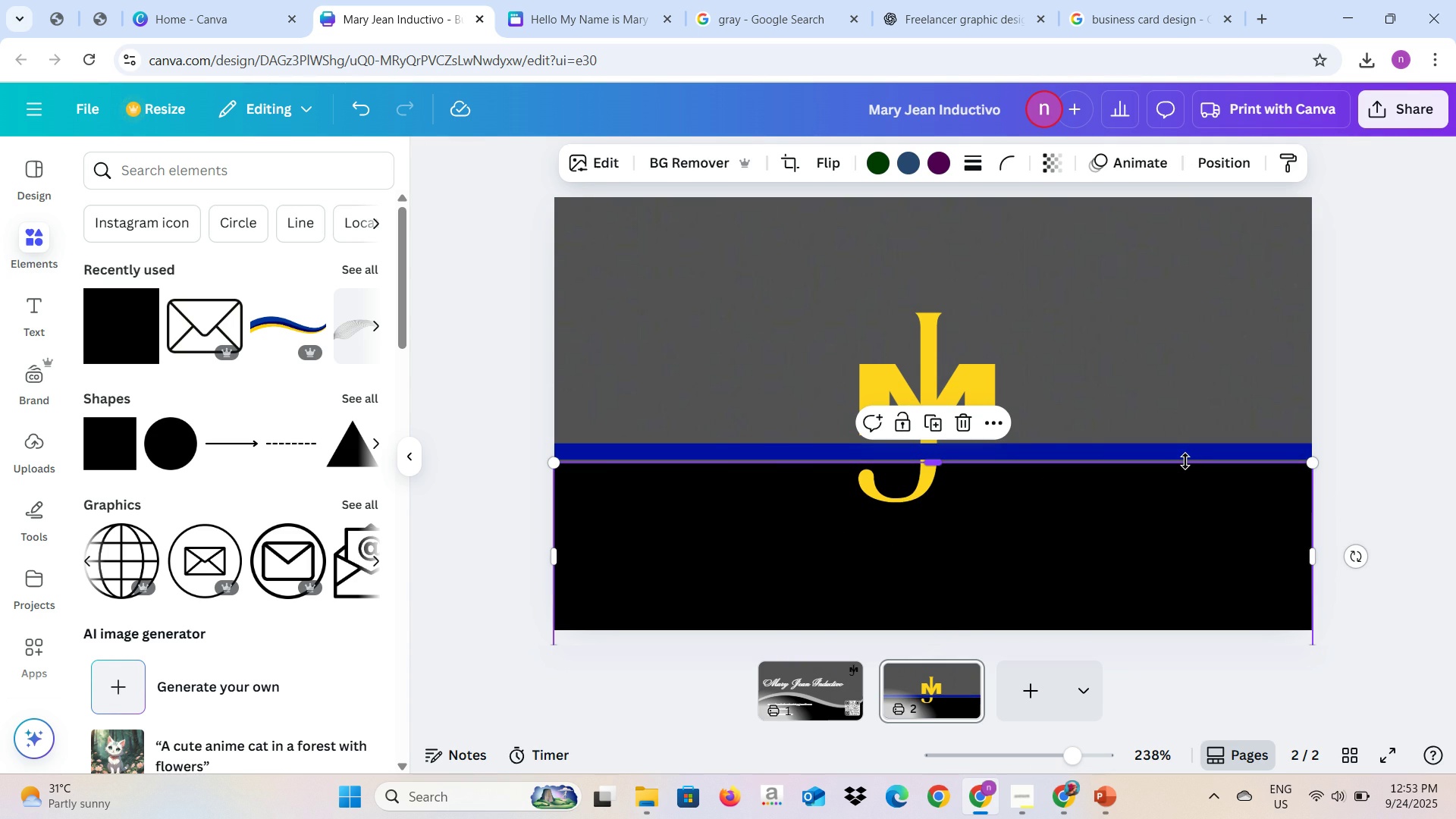 
left_click([1185, 461])
 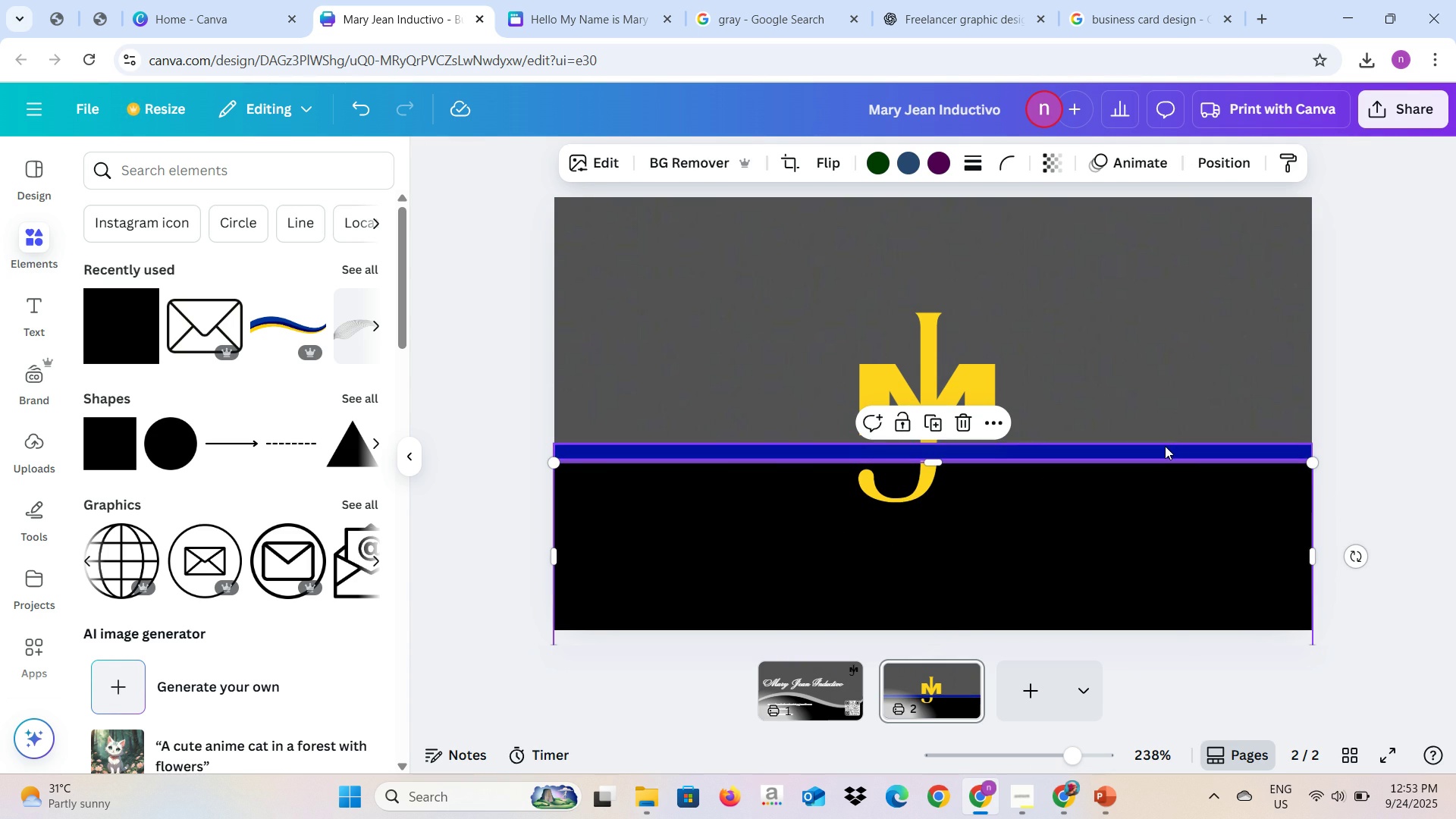 
left_click([1165, 446])
 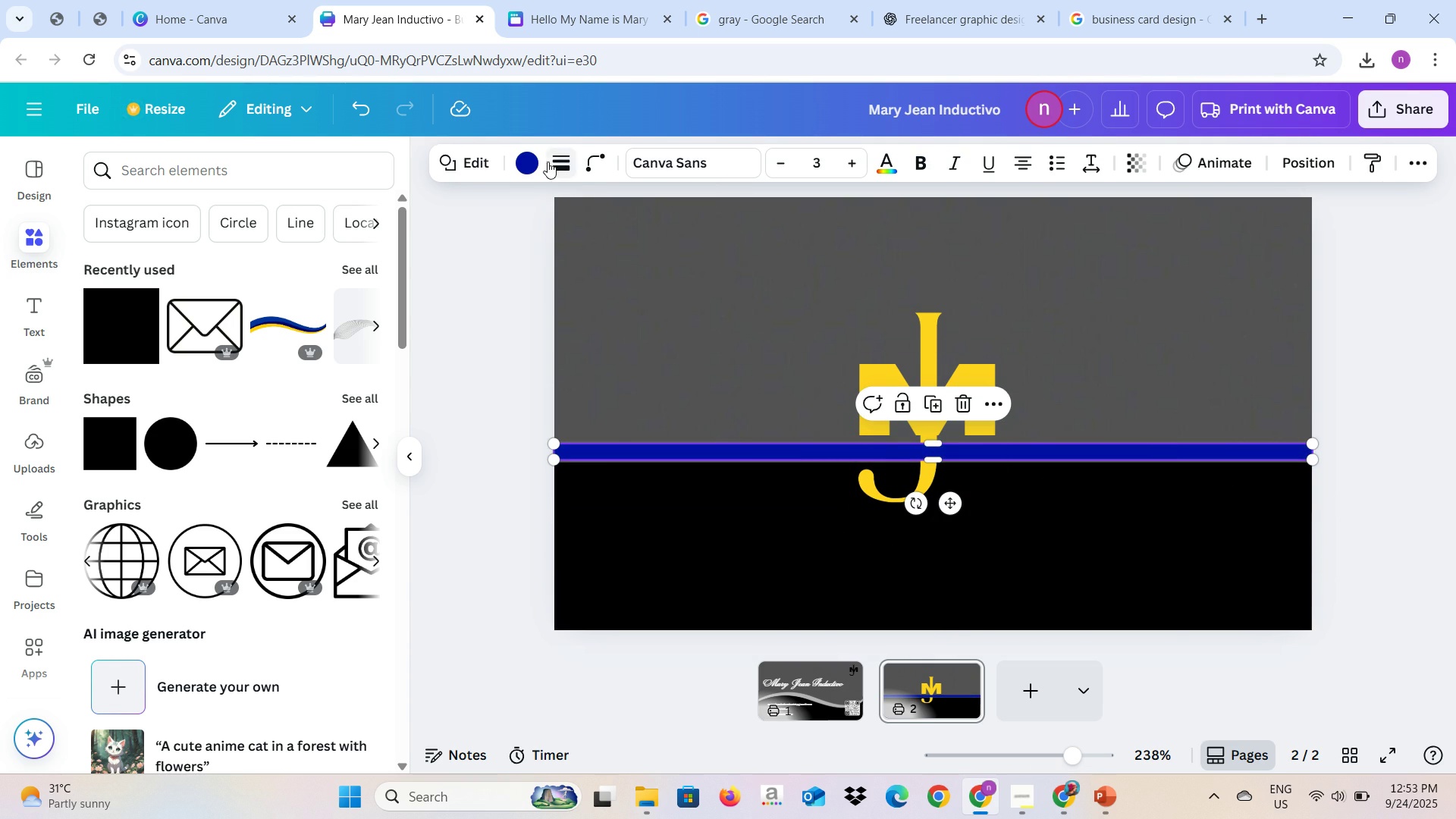 
left_click([538, 164])
 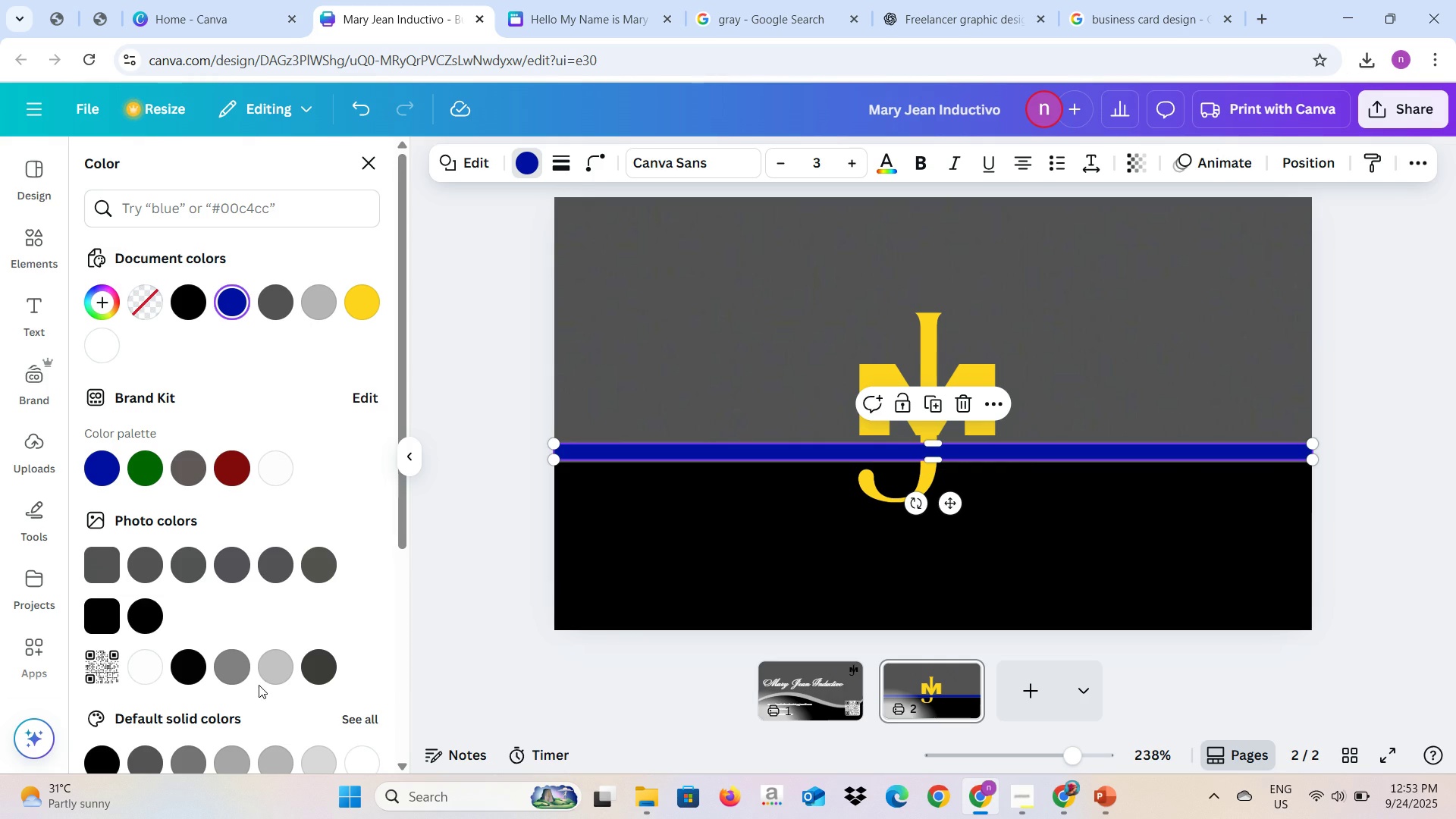 
left_click([265, 675])
 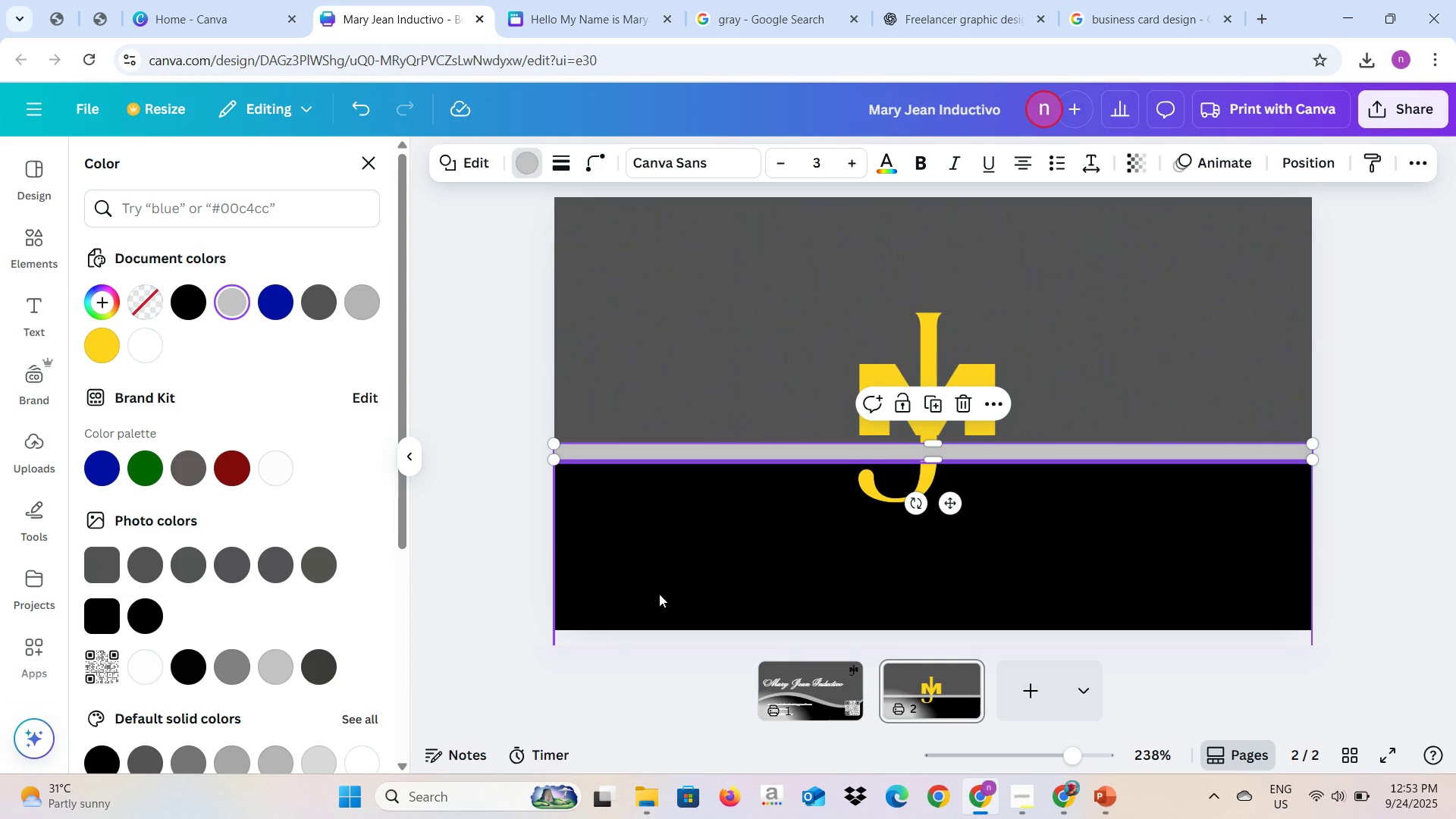 
left_click([659, 594])
 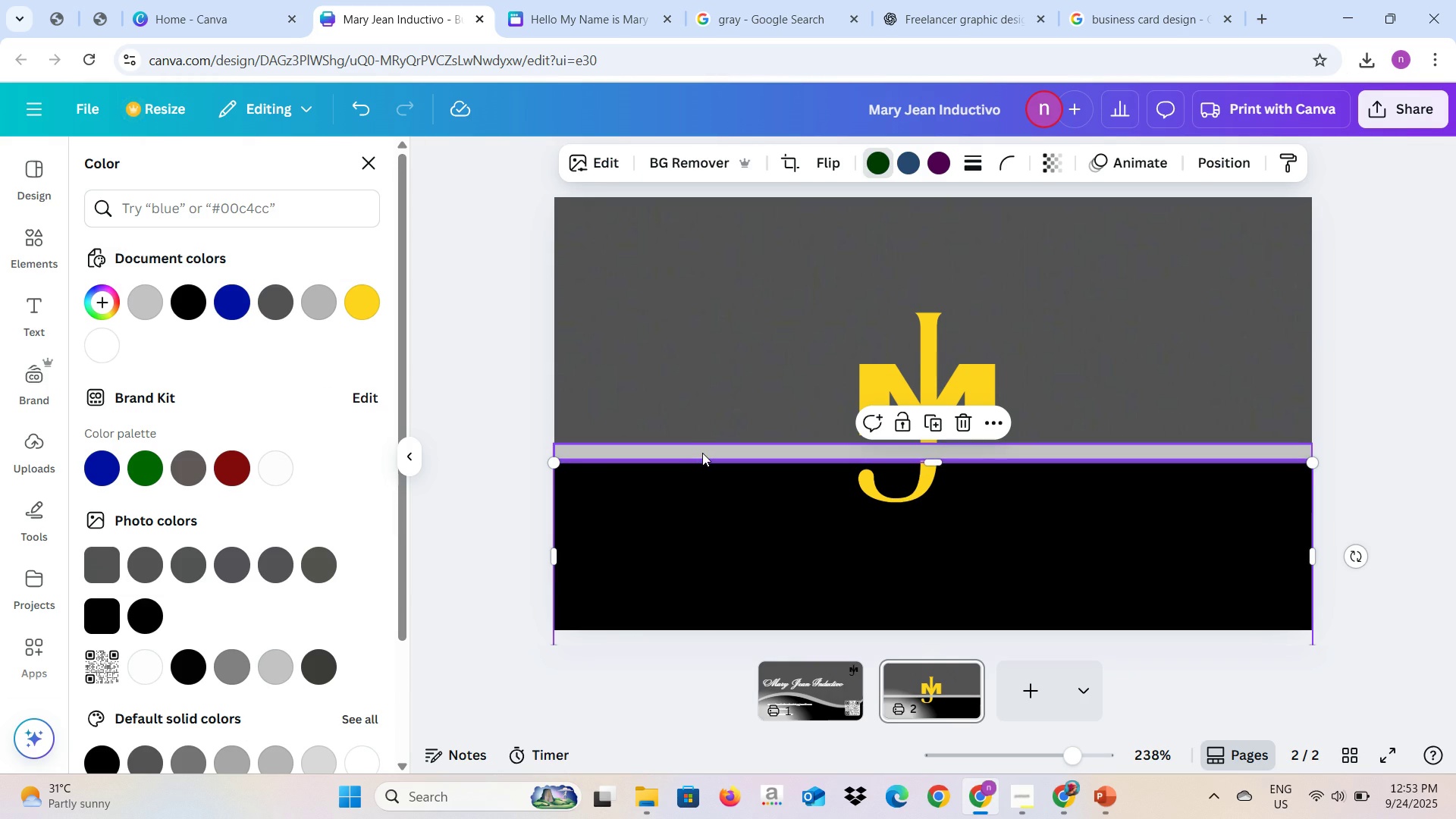 
left_click([702, 453])
 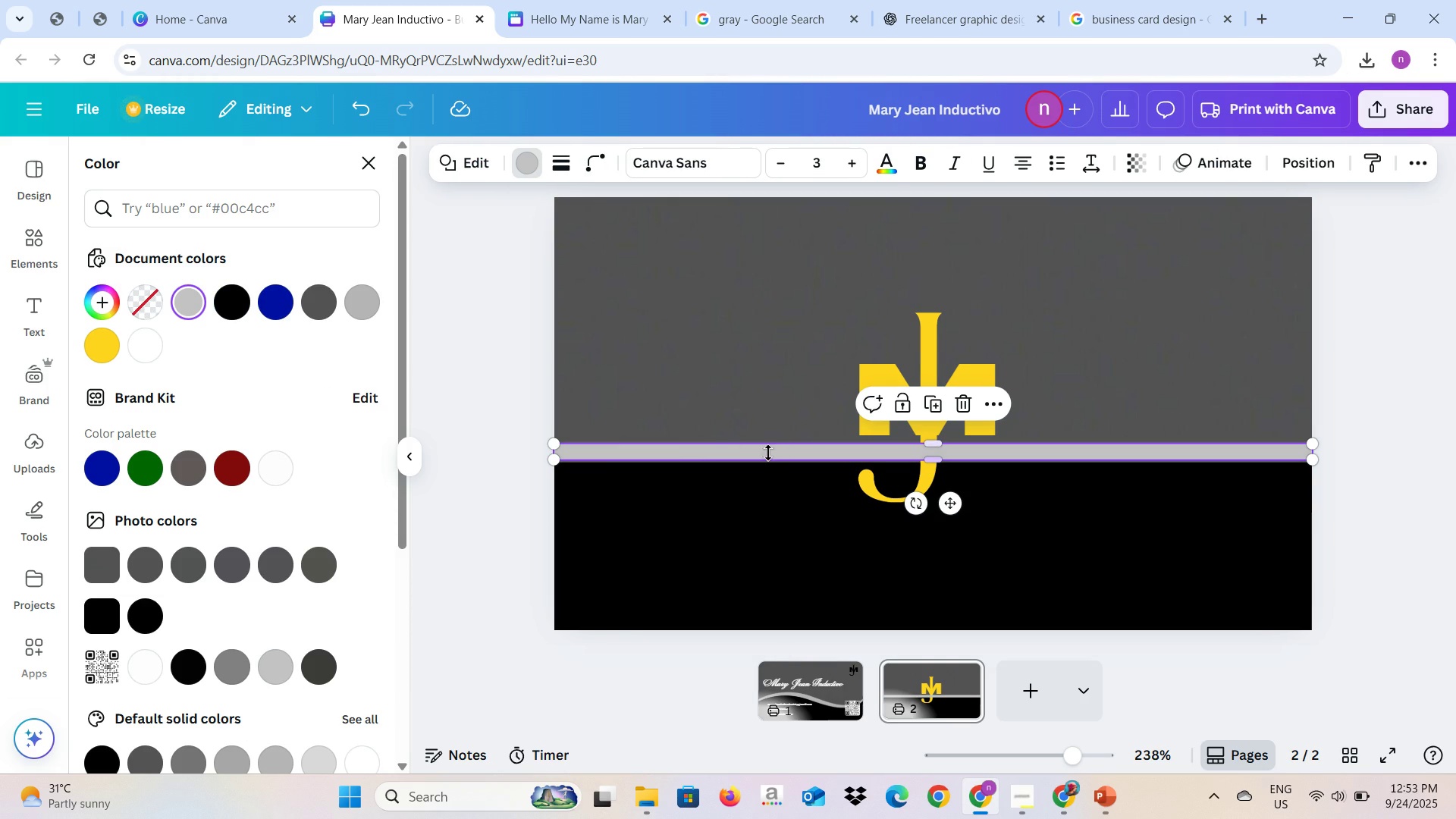 
right_click([757, 453])
 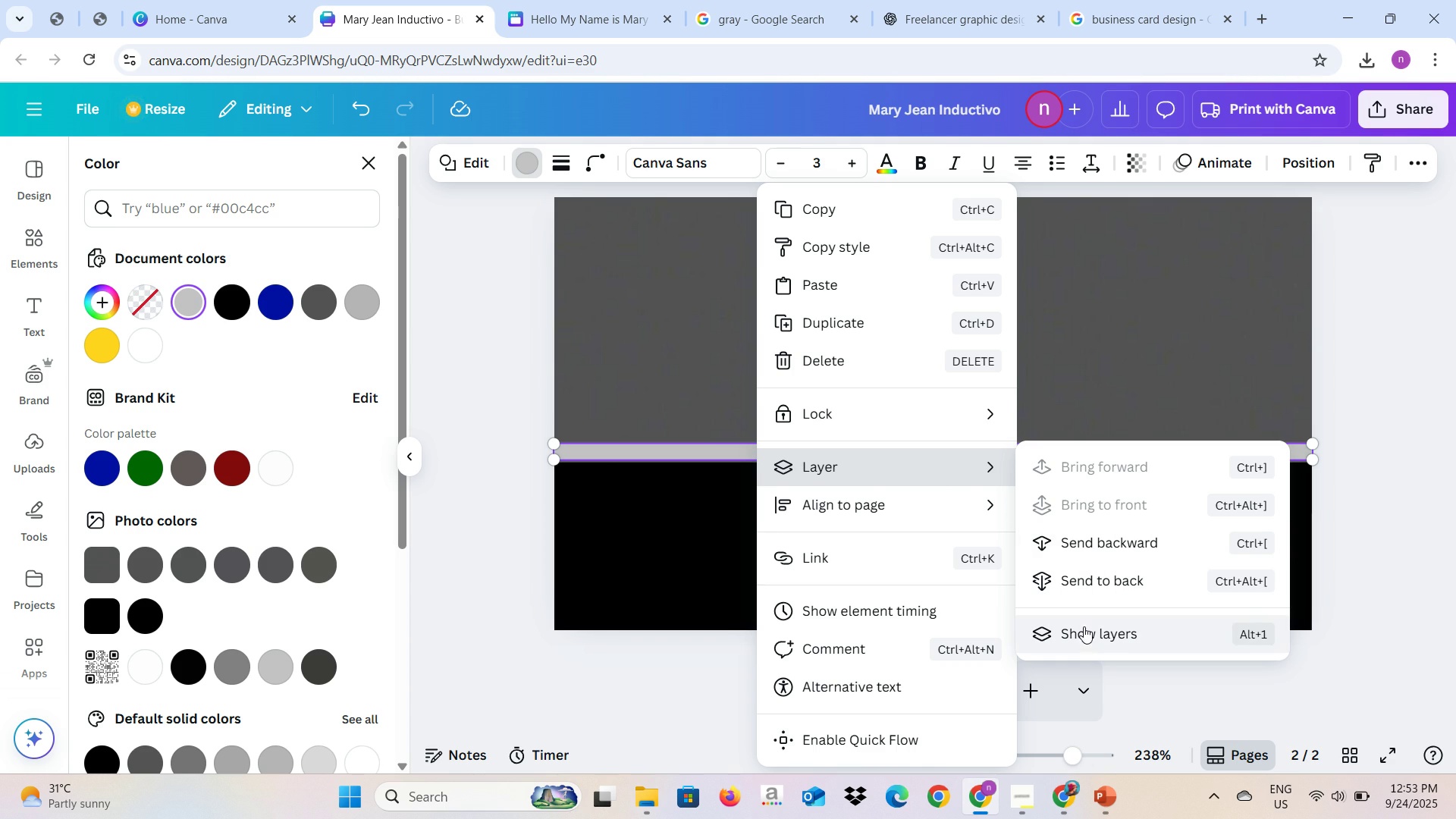 
wait(6.79)
 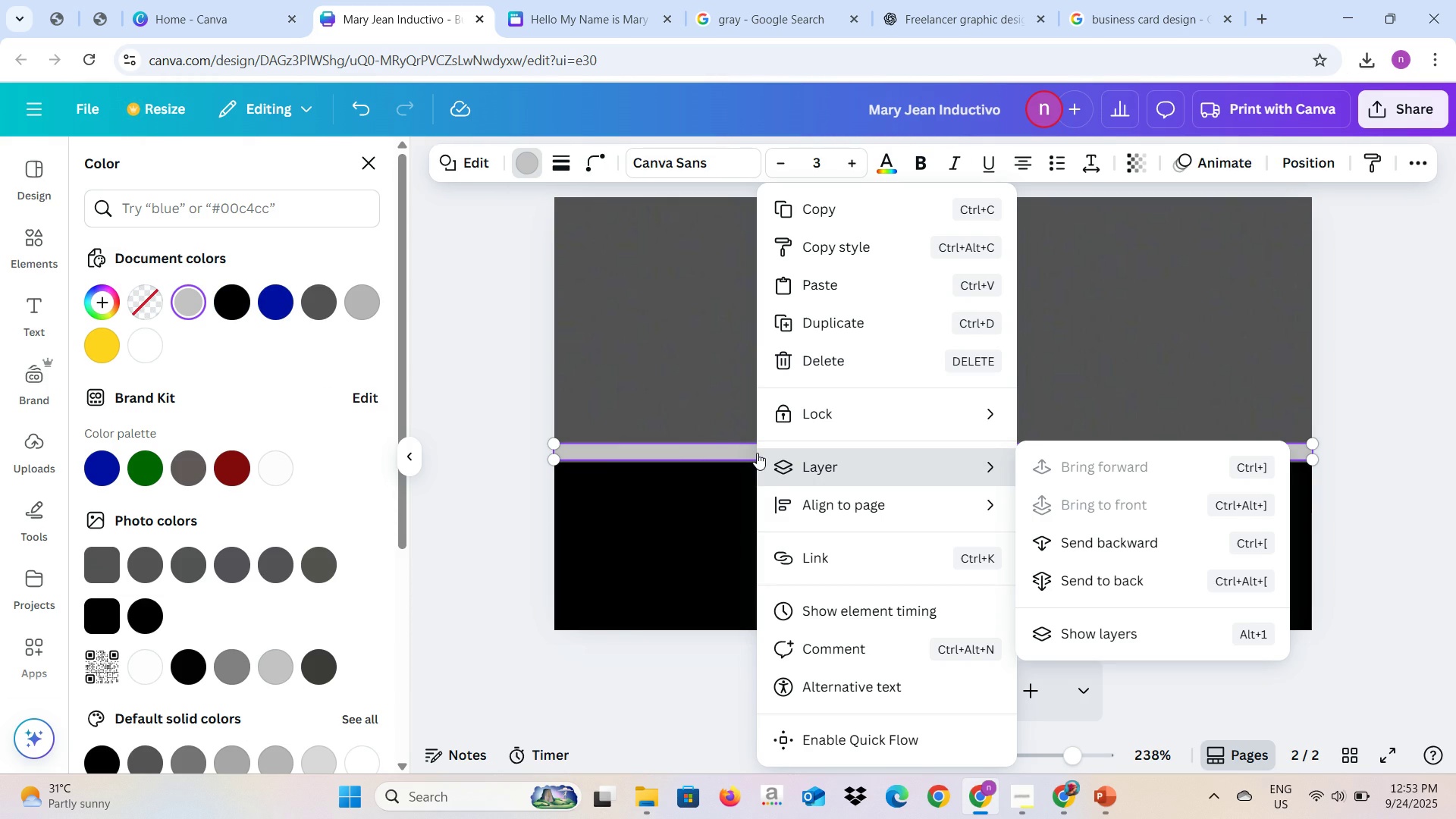 
left_click([1106, 631])
 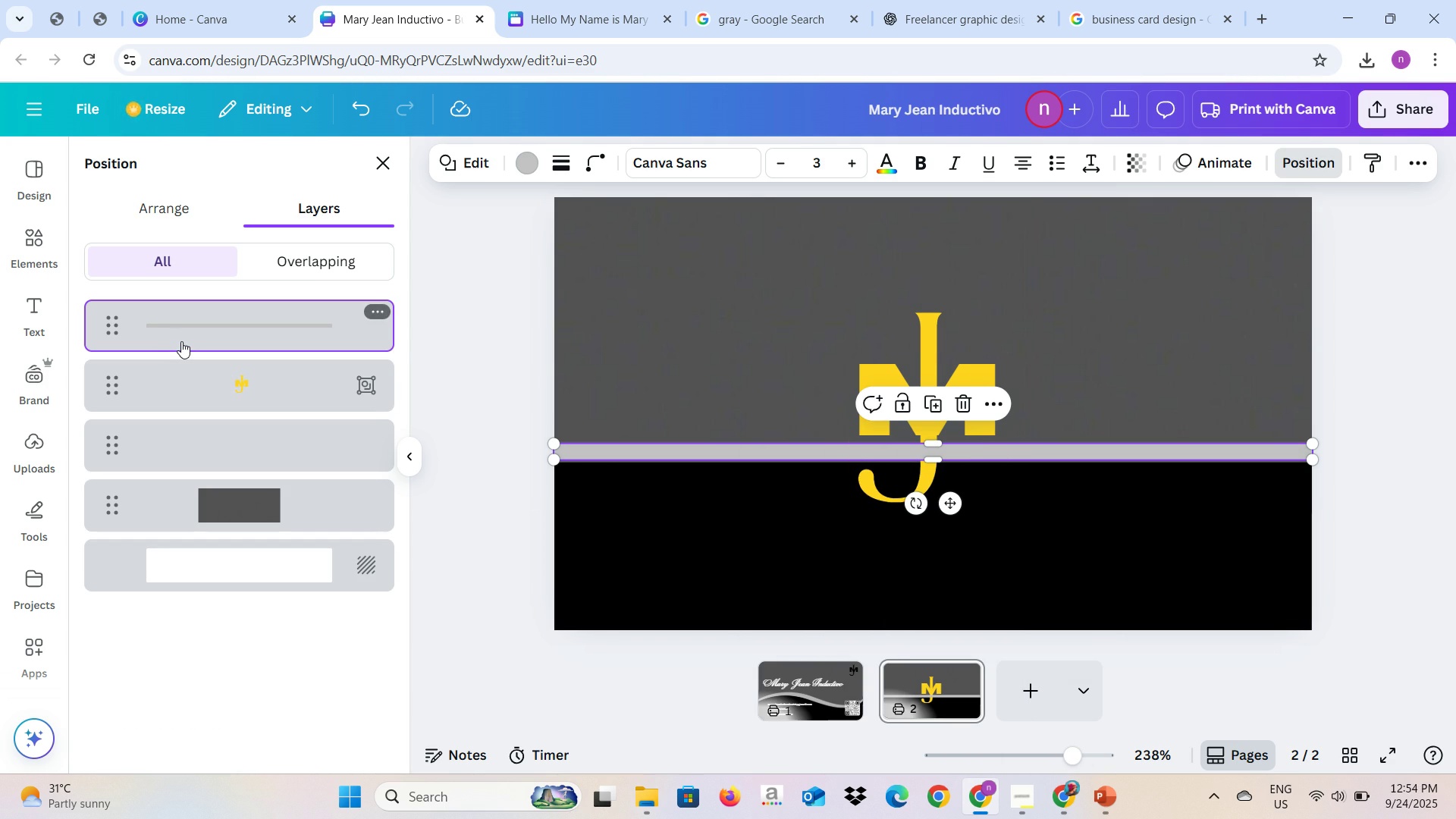 
left_click_drag(start_coordinate=[182, 341], to_coordinate=[182, 444])
 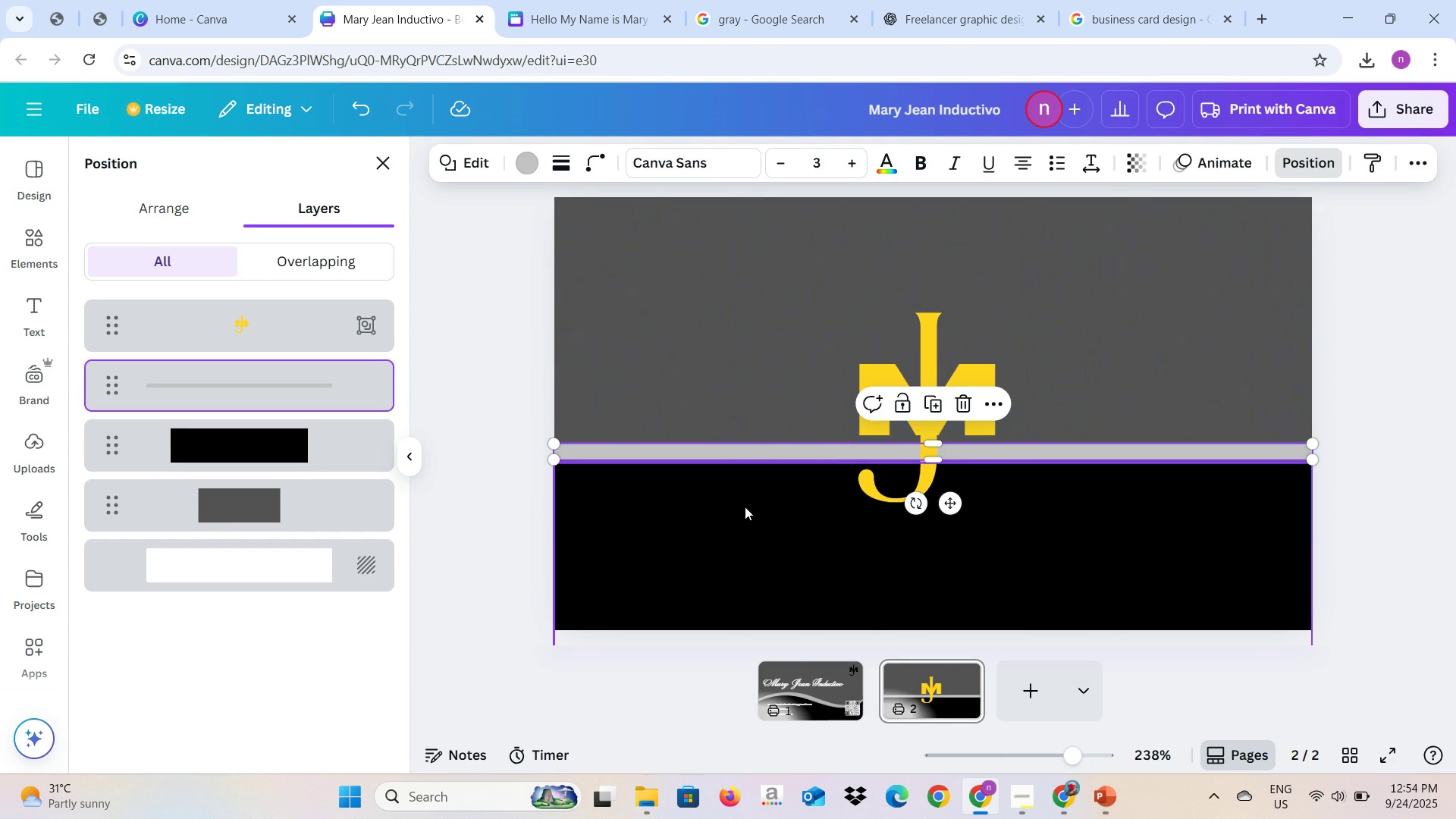 
left_click([745, 517])
 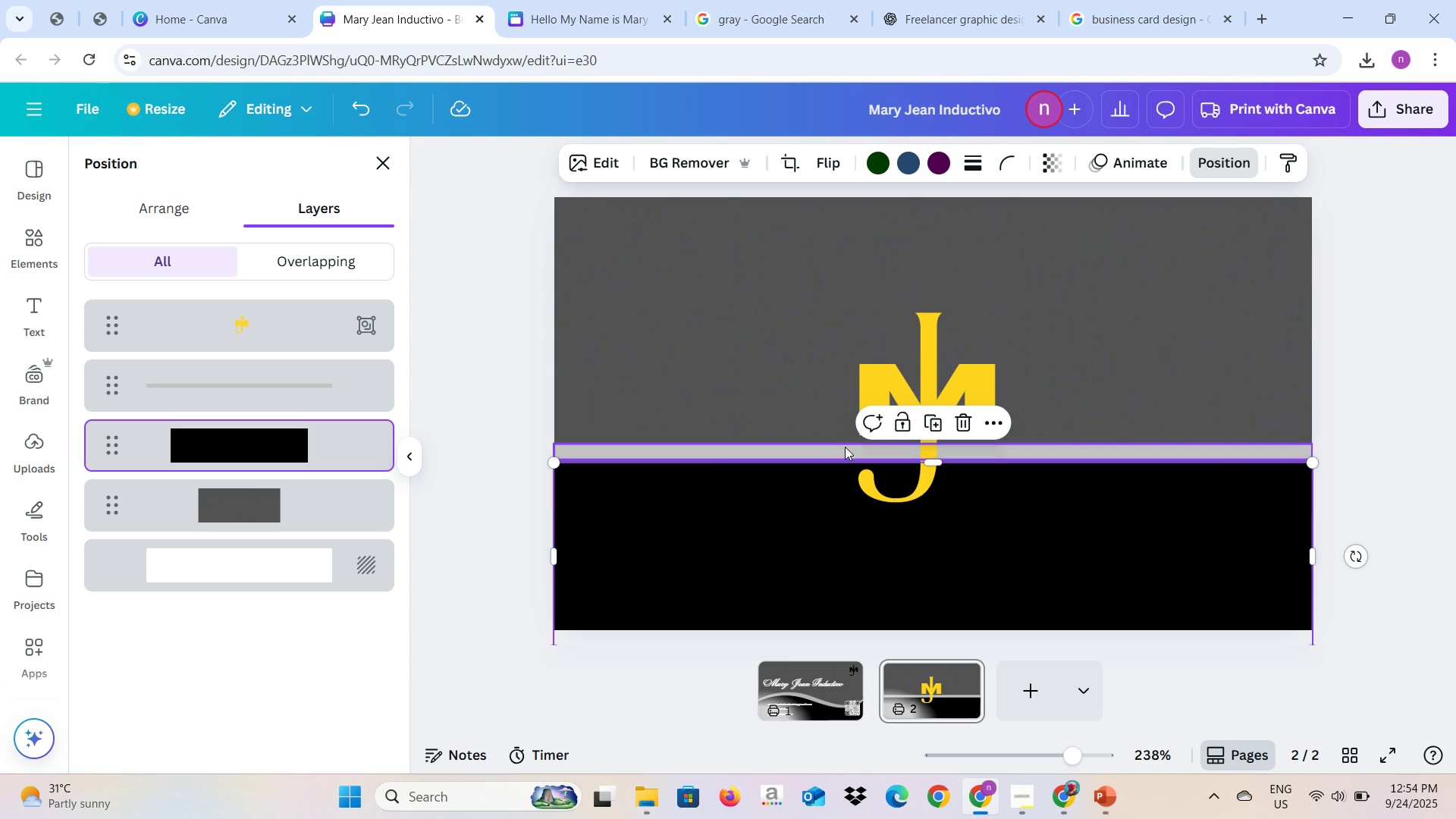 
wait(7.5)
 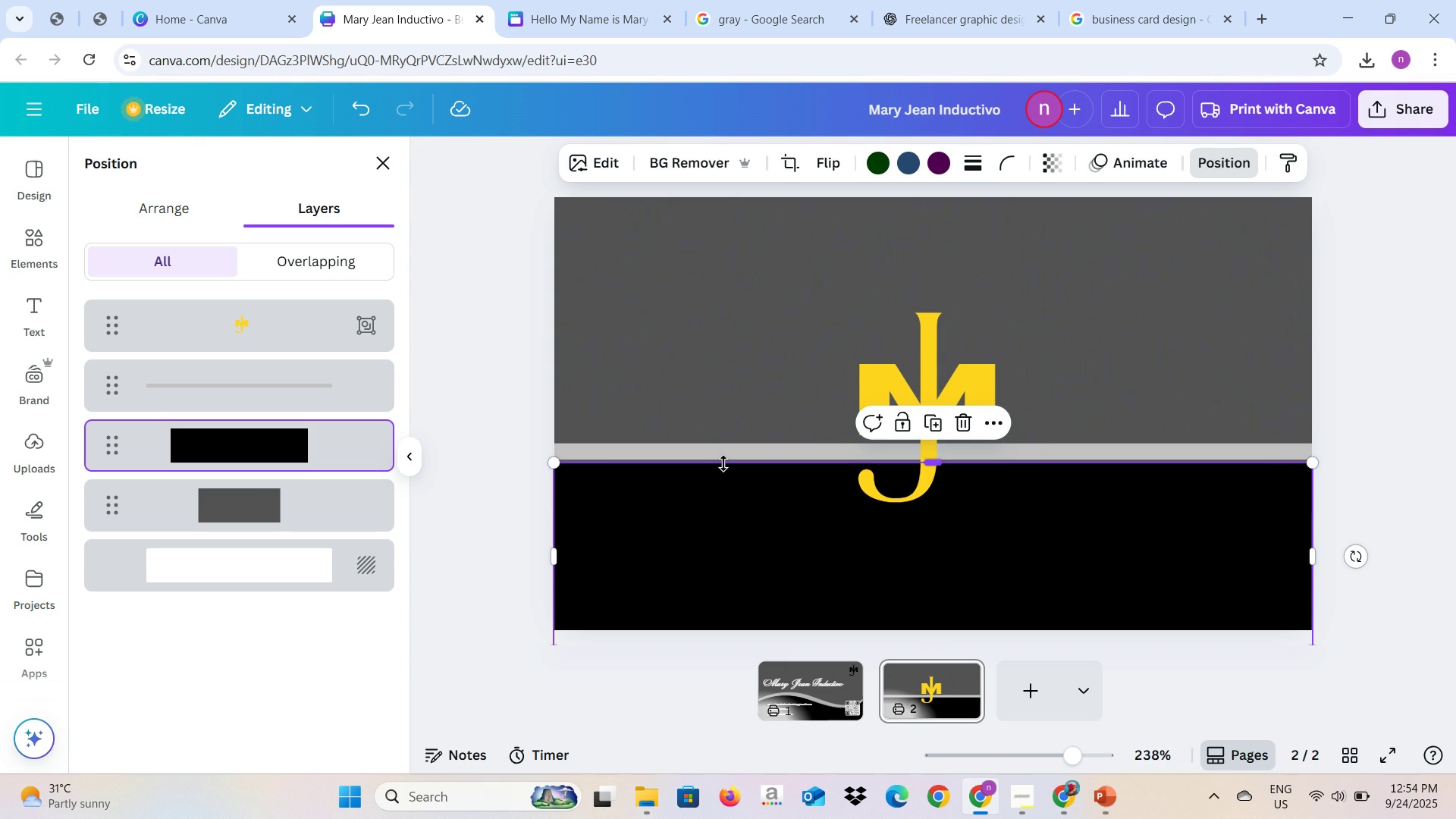 
left_click([1219, 453])
 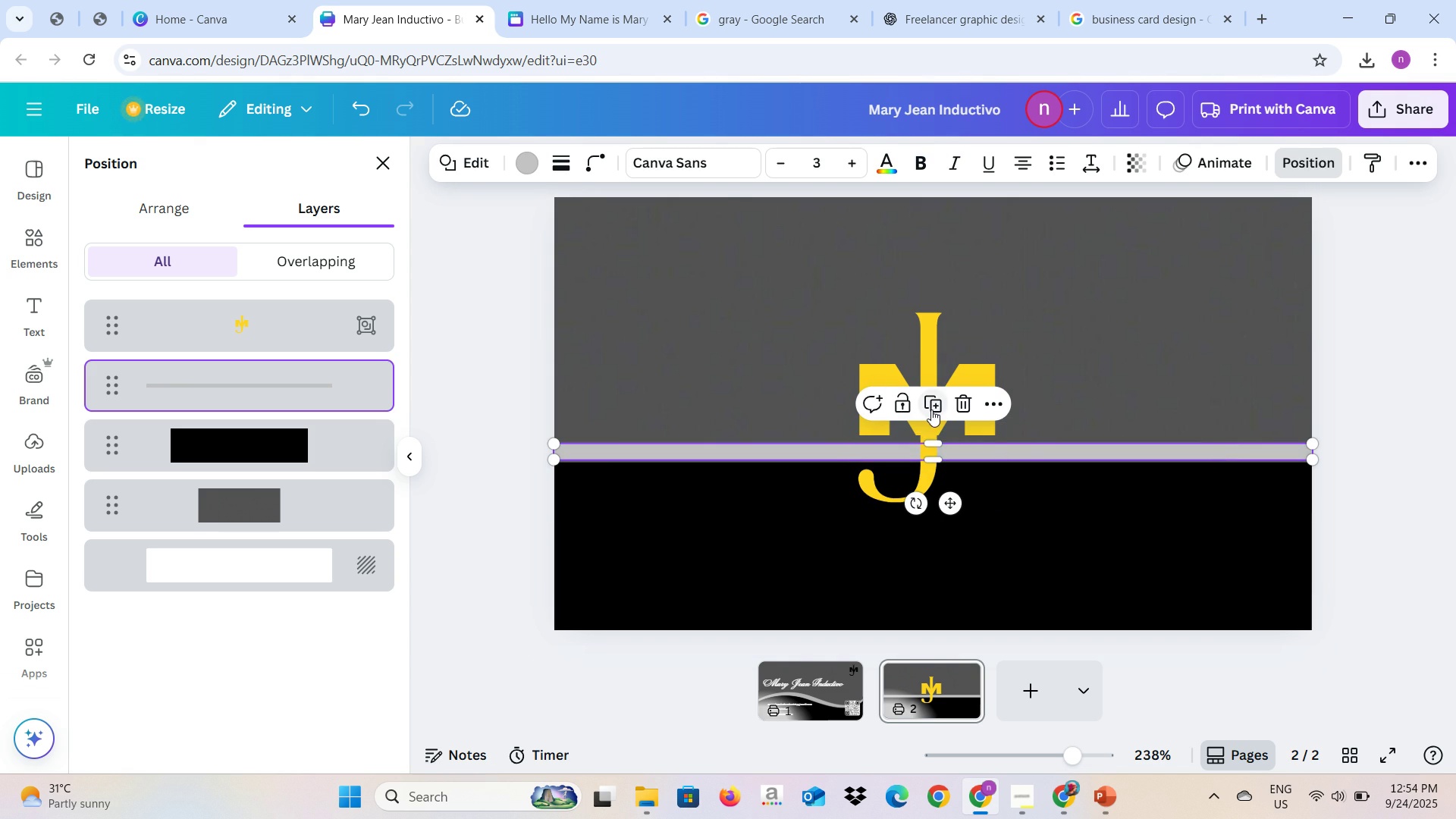 
left_click([931, 410])
 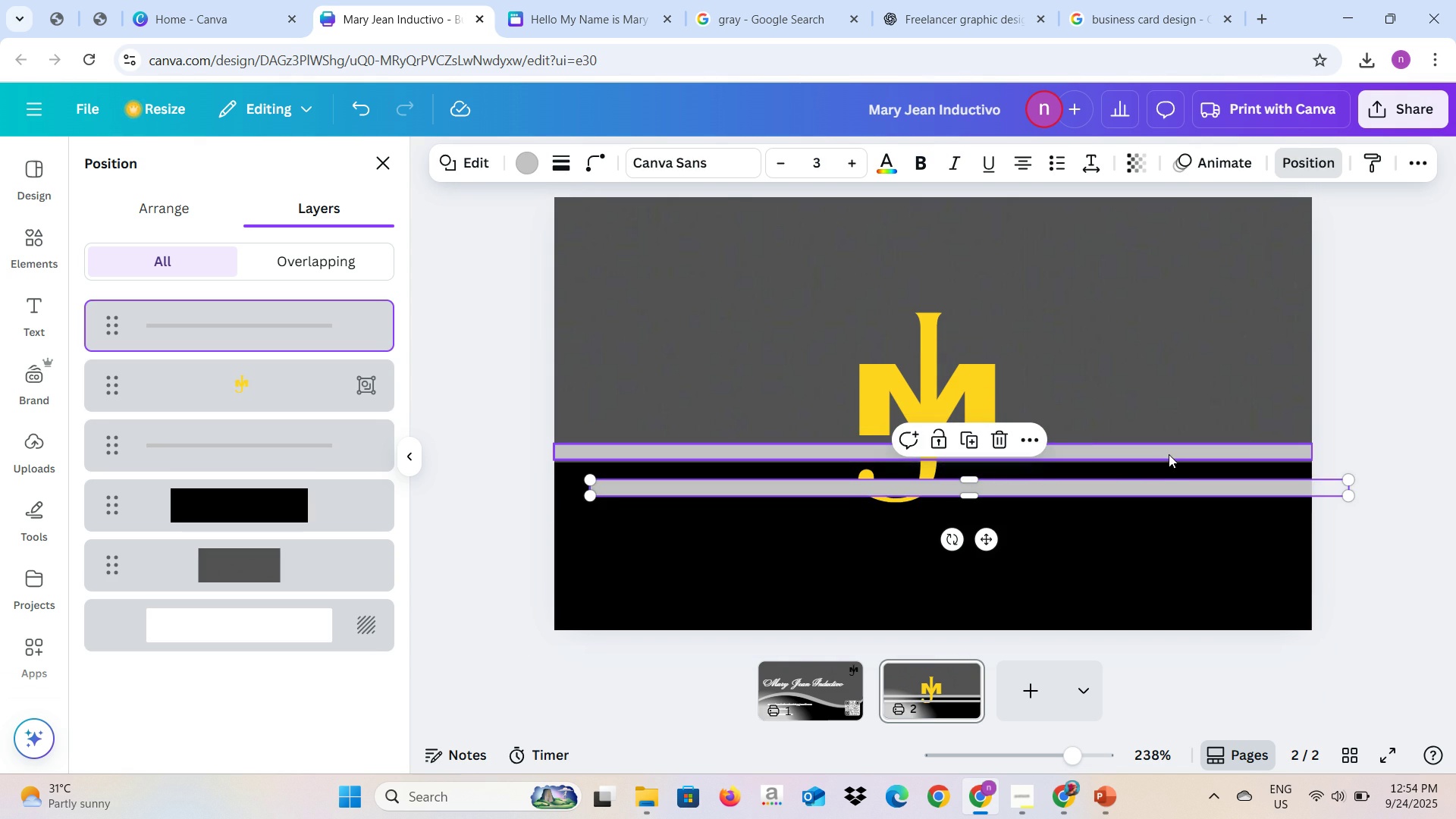 
left_click([1169, 454])
 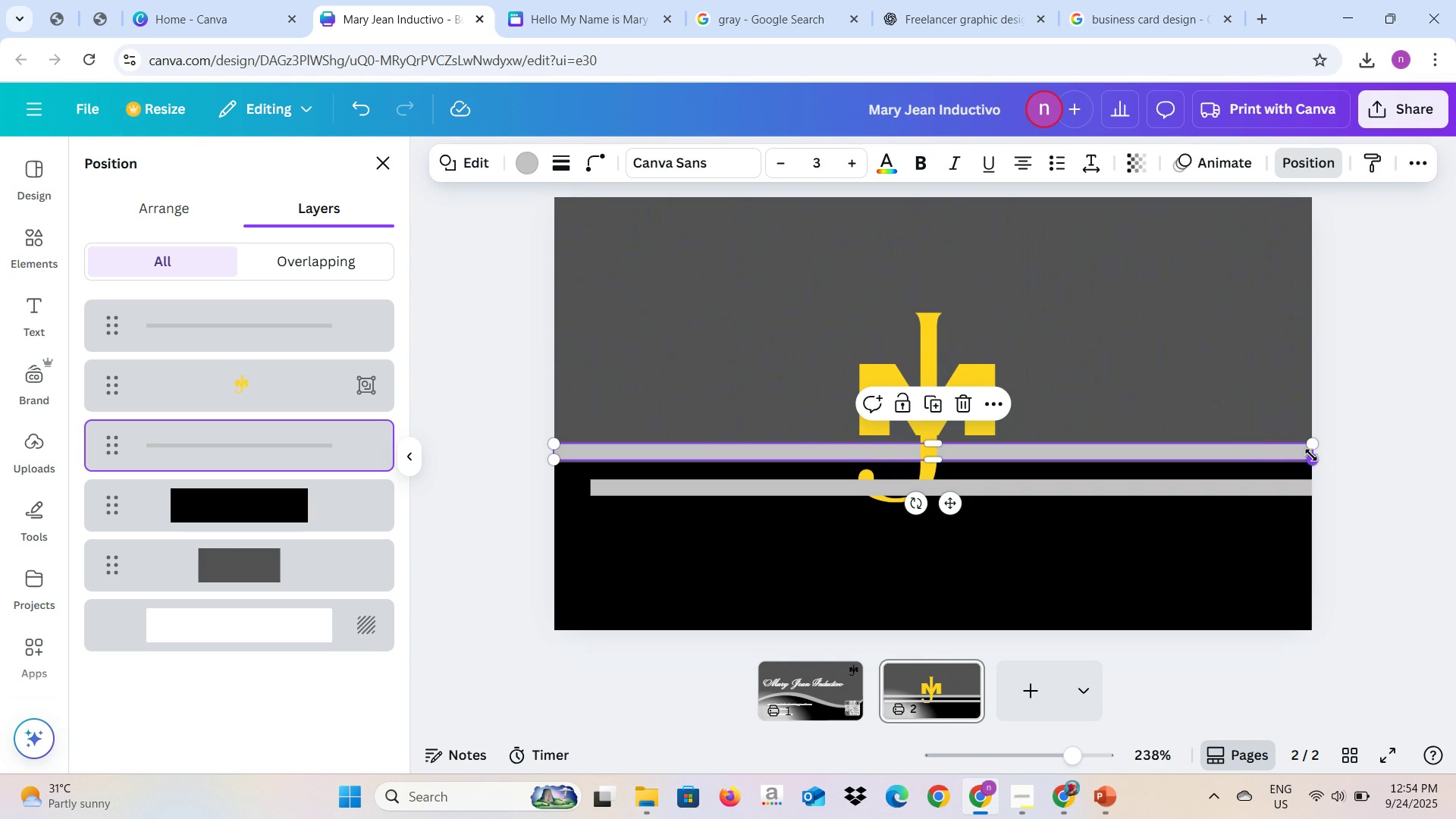 
left_click_drag(start_coordinate=[1311, 457], to_coordinate=[799, 456])
 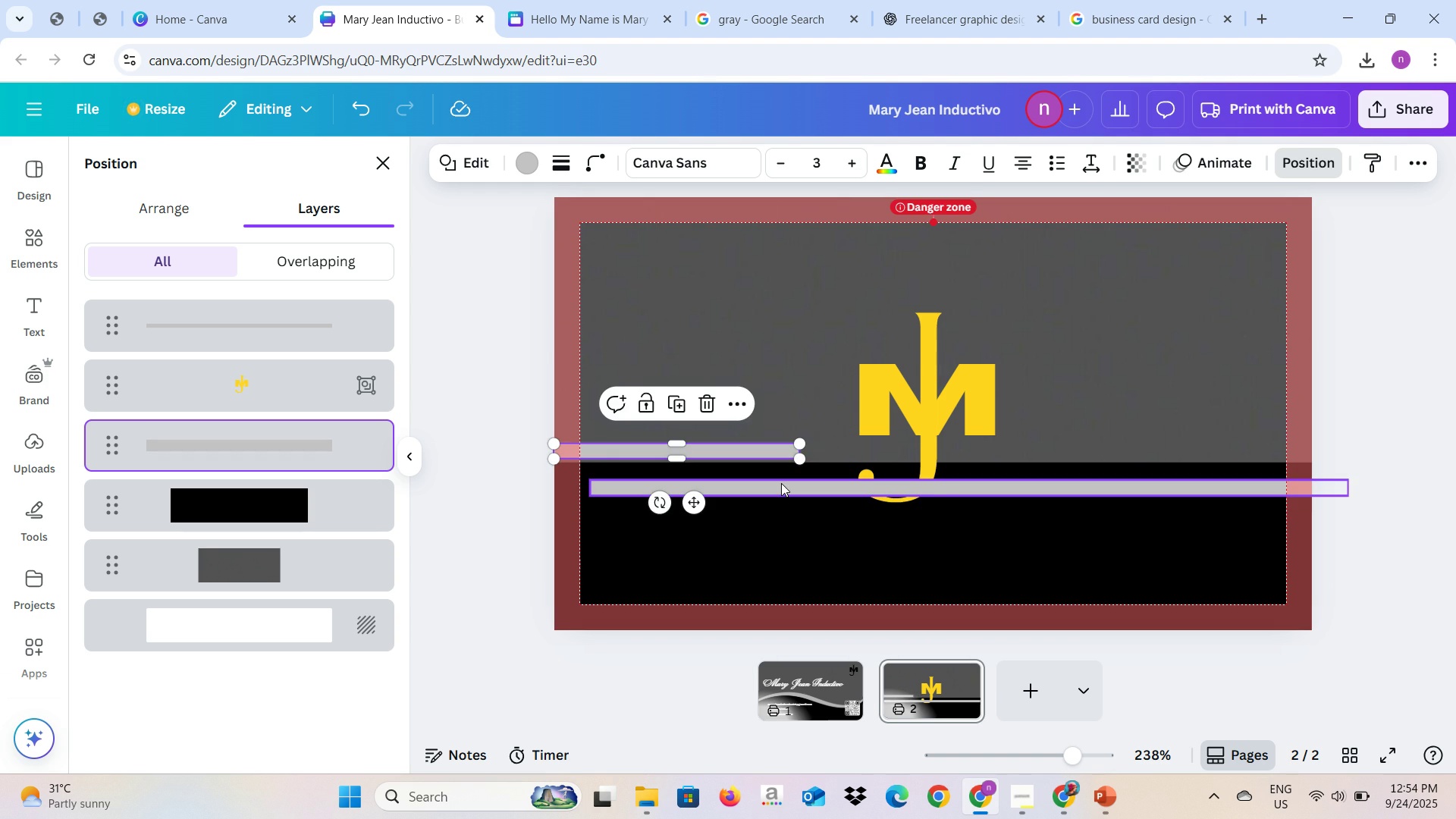 
left_click([781, 483])
 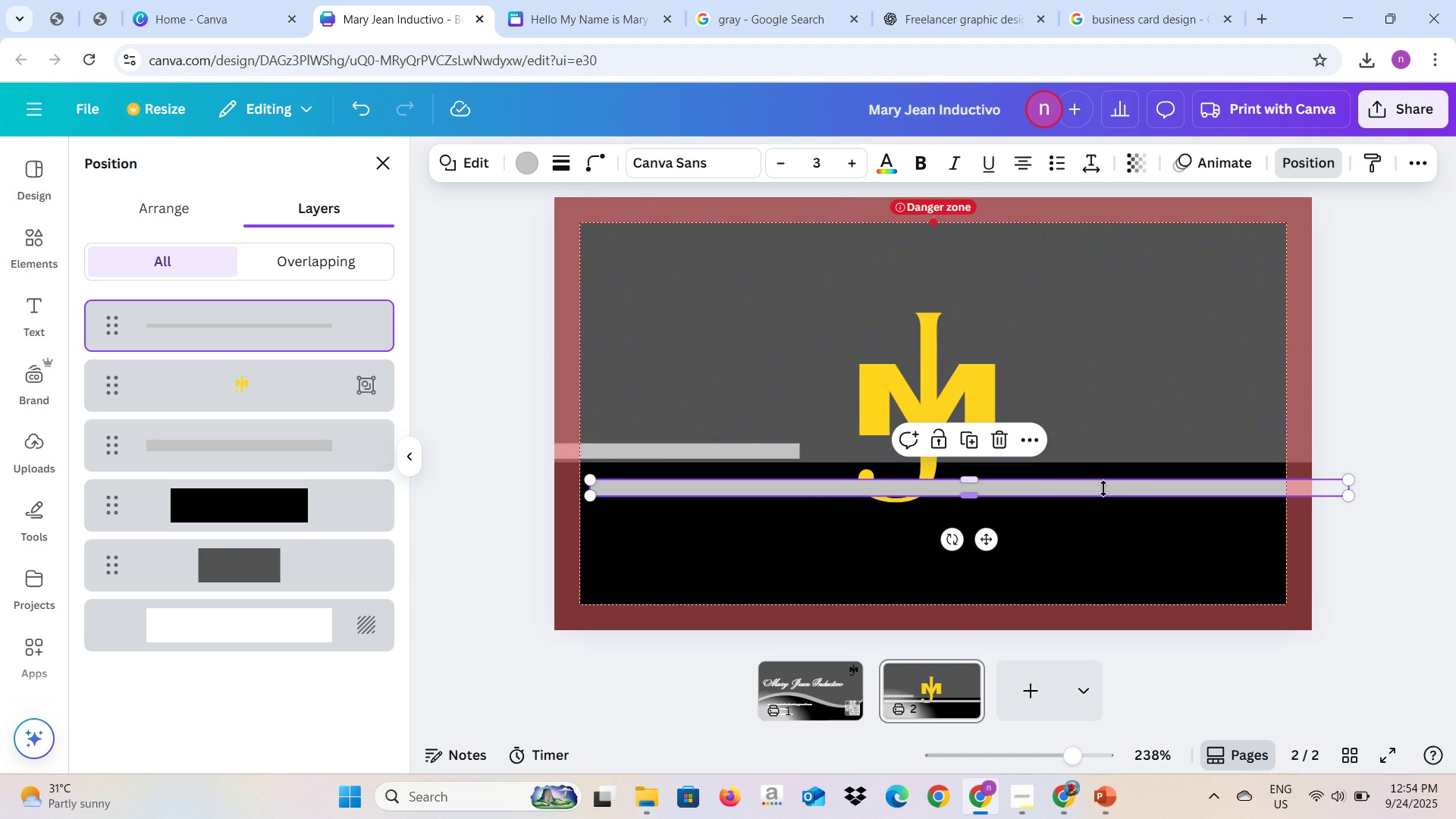 
left_click([1109, 512])
 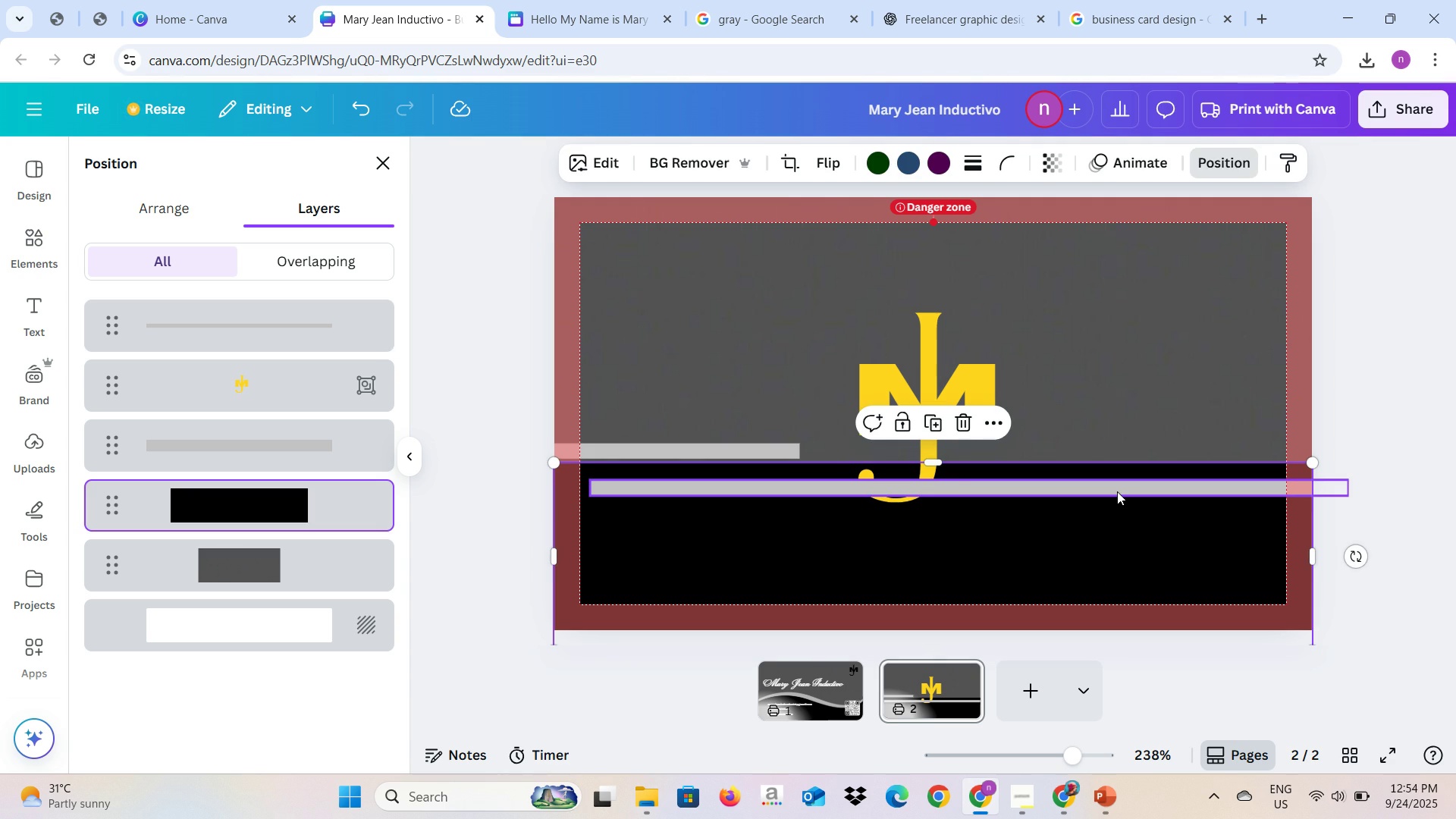 
left_click([1117, 491])
 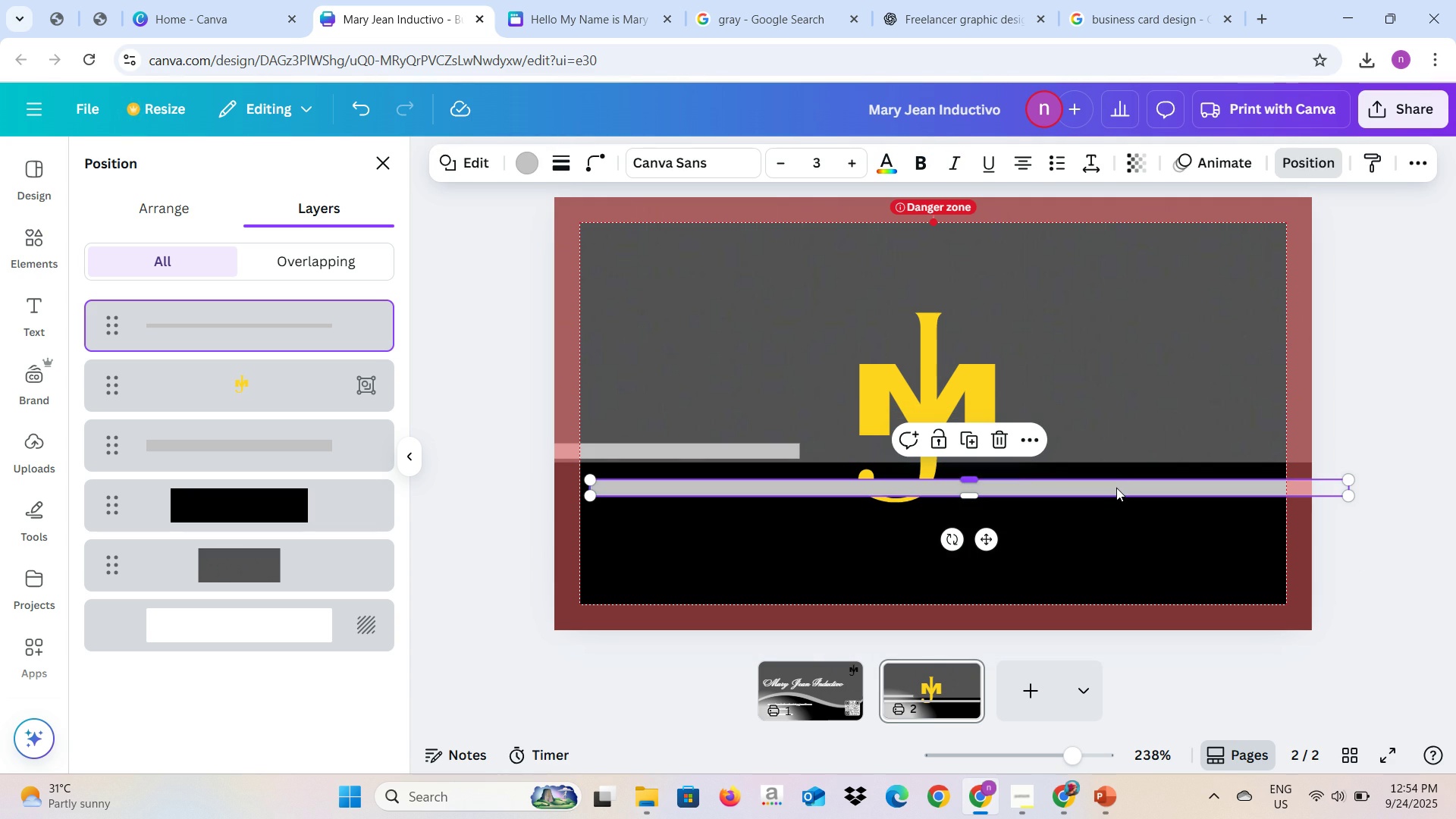 
left_click_drag(start_coordinate=[1116, 488], to_coordinate=[1080, 461])
 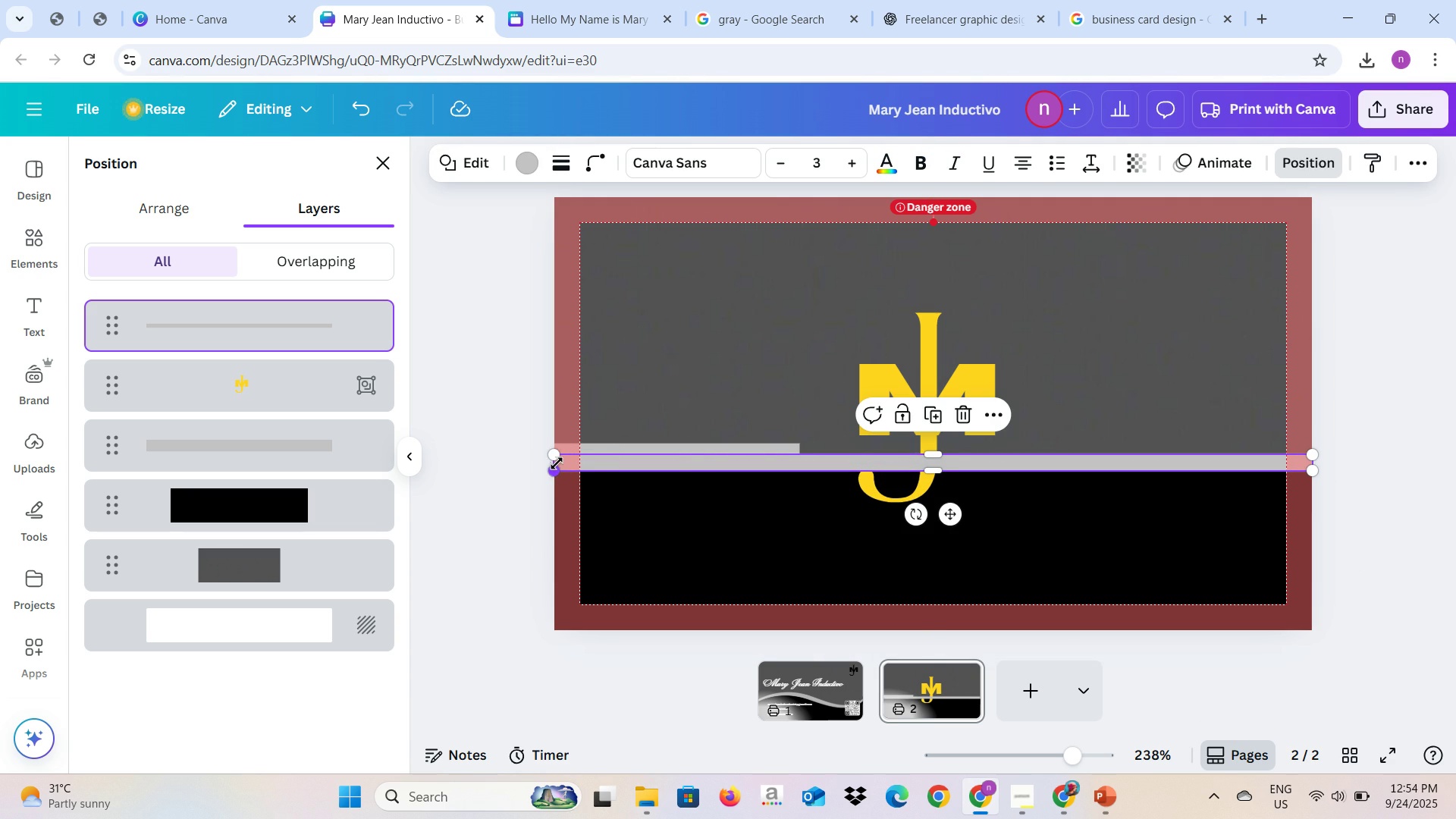 
left_click_drag(start_coordinate=[557, 465], to_coordinate=[1047, 450])
 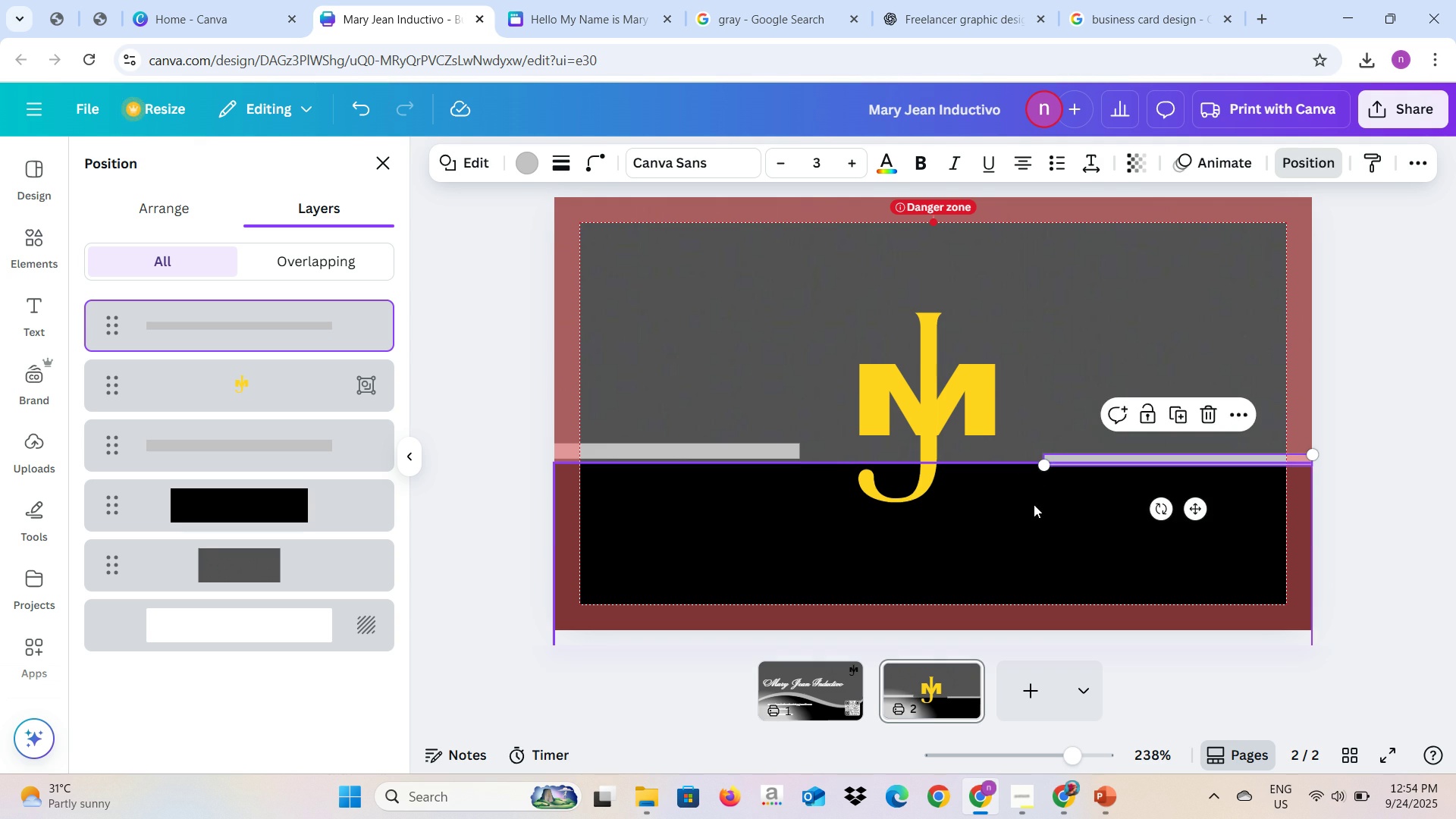 
left_click([1034, 504])
 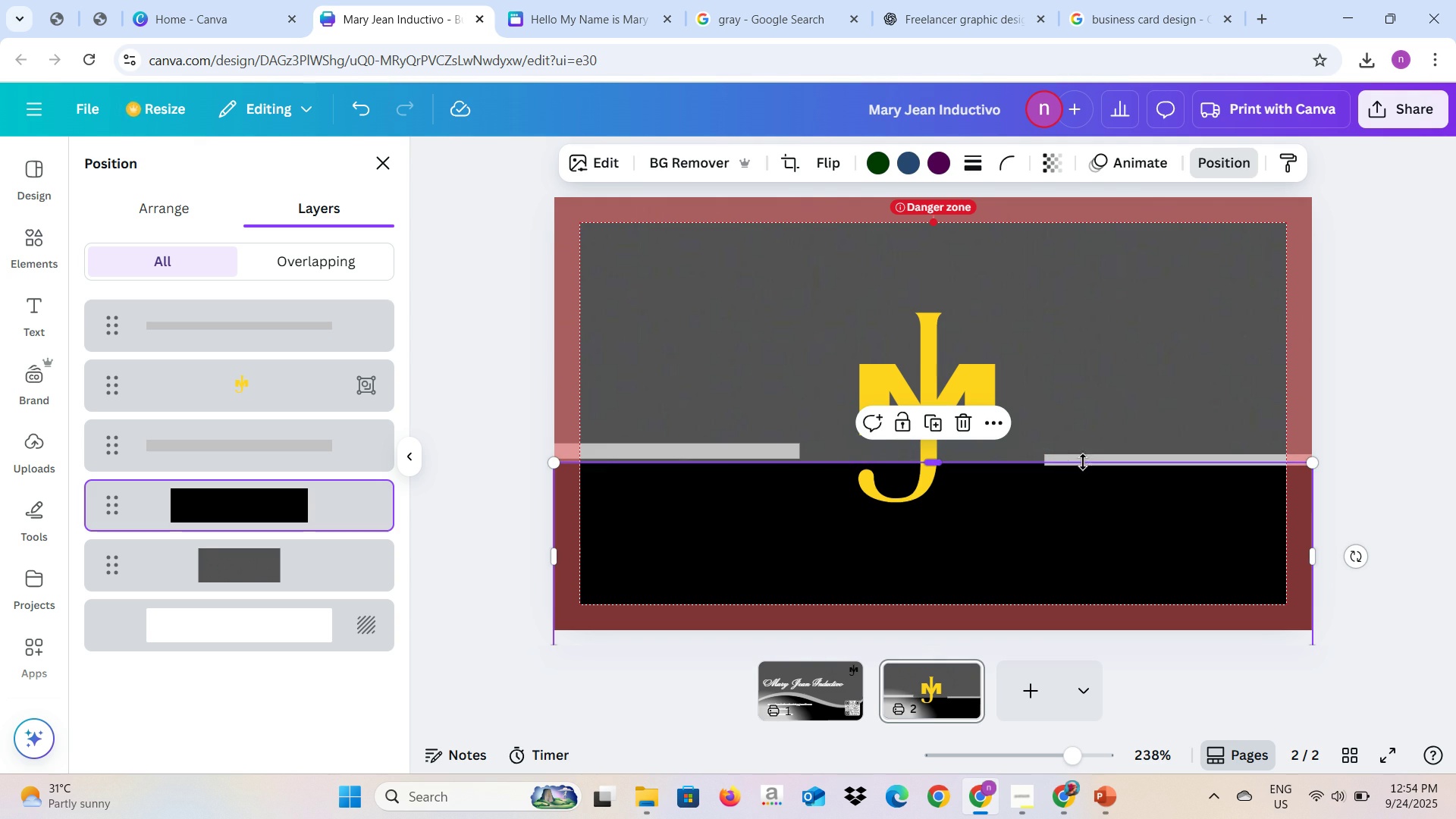 
left_click([1086, 493])
 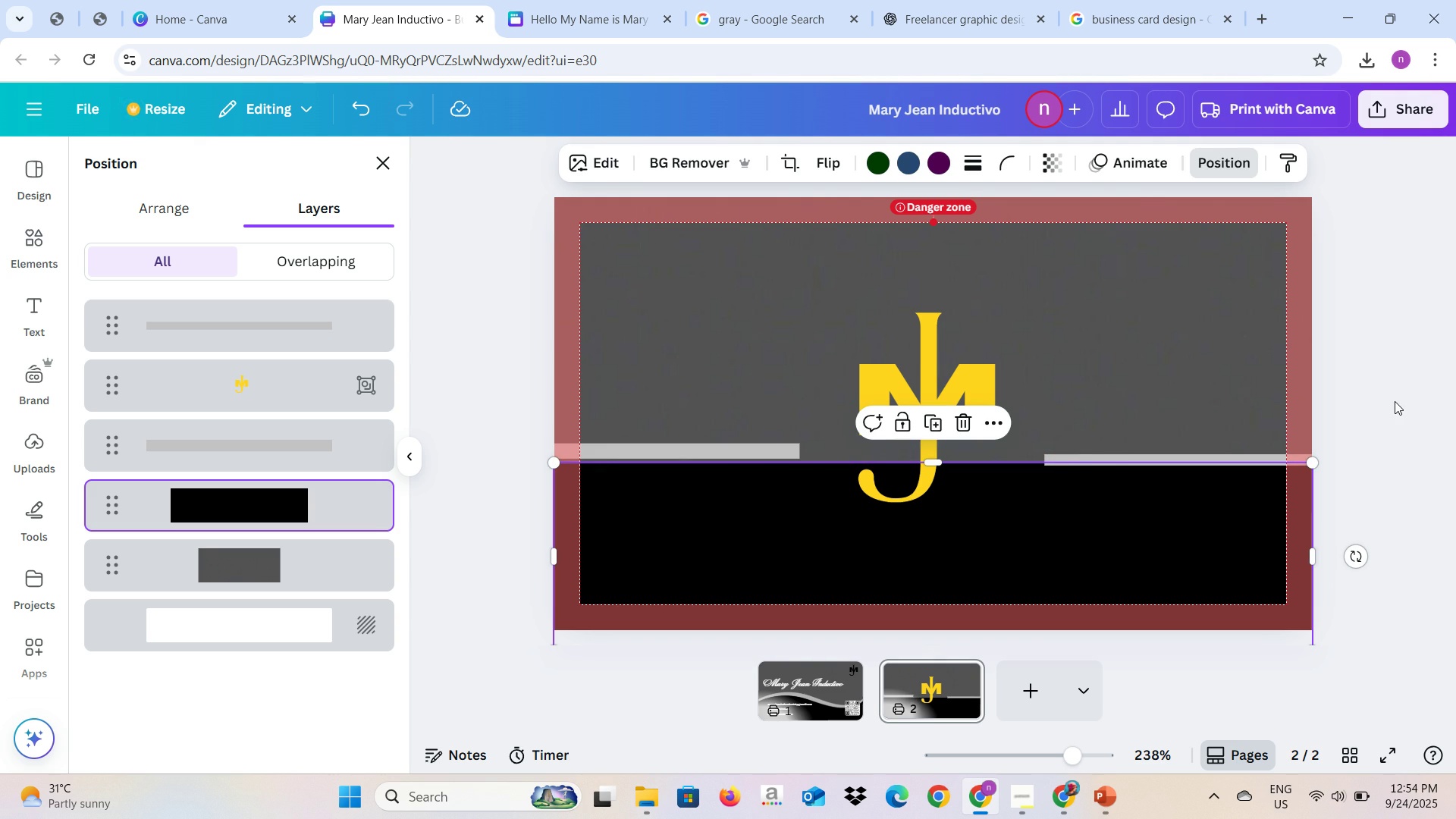 
left_click([1395, 401])
 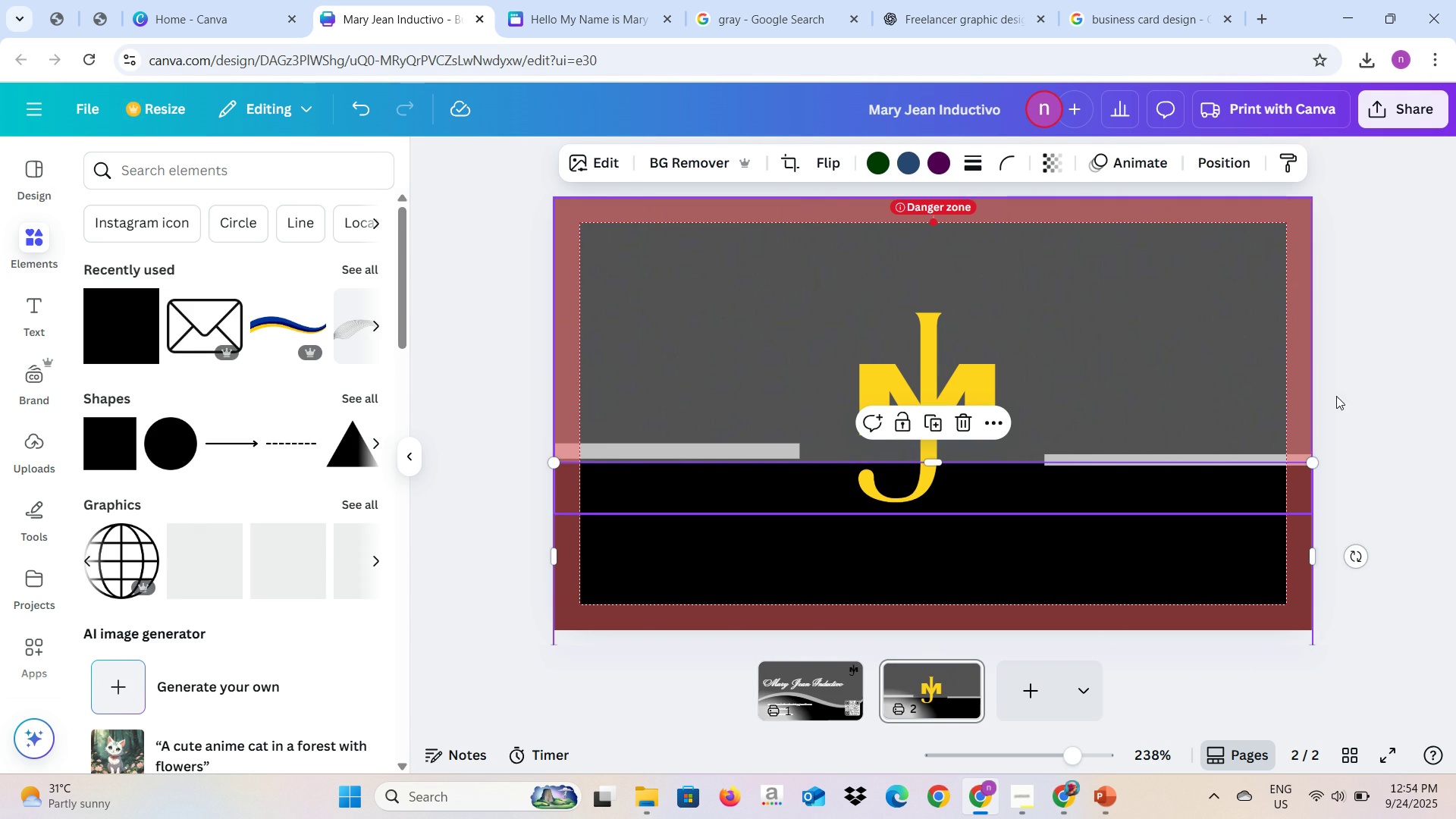 
left_click([1357, 389])
 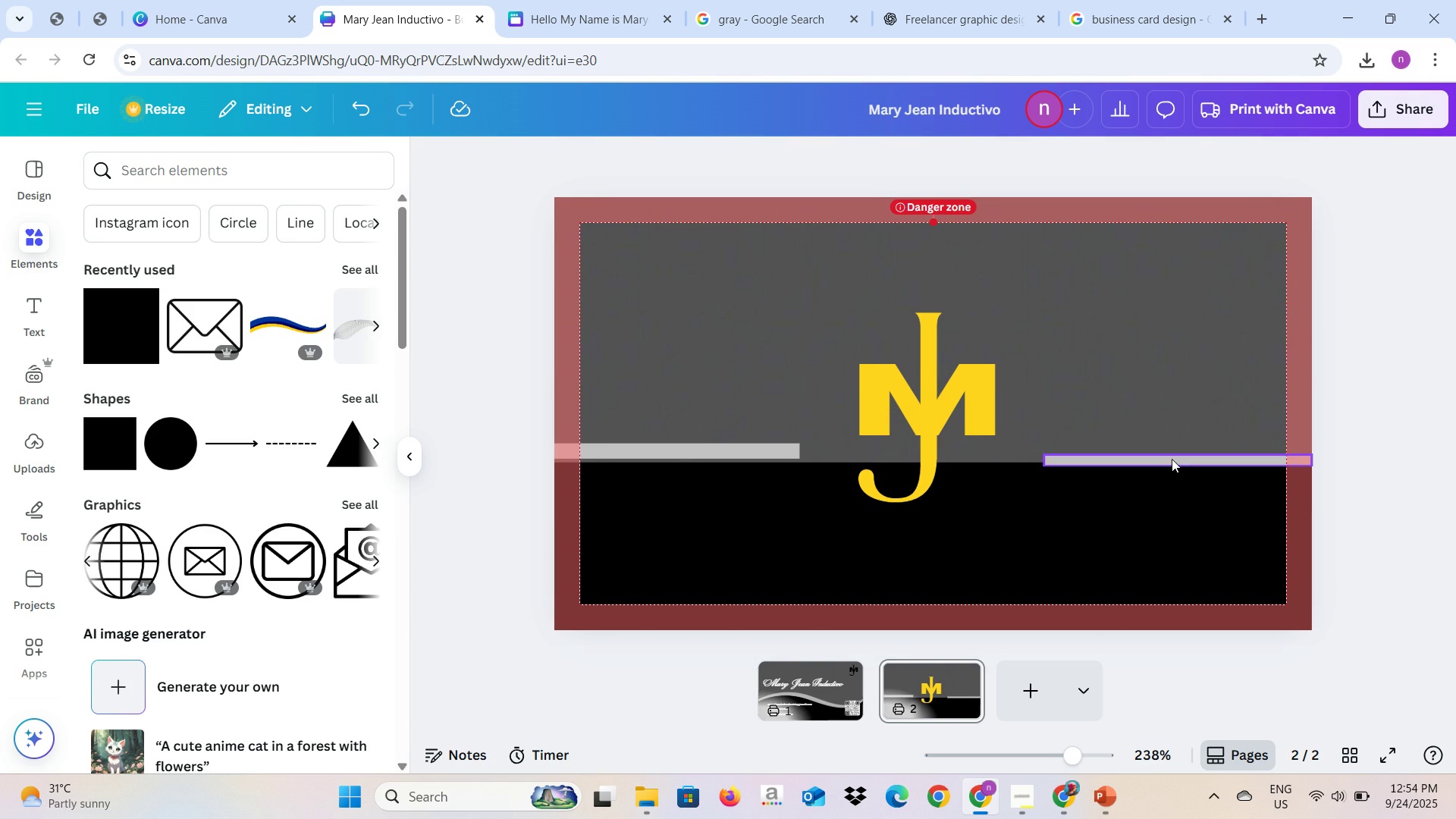 
left_click([1172, 459])
 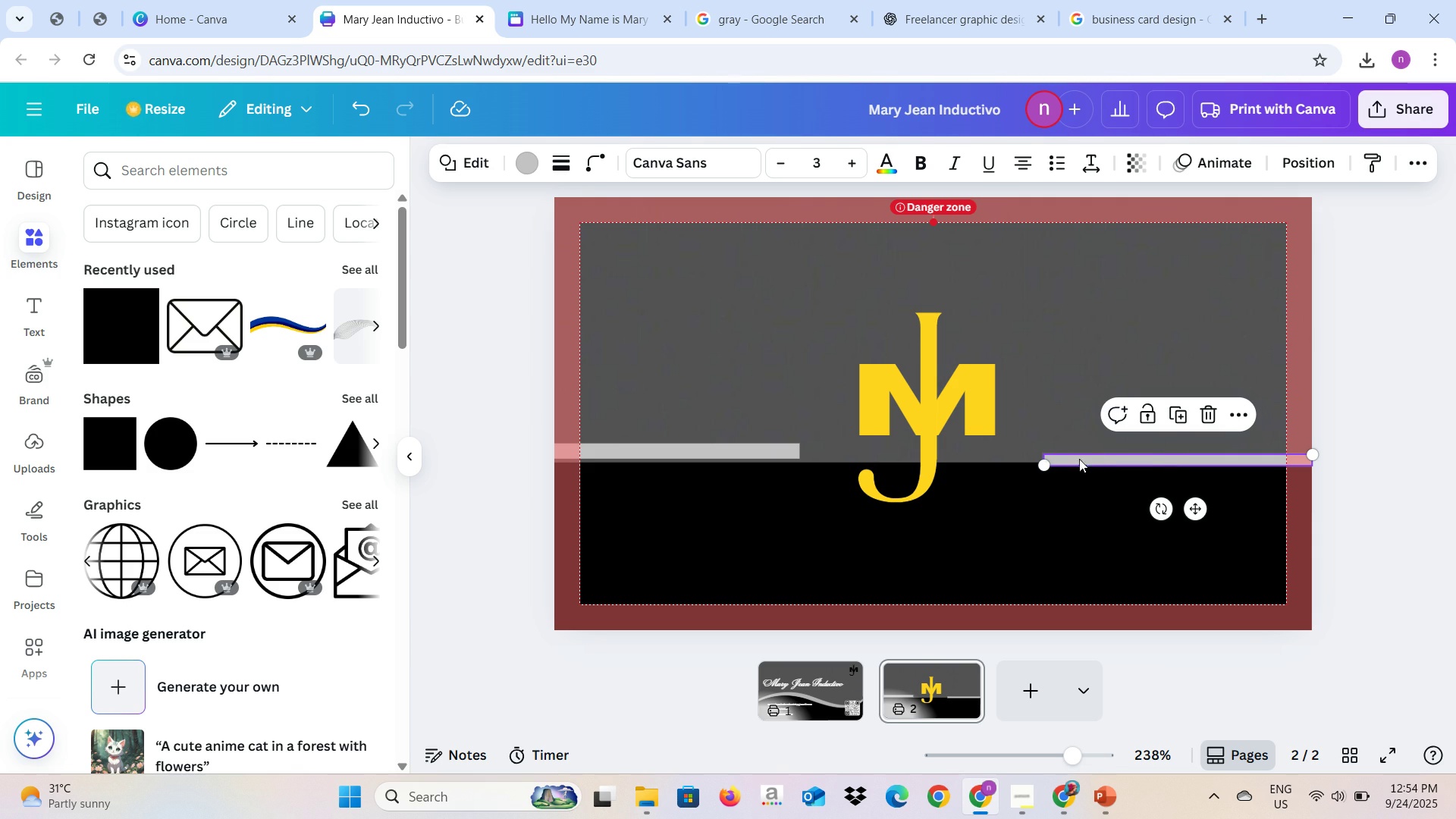 
left_click([765, 450])
 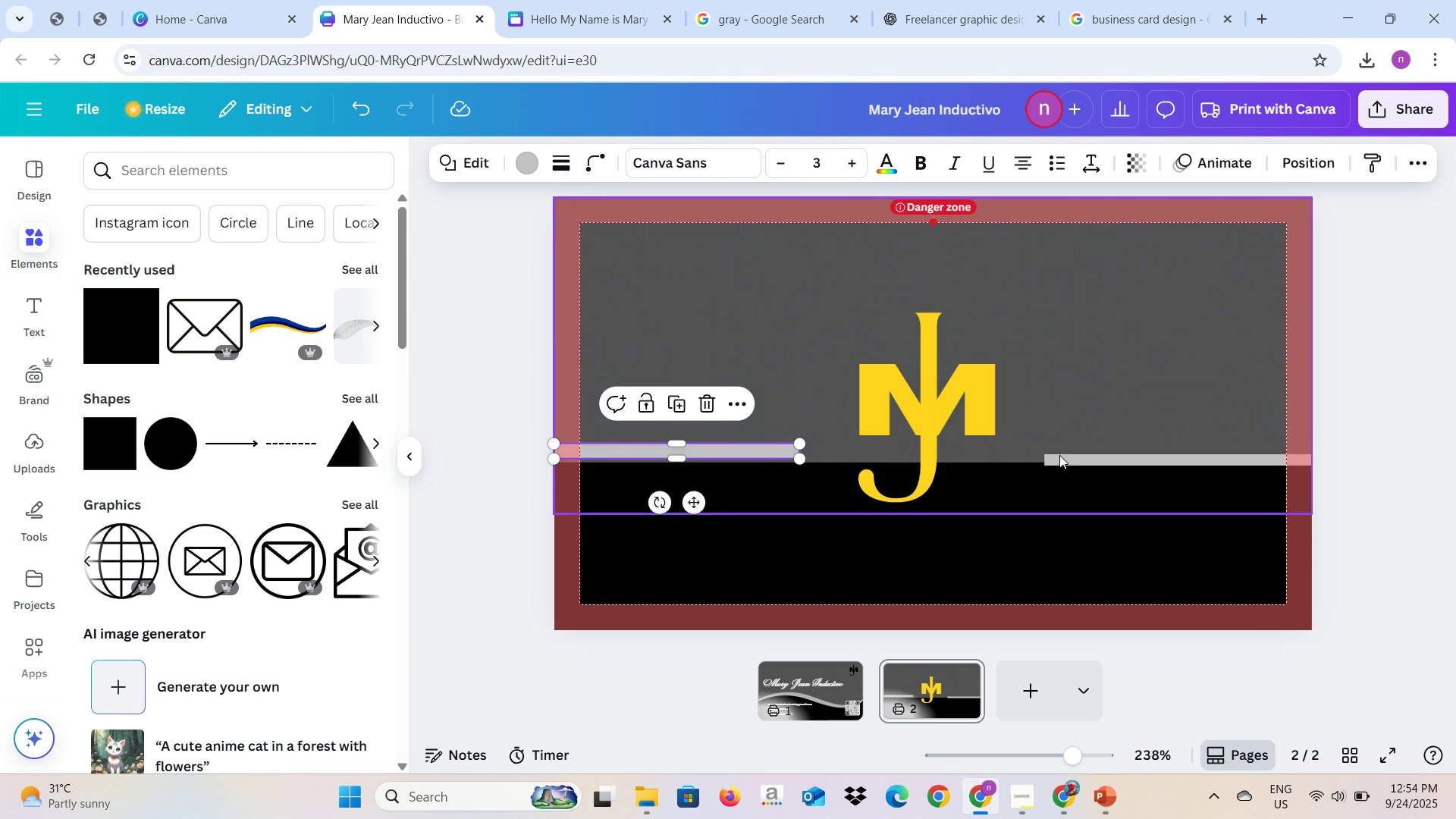 
left_click([1059, 455])
 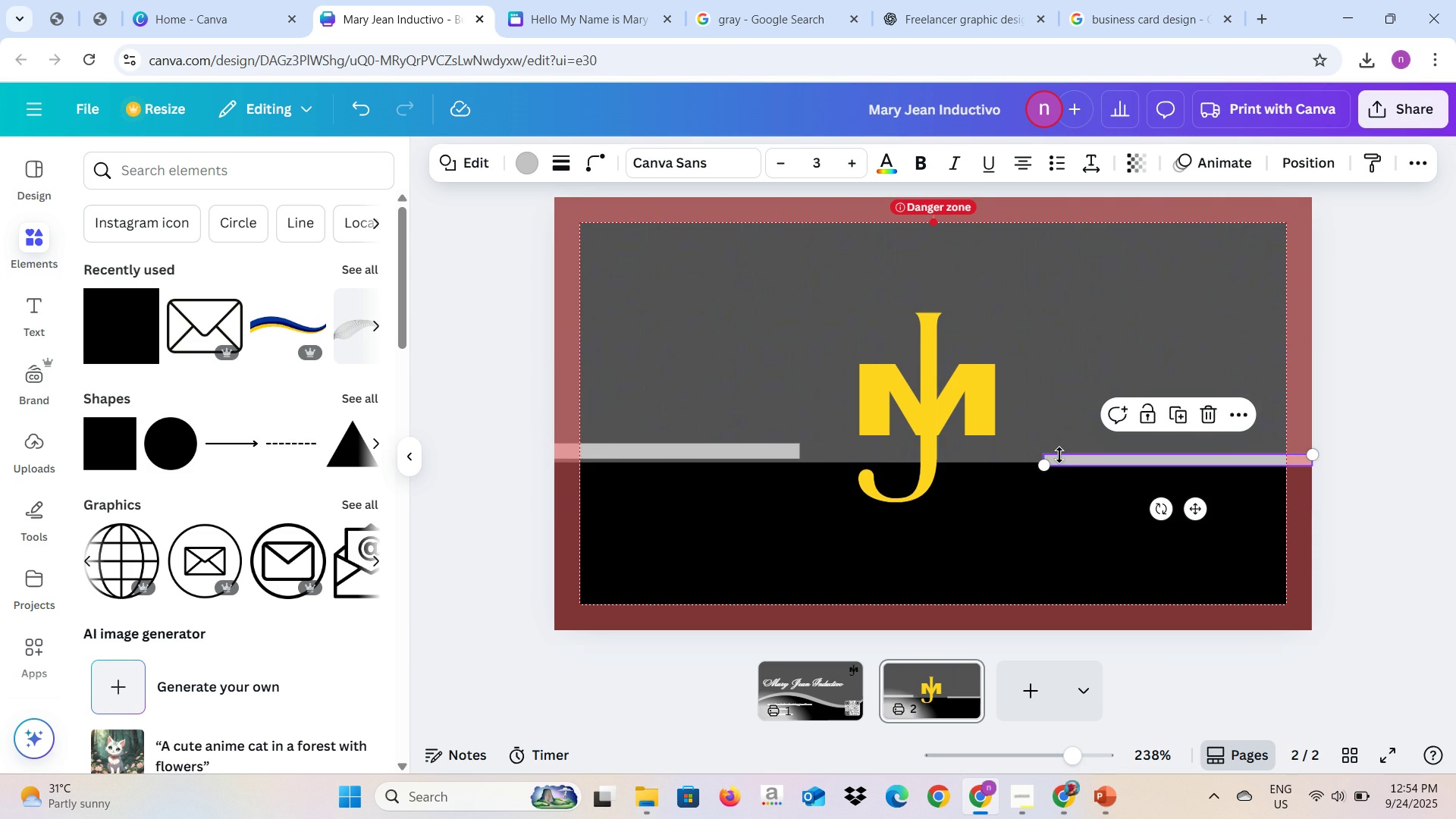 
key(Backspace)
 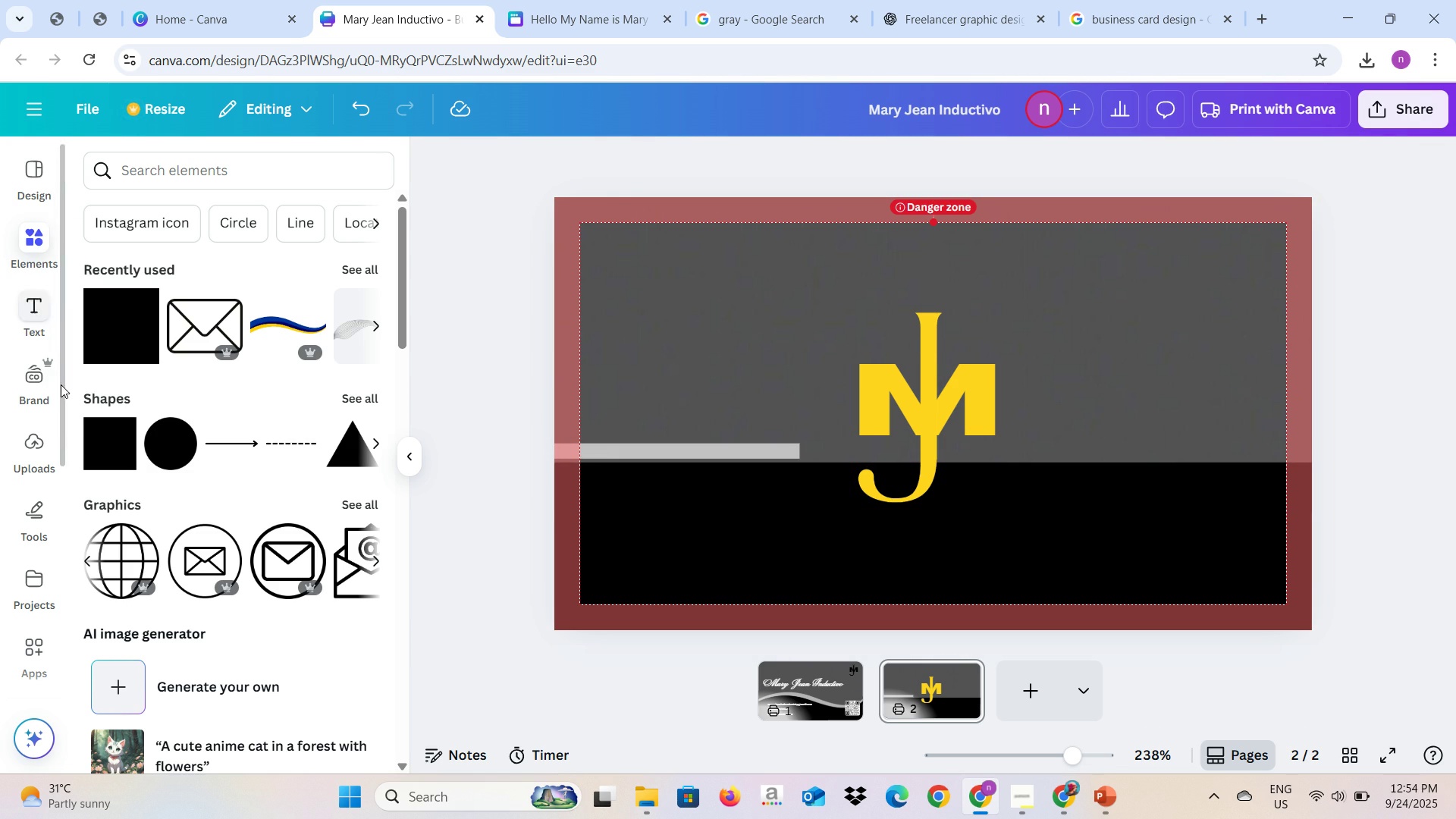 
left_click([175, 452])
 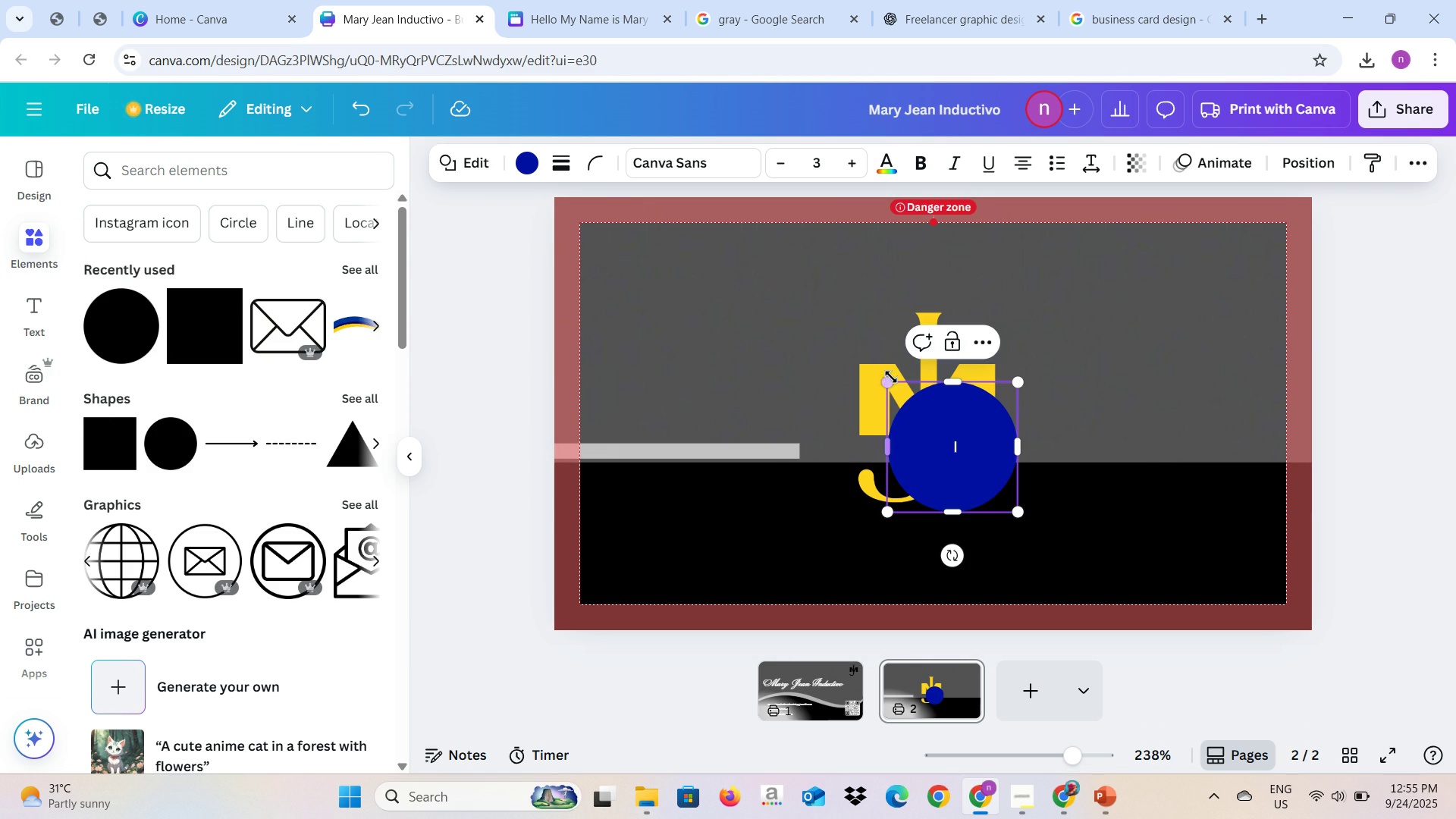 
left_click_drag(start_coordinate=[890, 378], to_coordinate=[839, 339])
 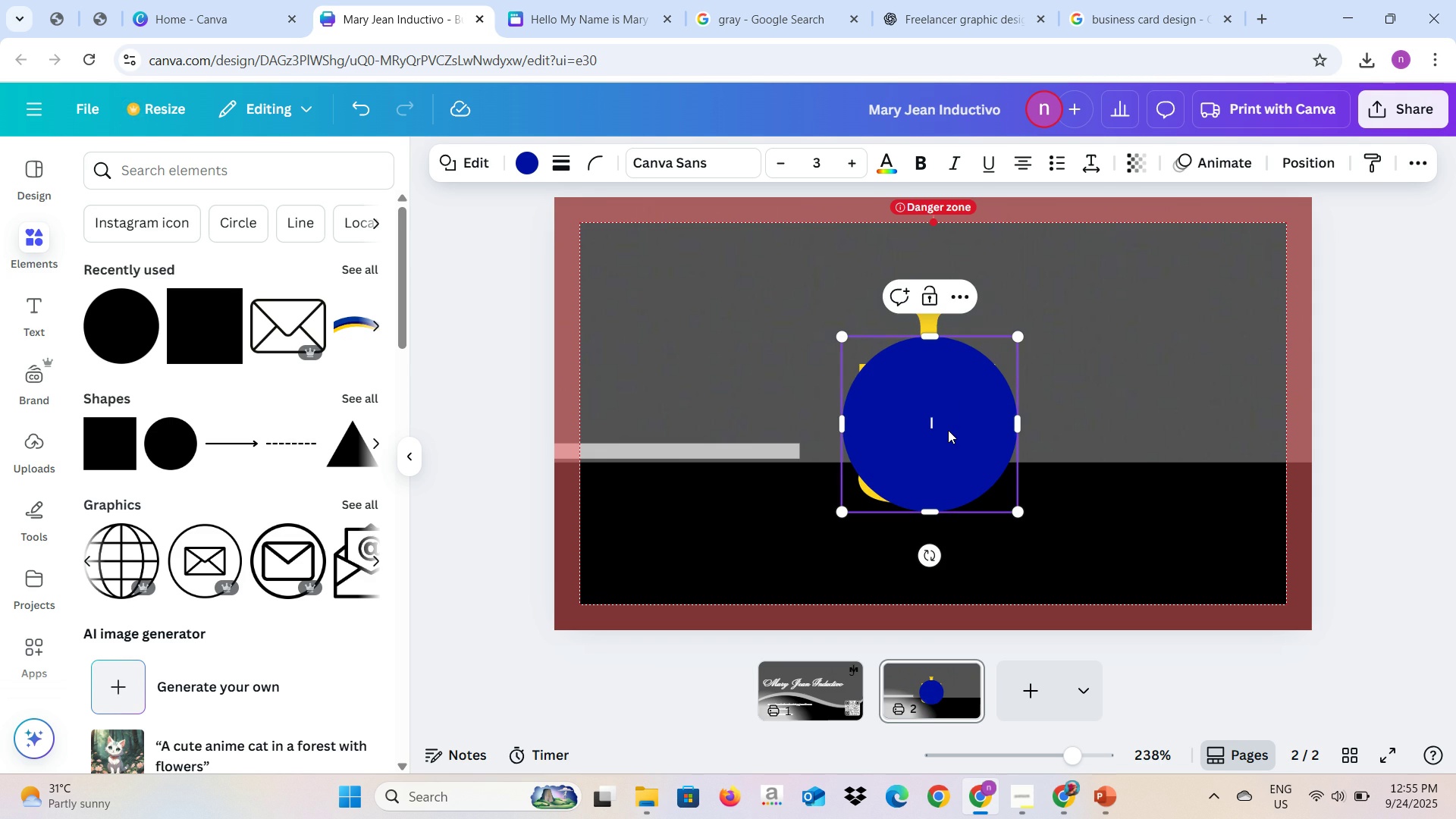 
left_click([948, 430])
 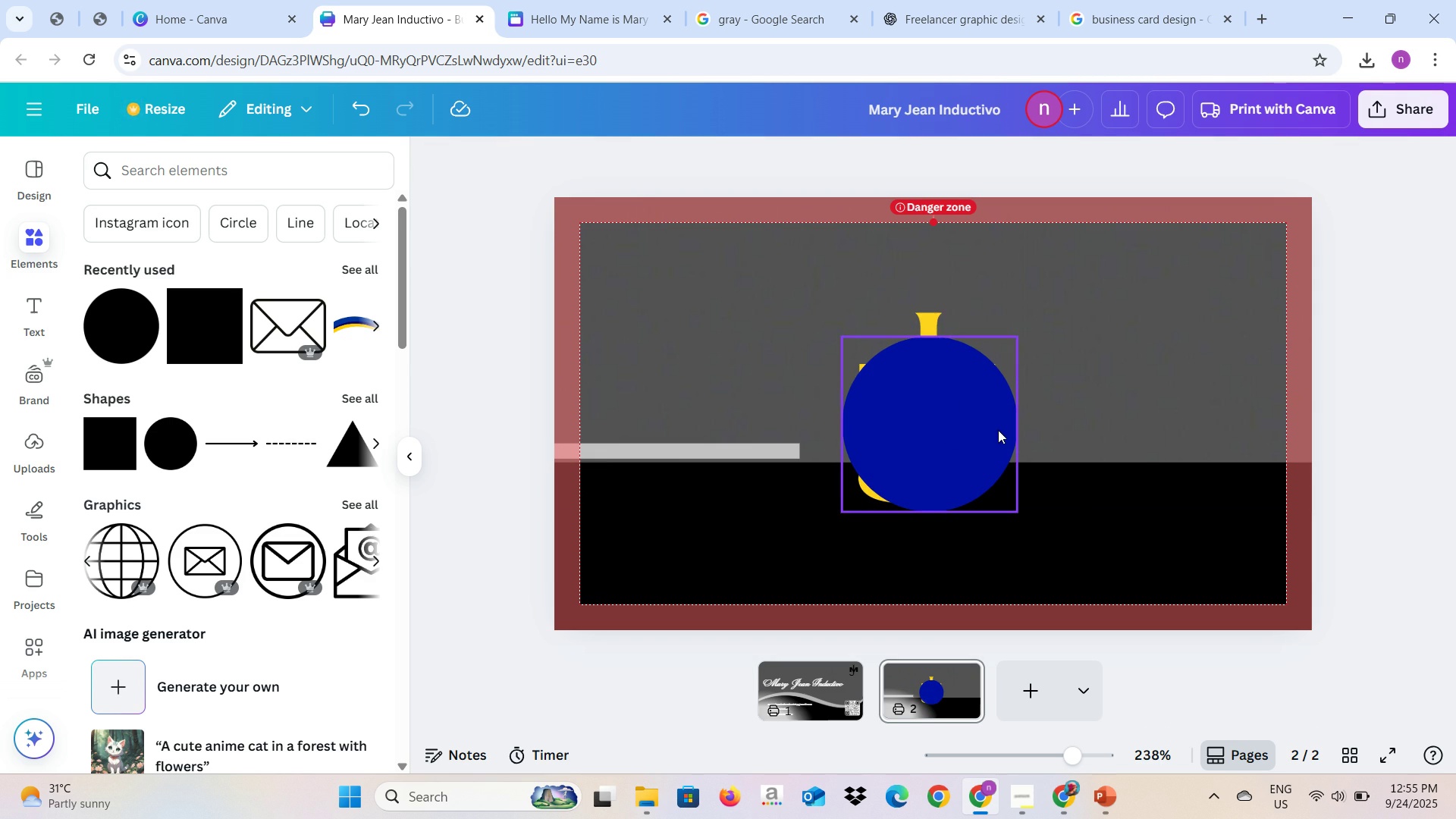 
left_click([978, 432])
 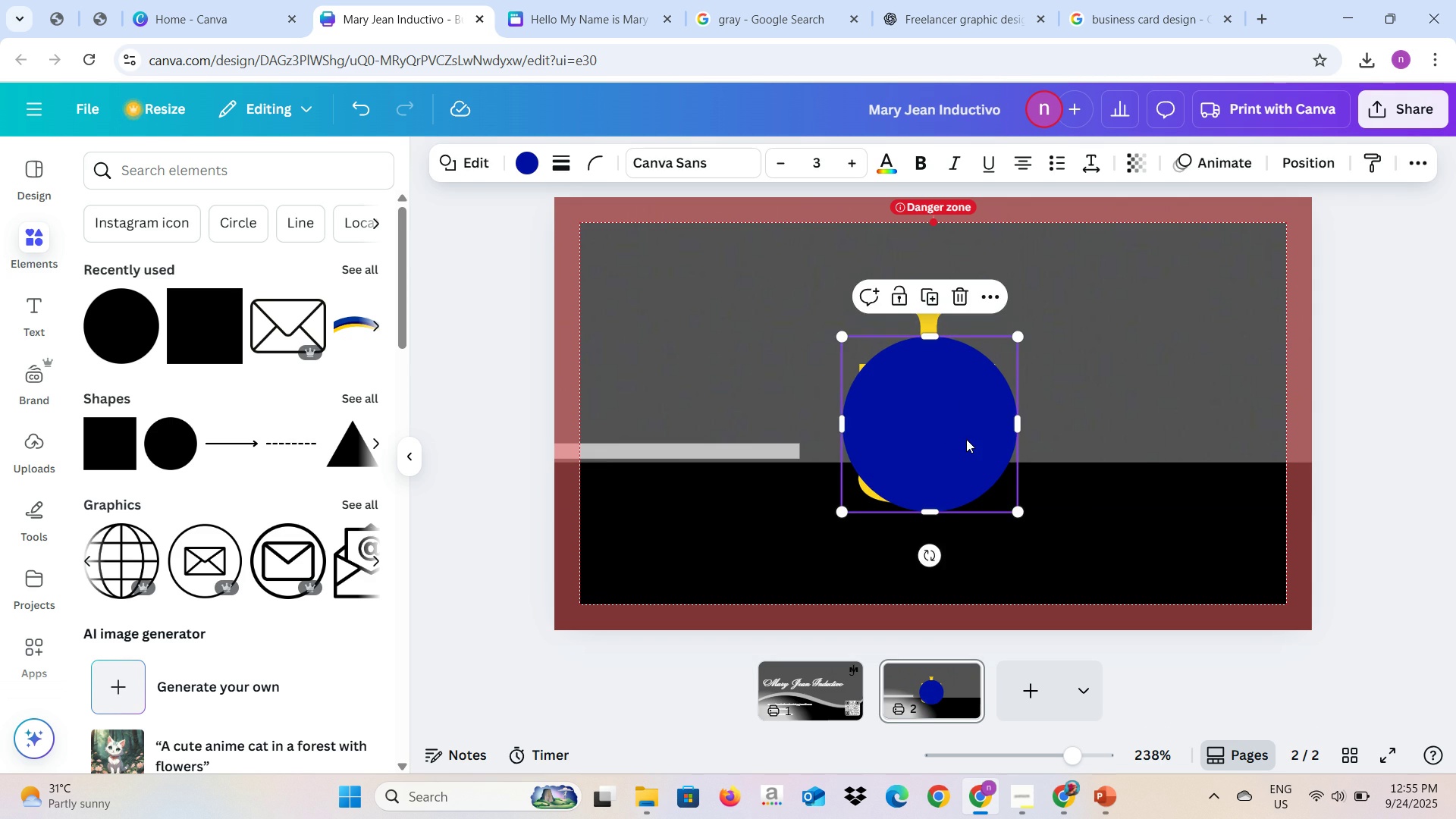 
left_click_drag(start_coordinate=[966, 439], to_coordinate=[965, 425])
 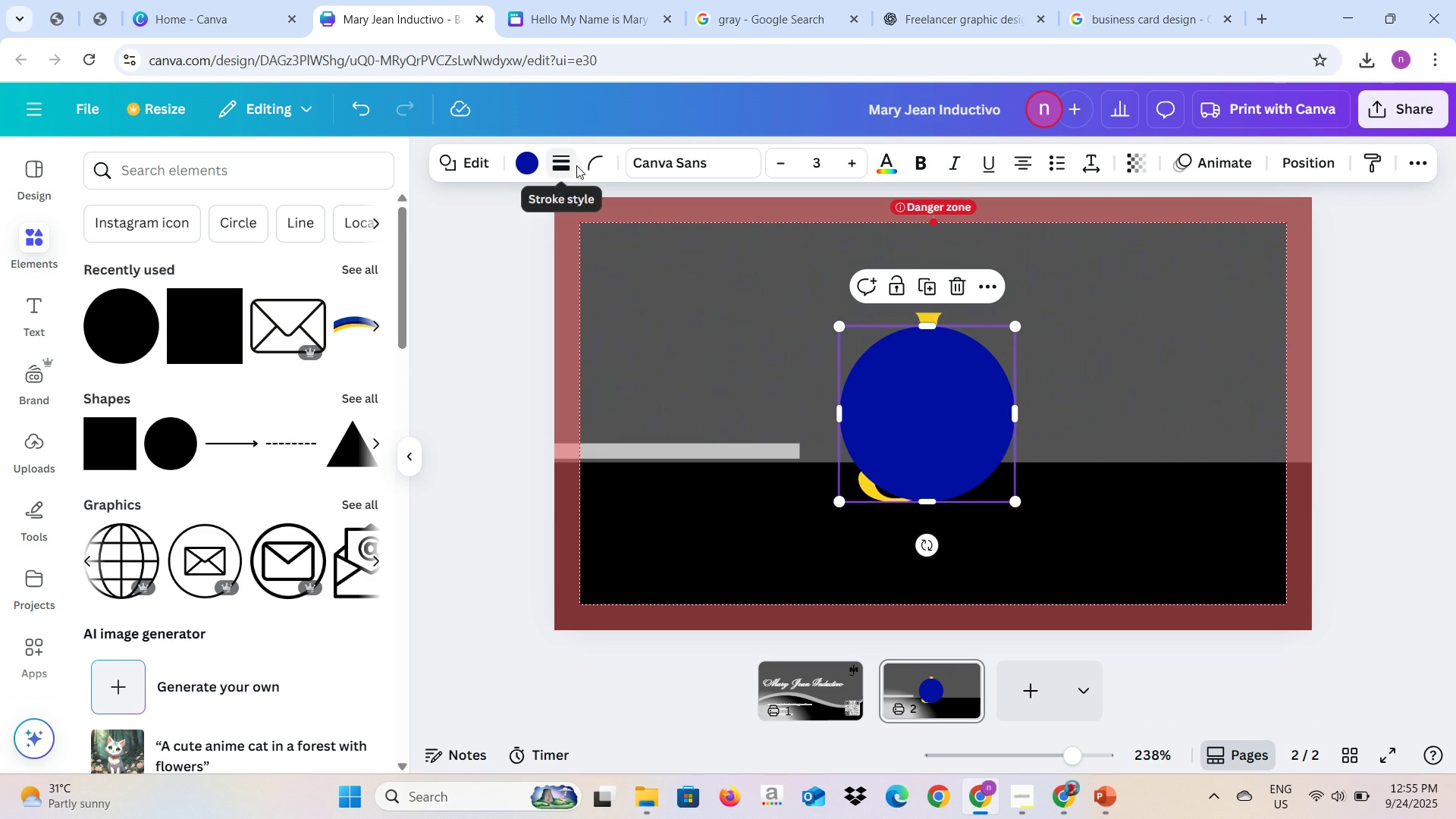 
left_click([521, 170])
 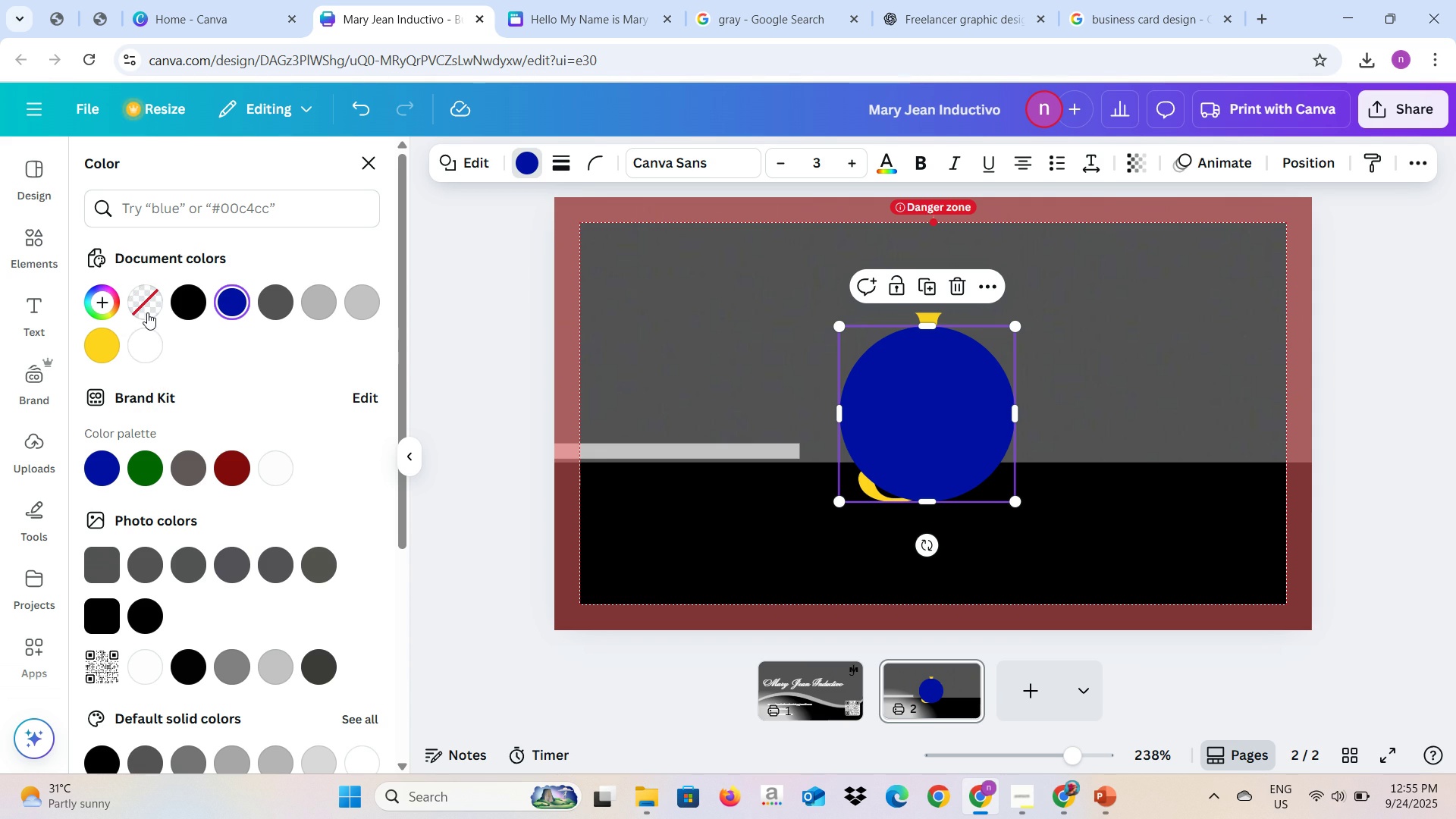 
left_click([147, 312])
 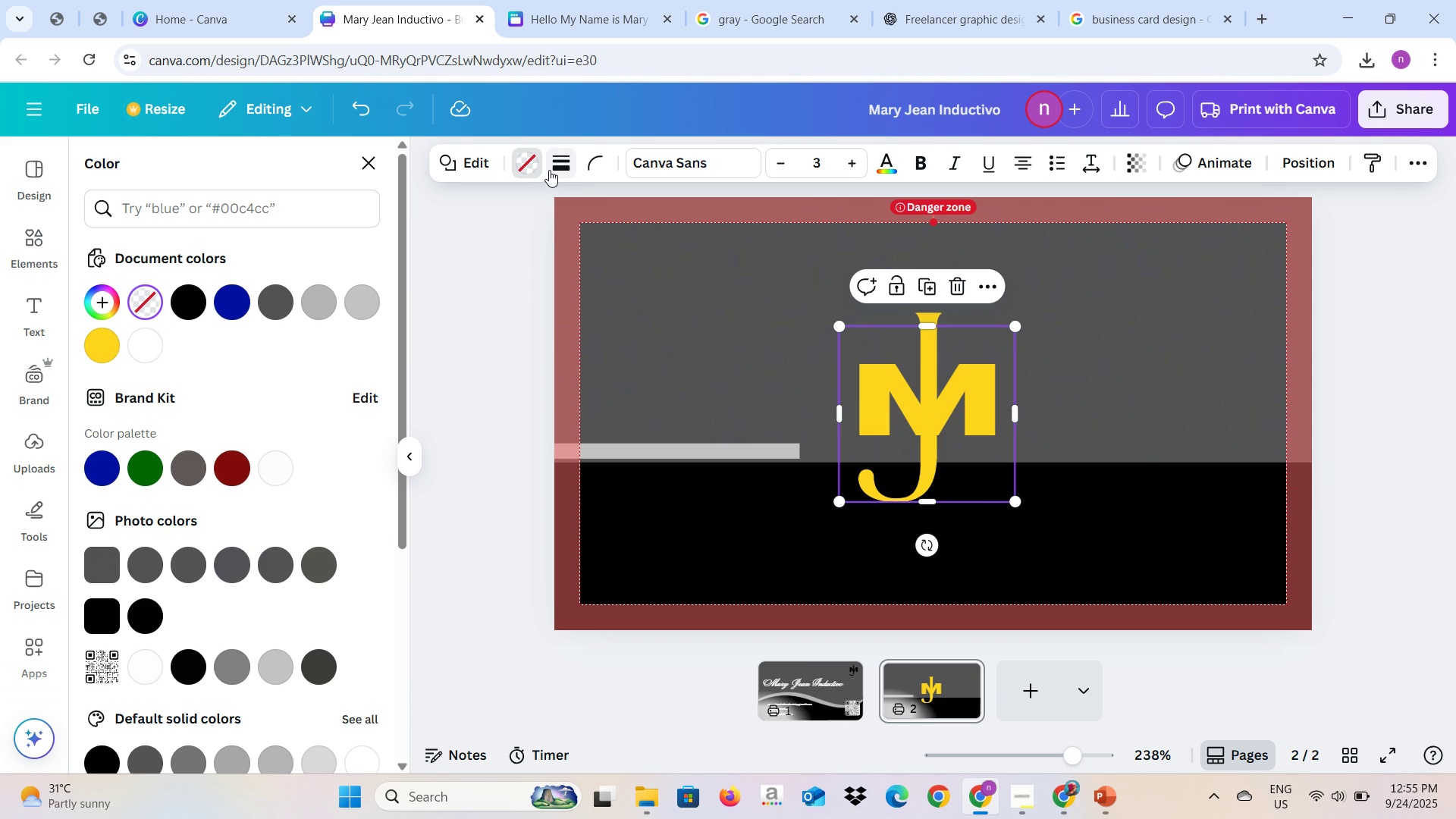 
left_click([549, 170])
 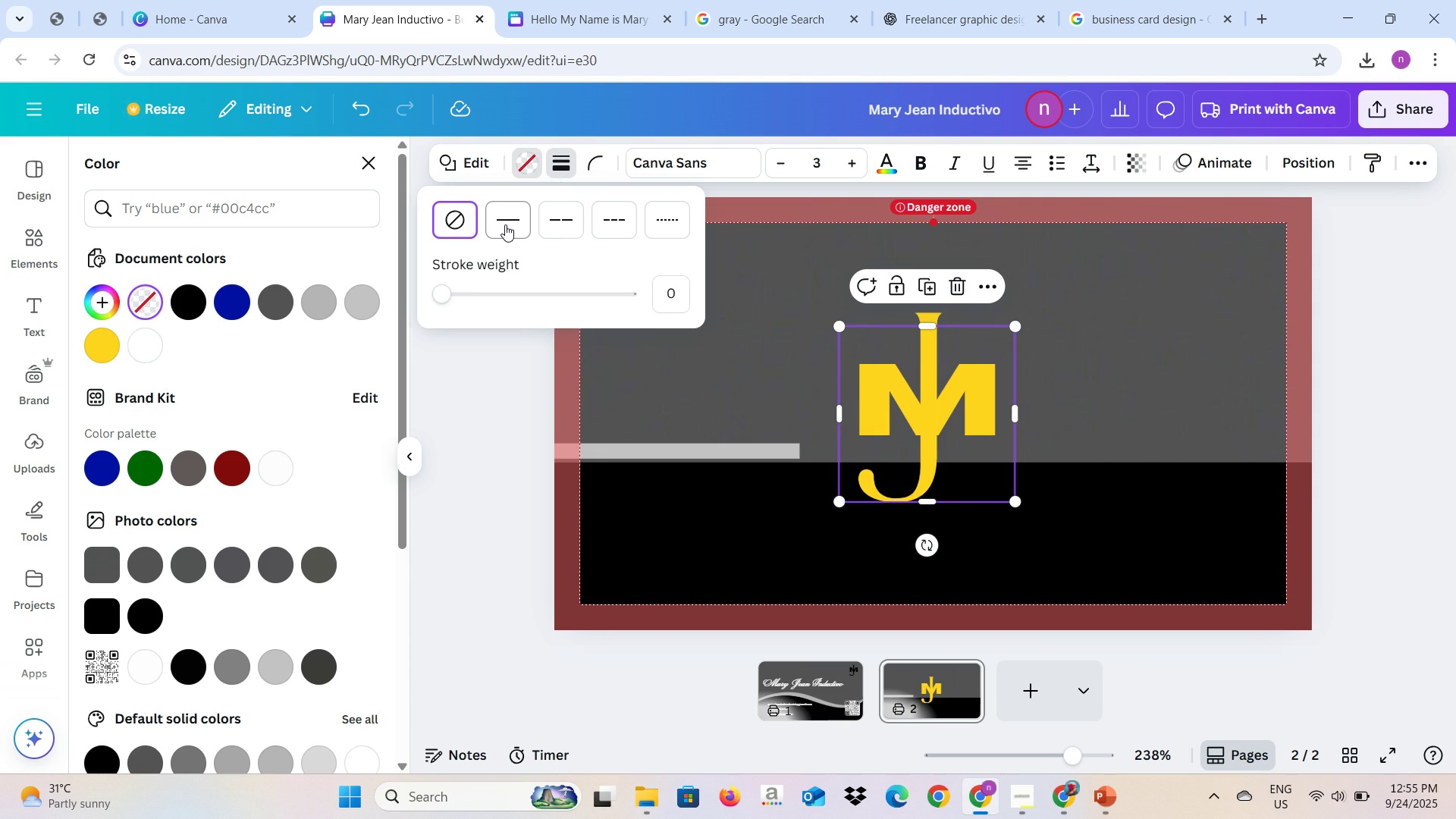 
left_click([505, 224])
 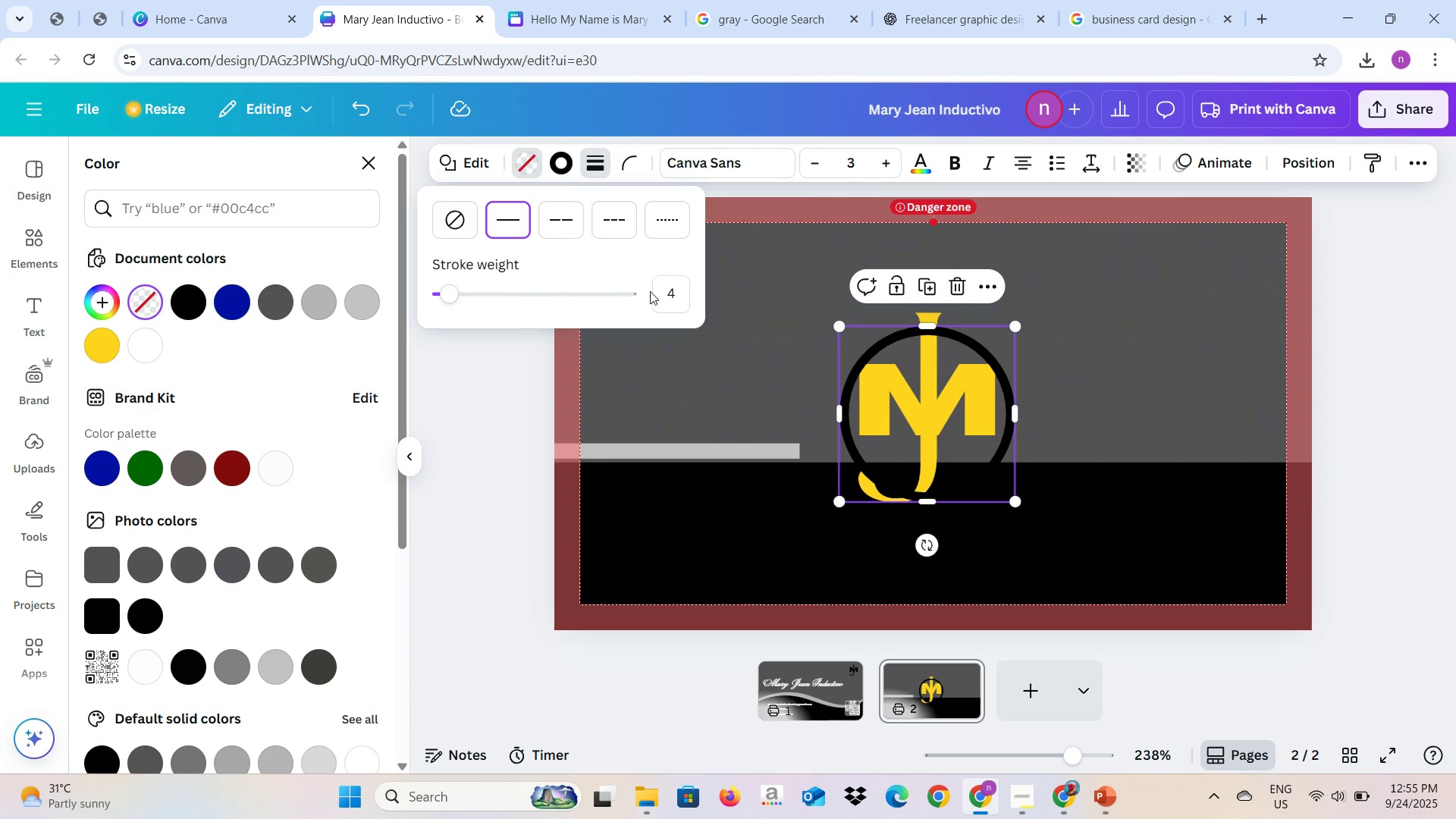 
left_click([670, 296])
 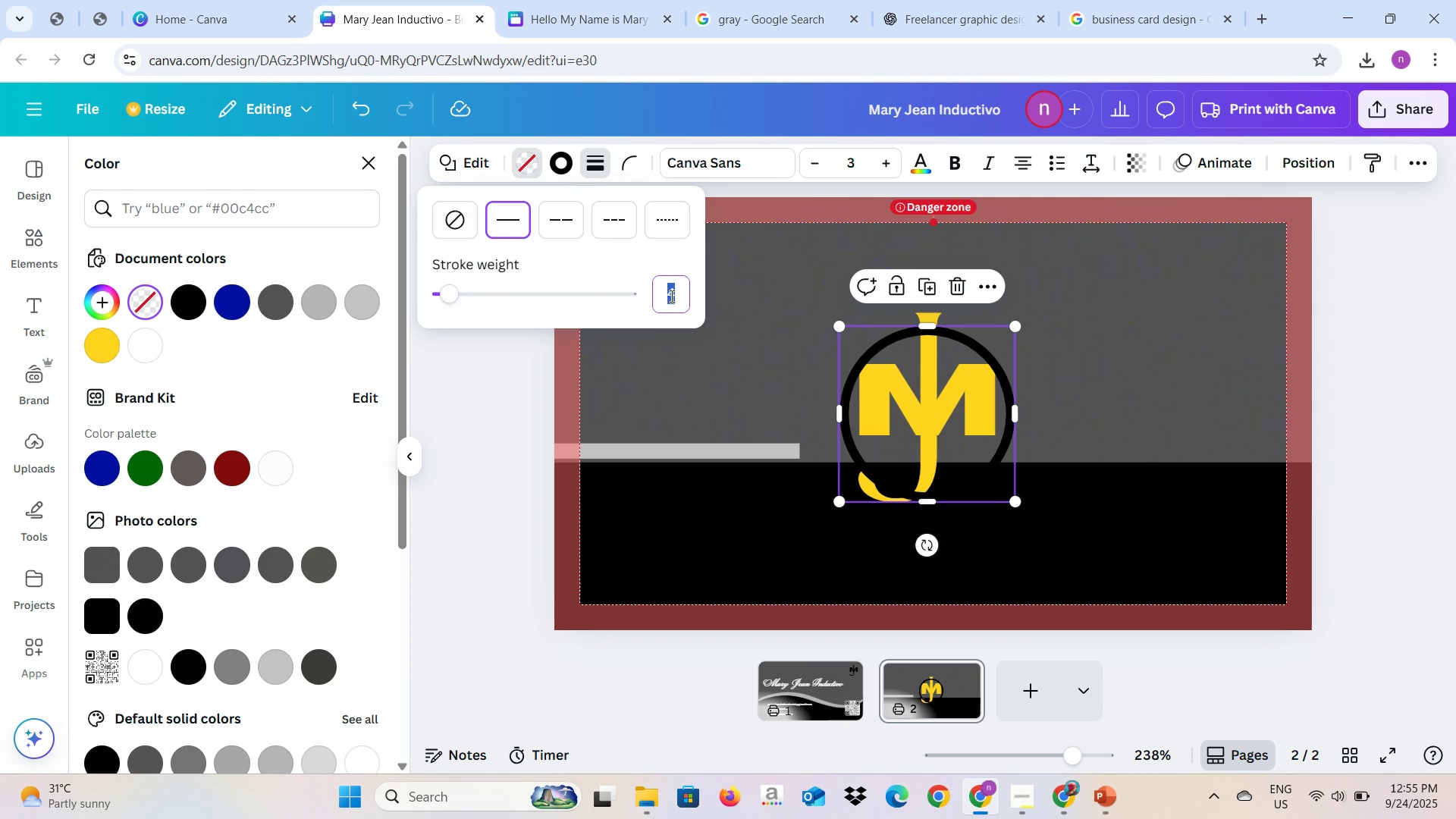 
key(1)
 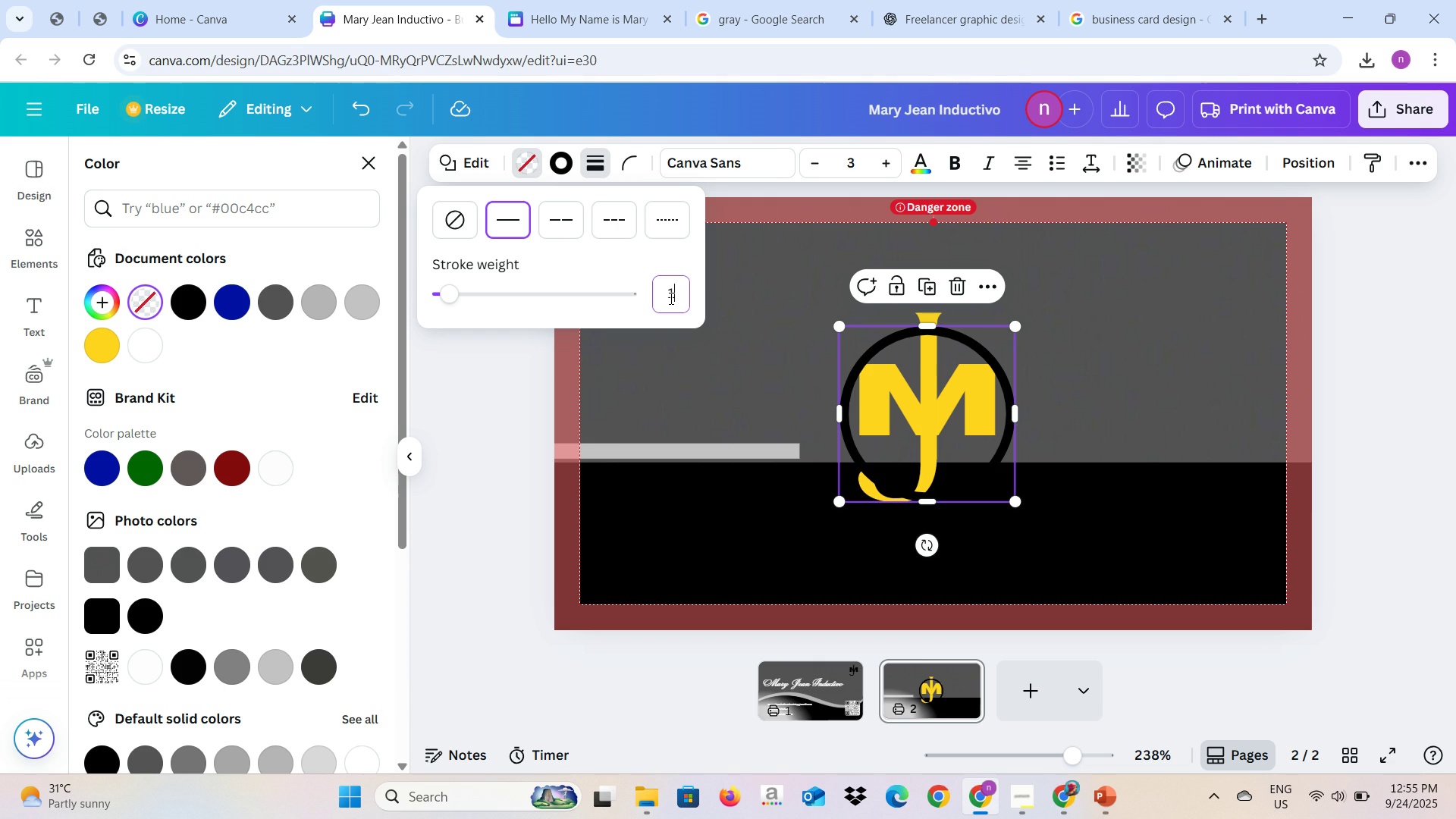 
key(Enter)
 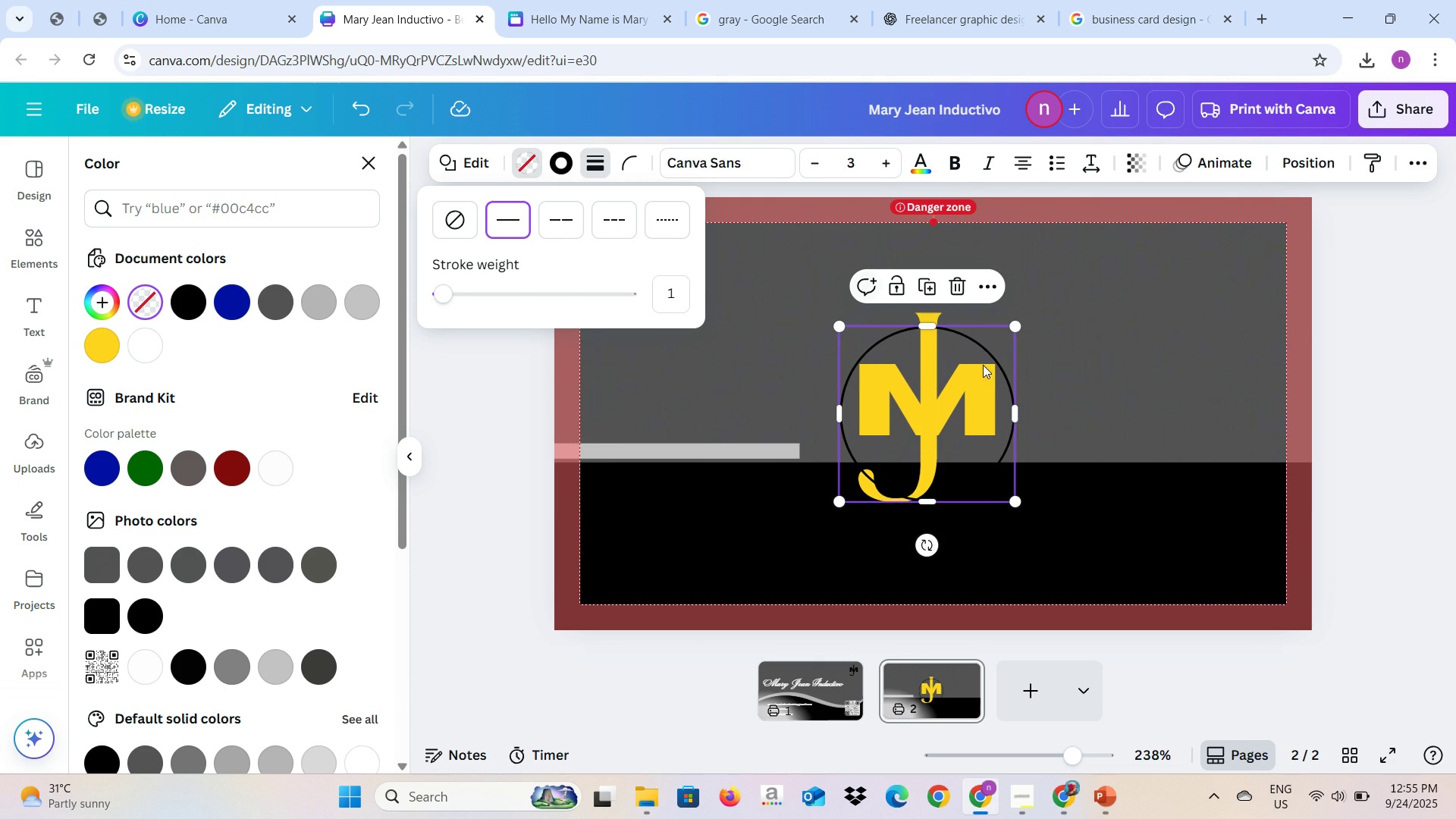 
right_click([993, 481])
 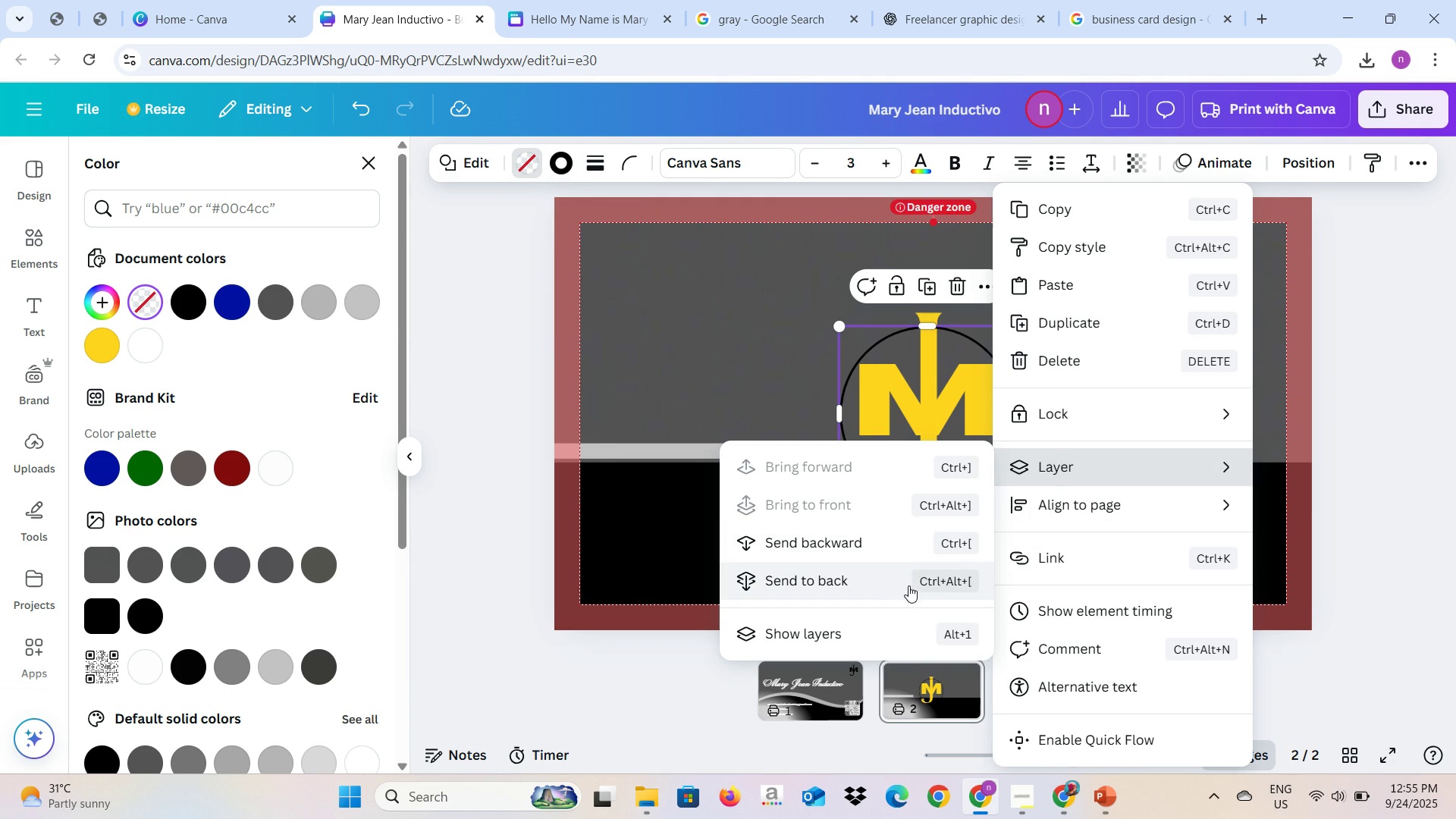 
left_click([898, 635])
 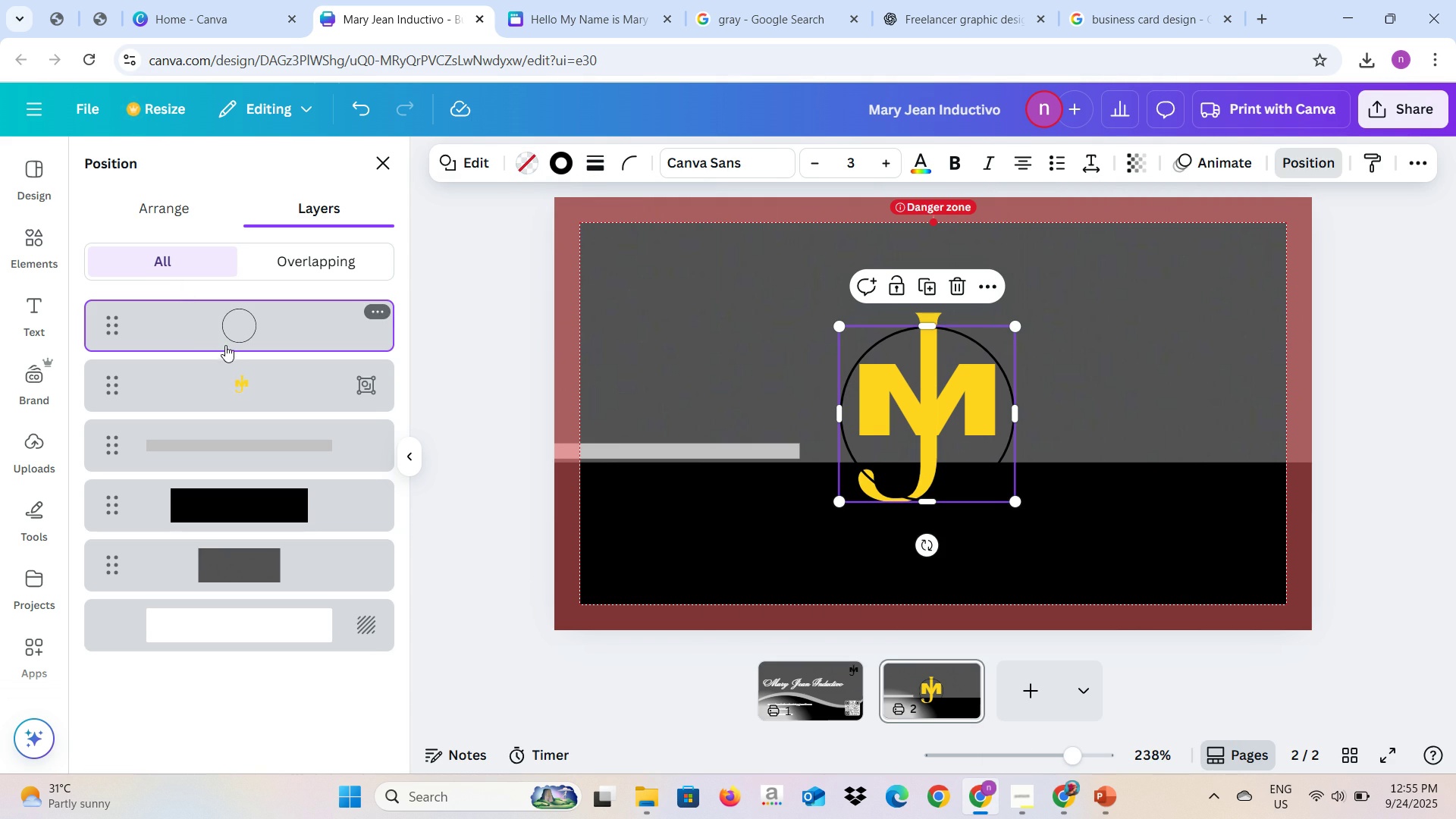 
left_click_drag(start_coordinate=[226, 337], to_coordinate=[236, 415])
 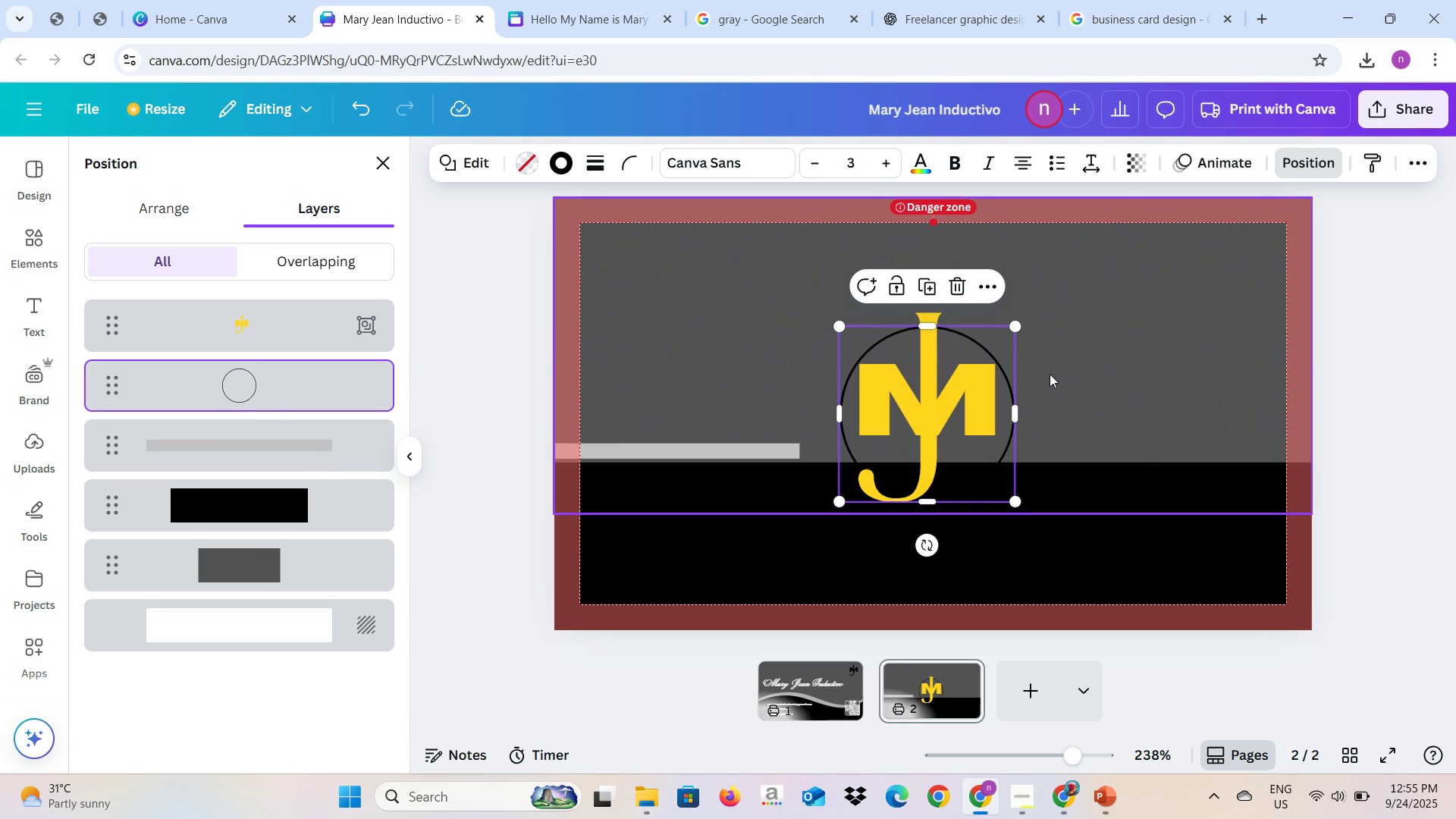 
left_click([1050, 374])
 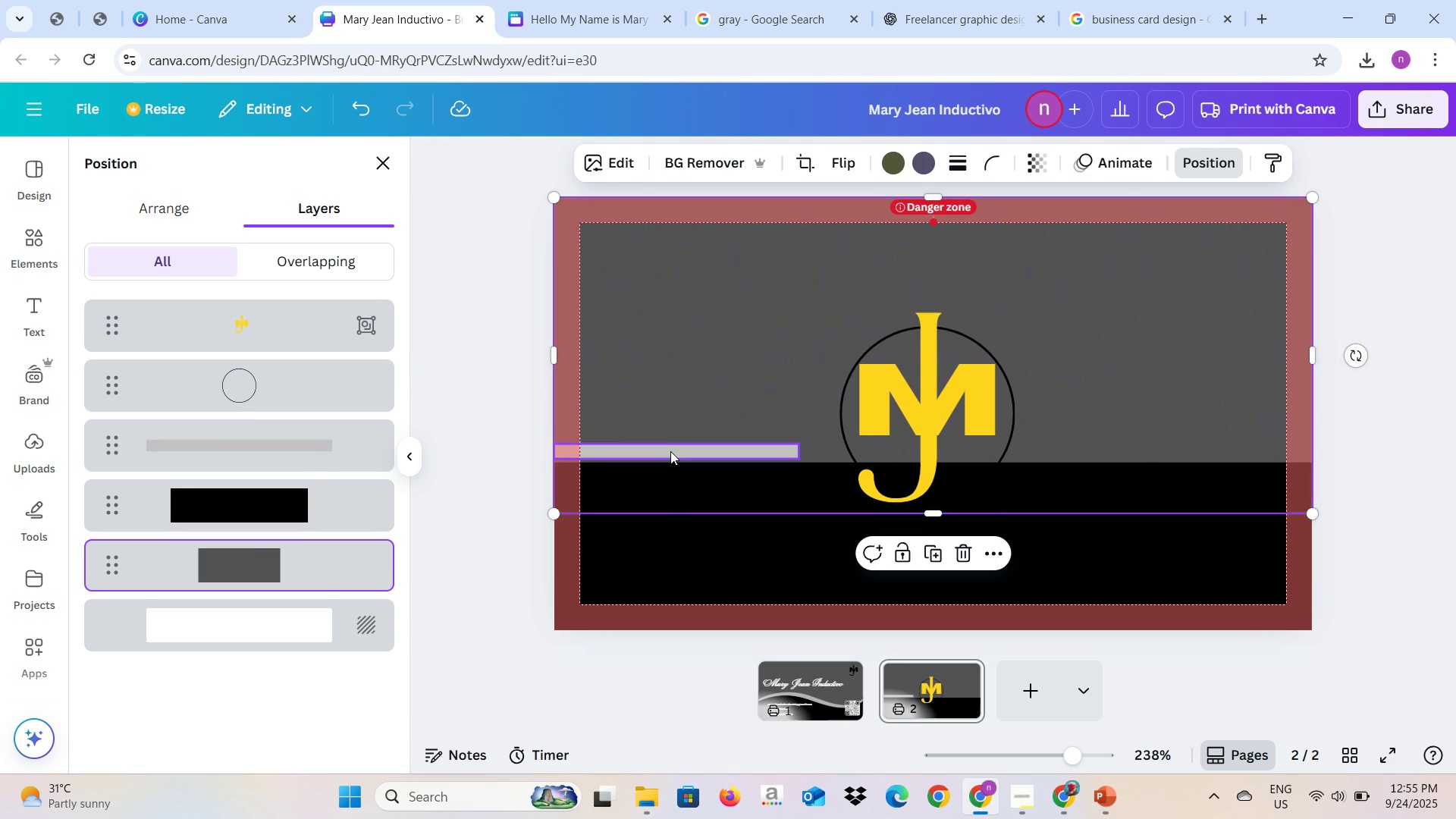 
left_click([670, 451])
 